 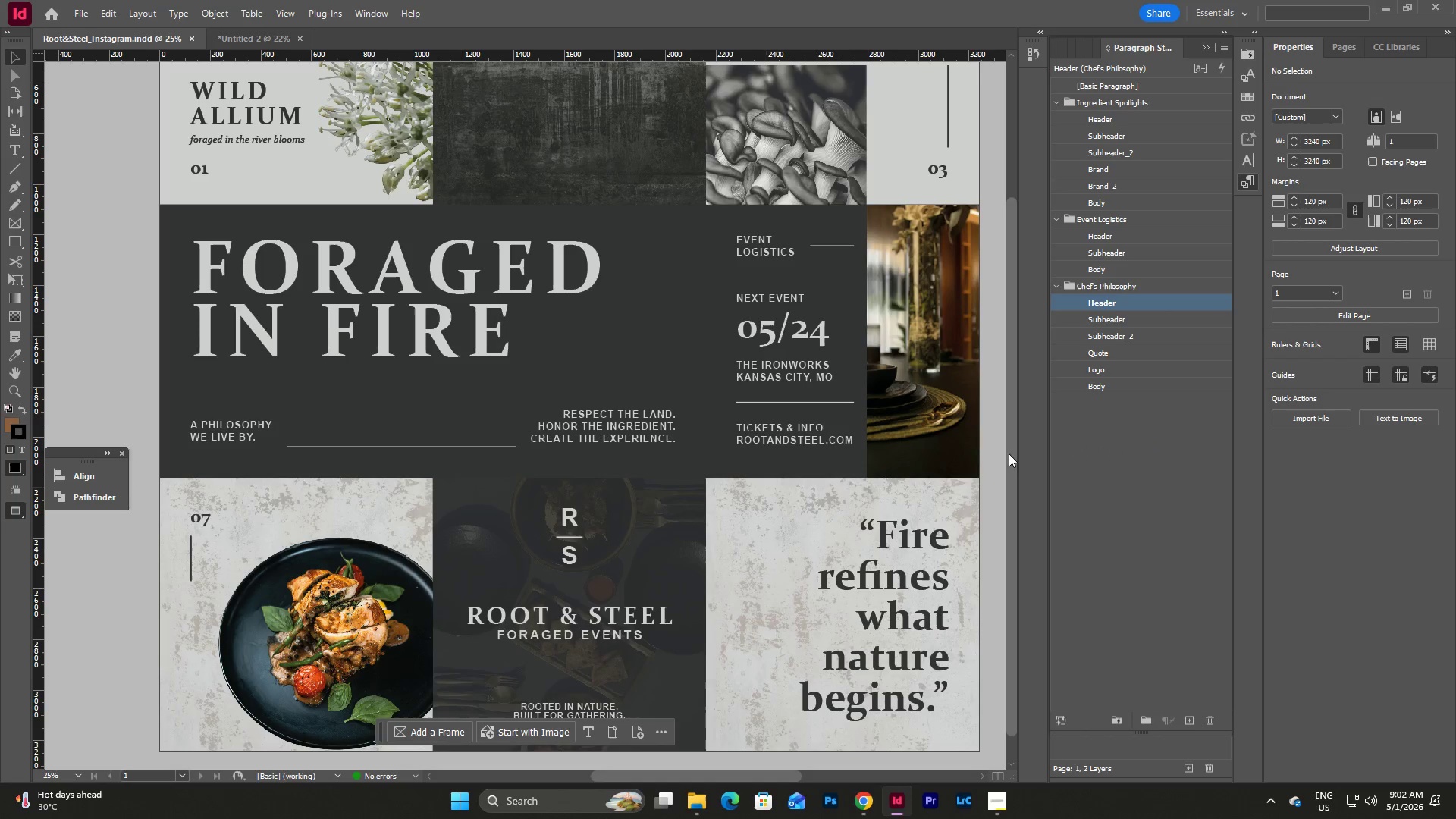 
scroll: coordinate [989, 432], scroll_direction: up, amount: 11.0
 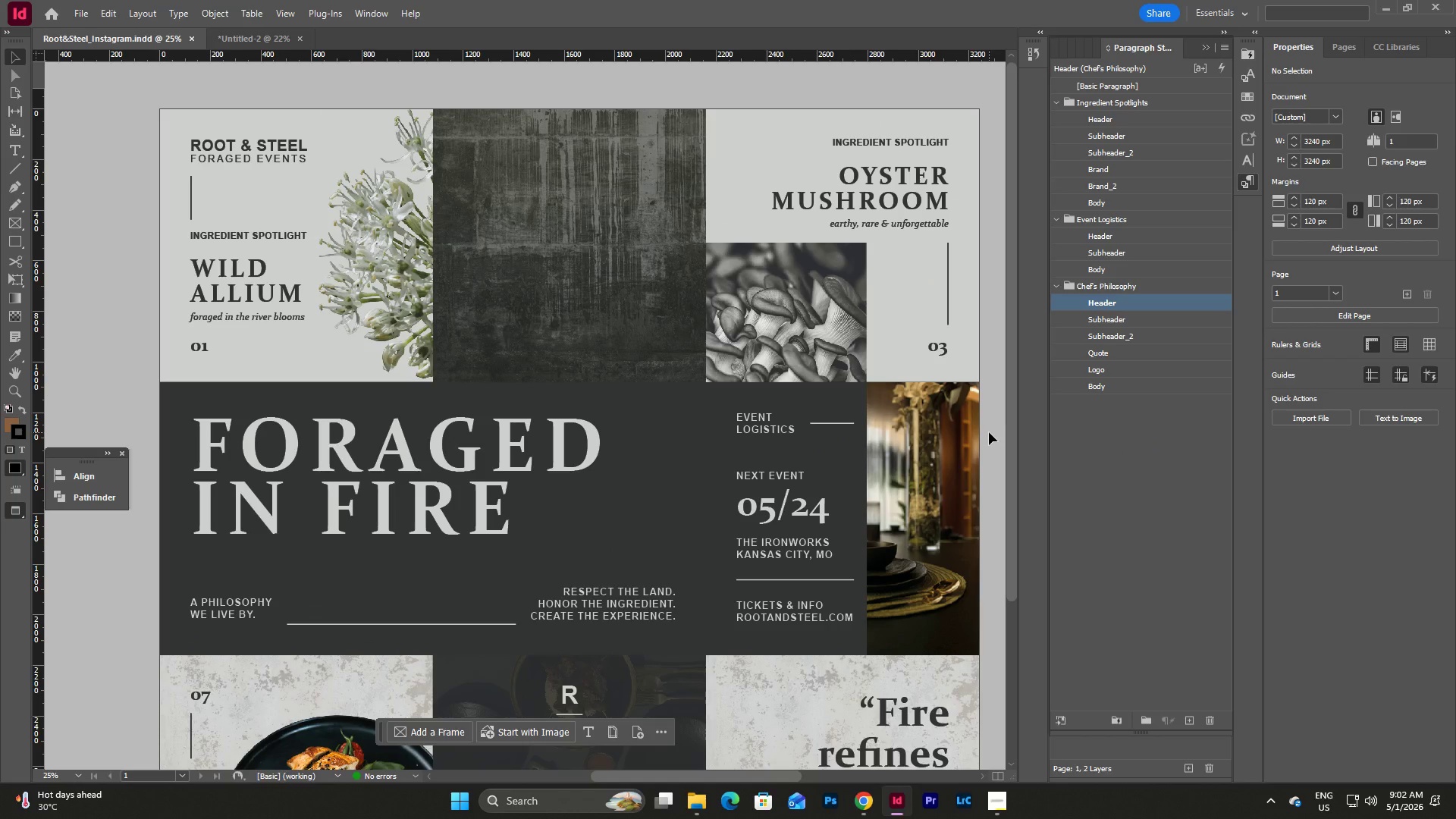 
scroll: coordinate [989, 432], scroll_direction: down, amount: 5.0
 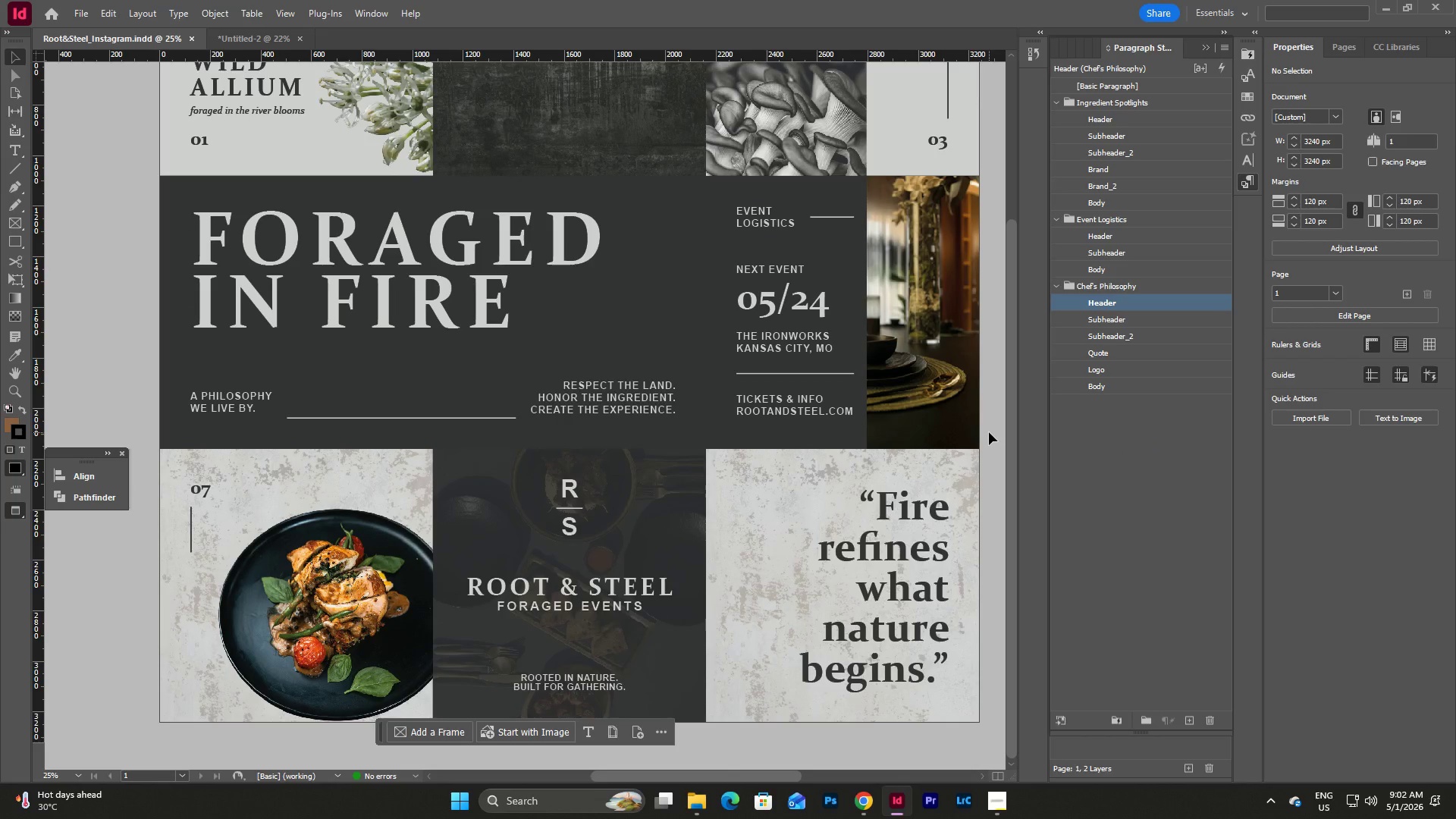 
scroll: coordinate [989, 432], scroll_direction: up, amount: 5.0
 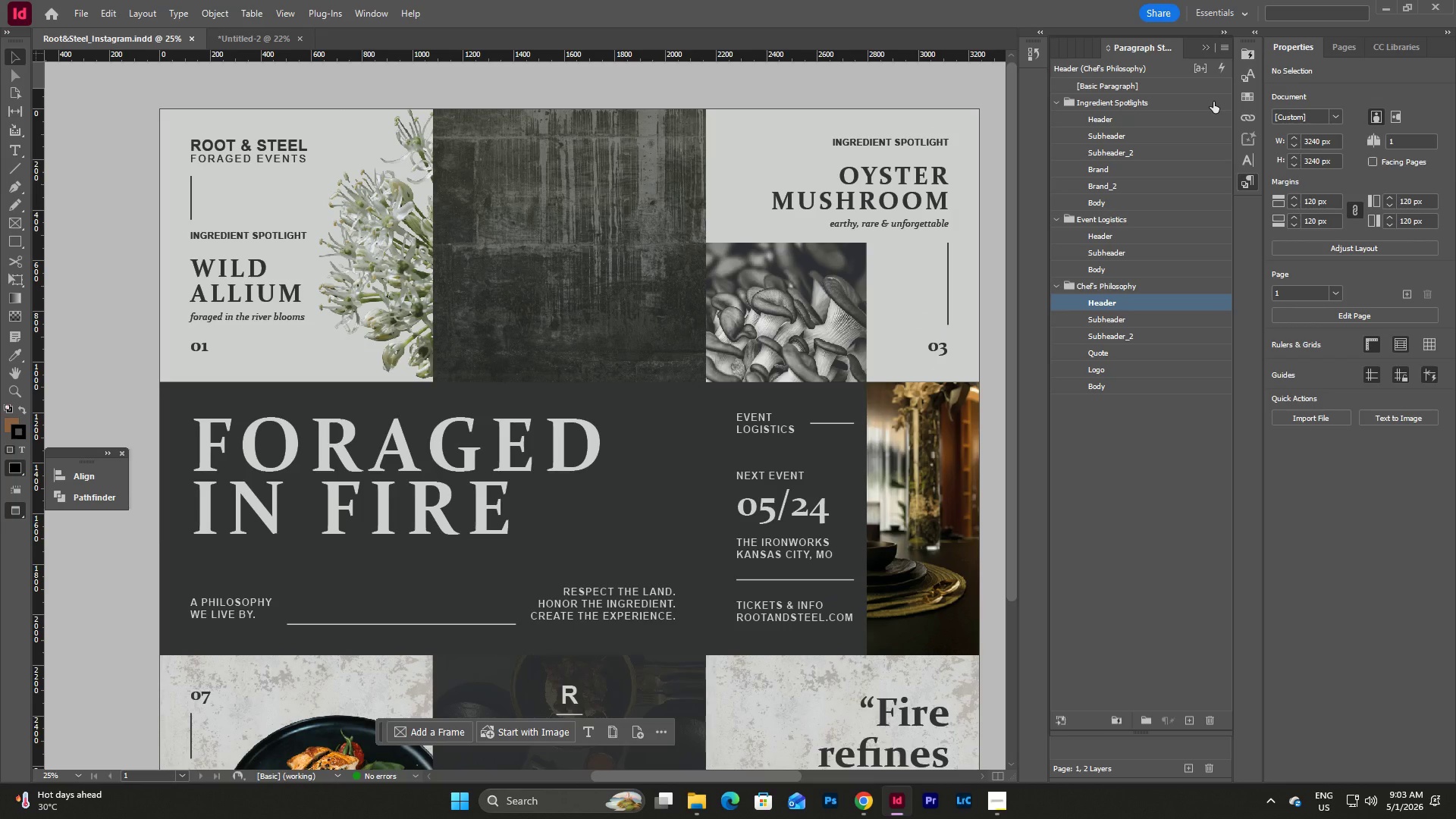 
wait(6.34)
 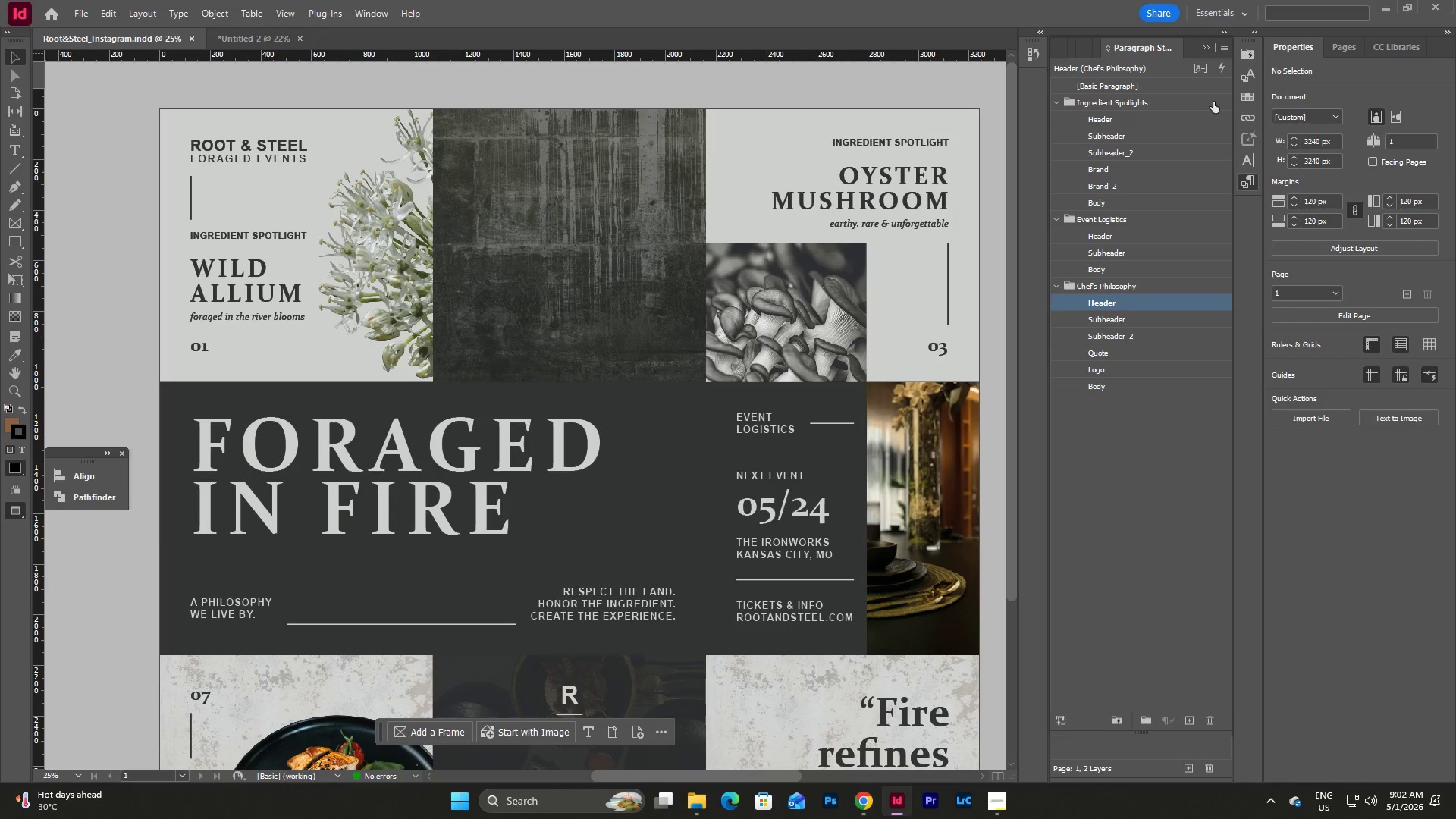 
left_click([1247, 93])
 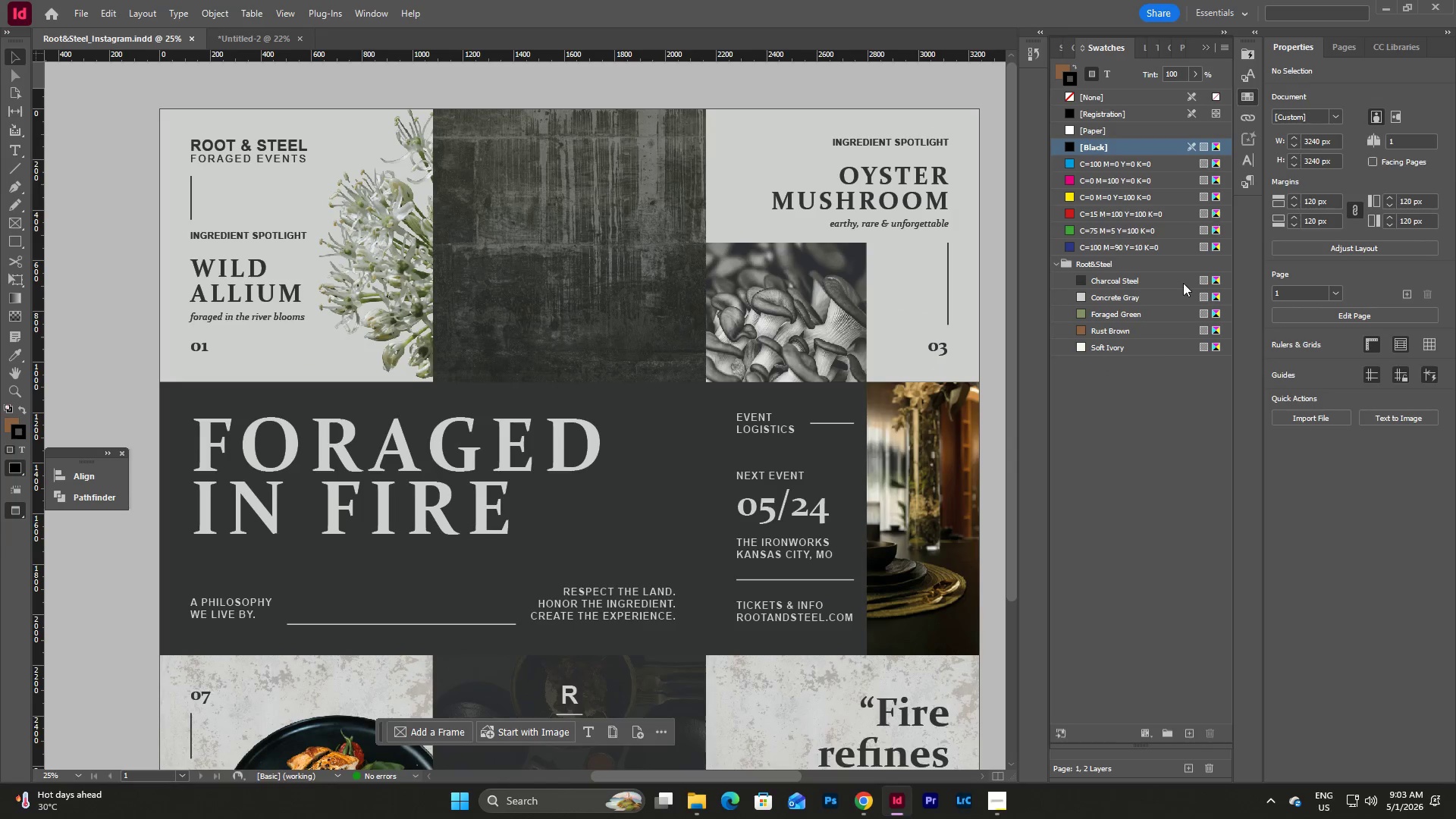 
left_click([1153, 375])
 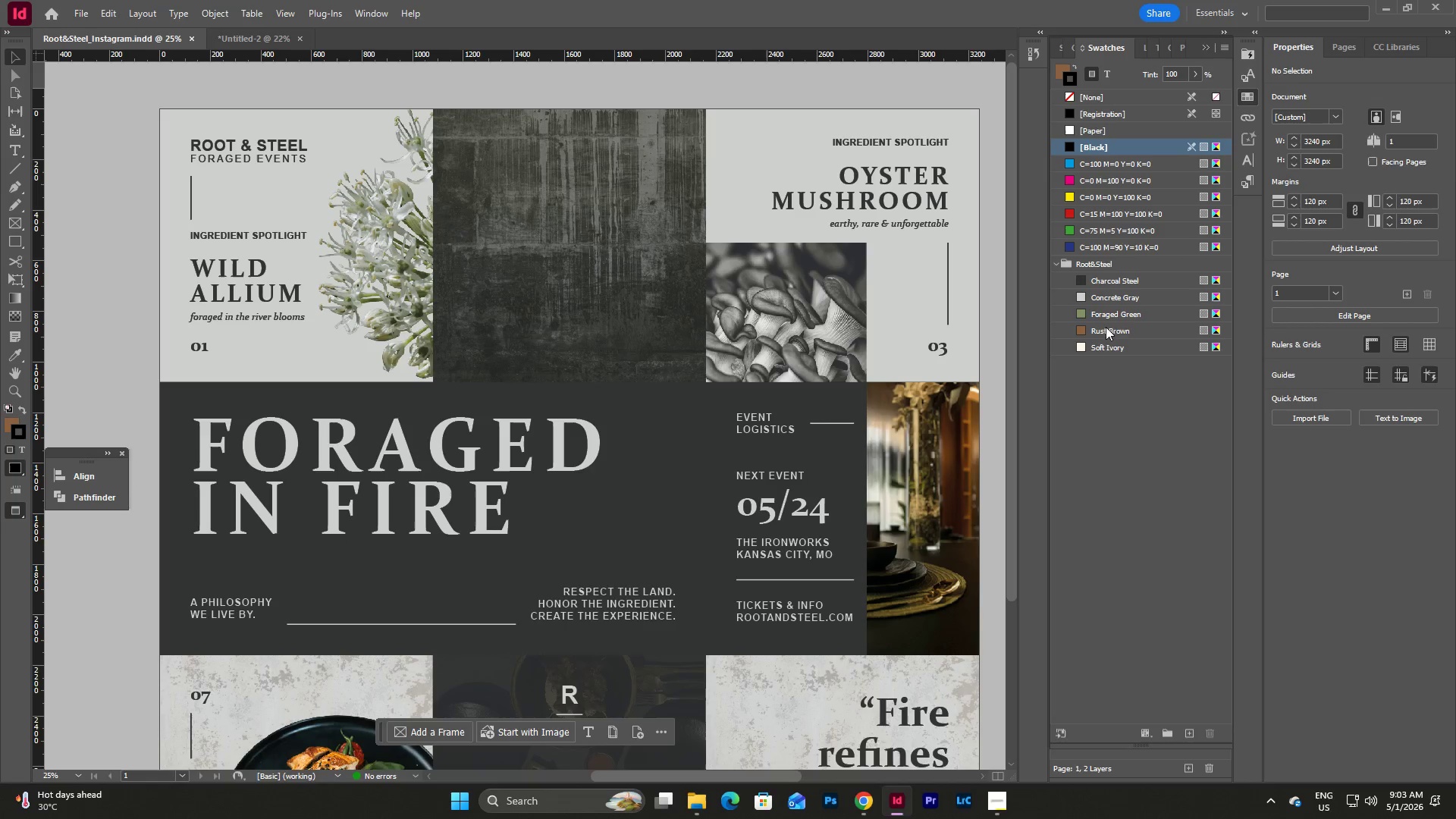 
left_click([1108, 329])
 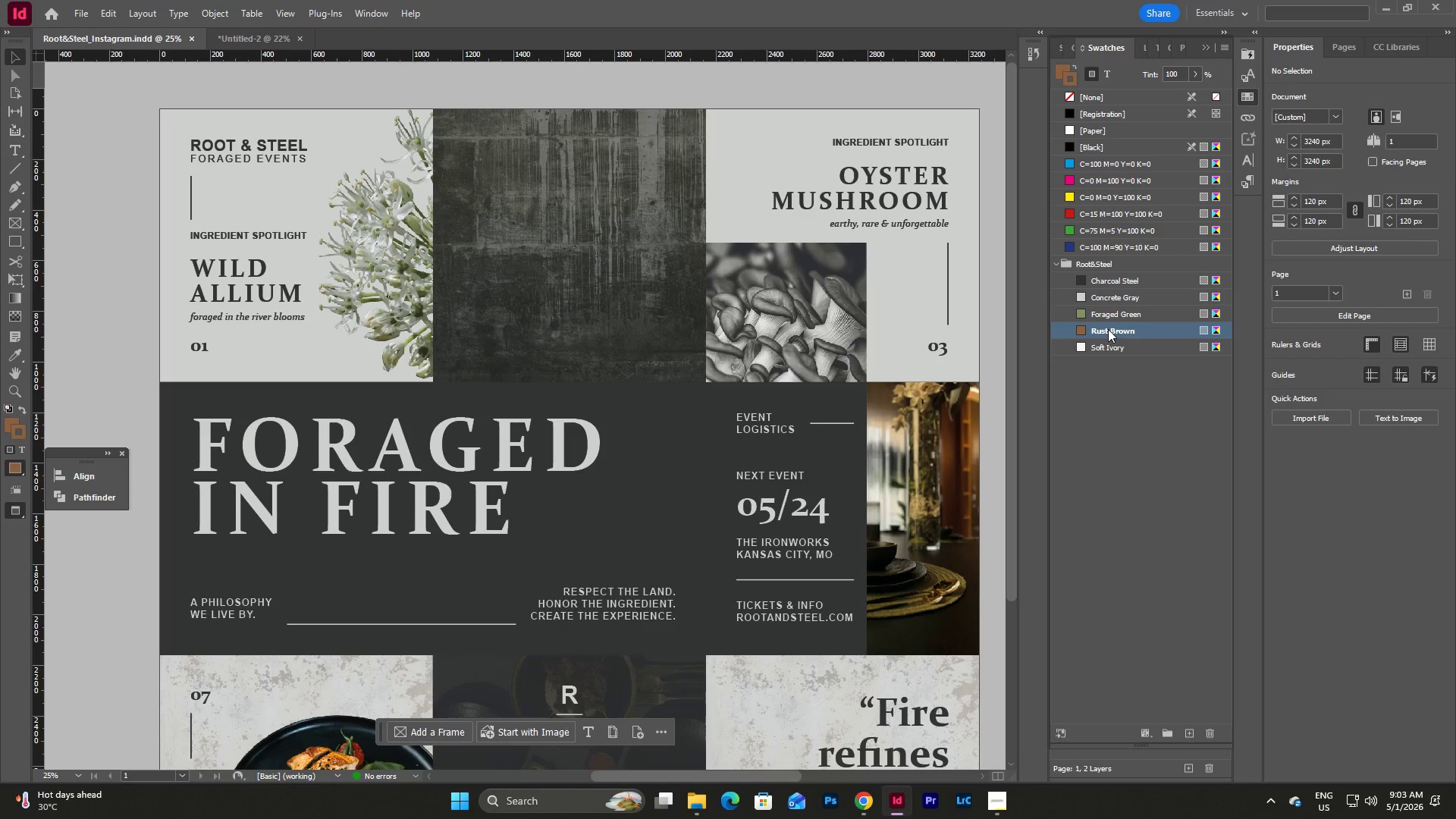 
right_click([1108, 329])
 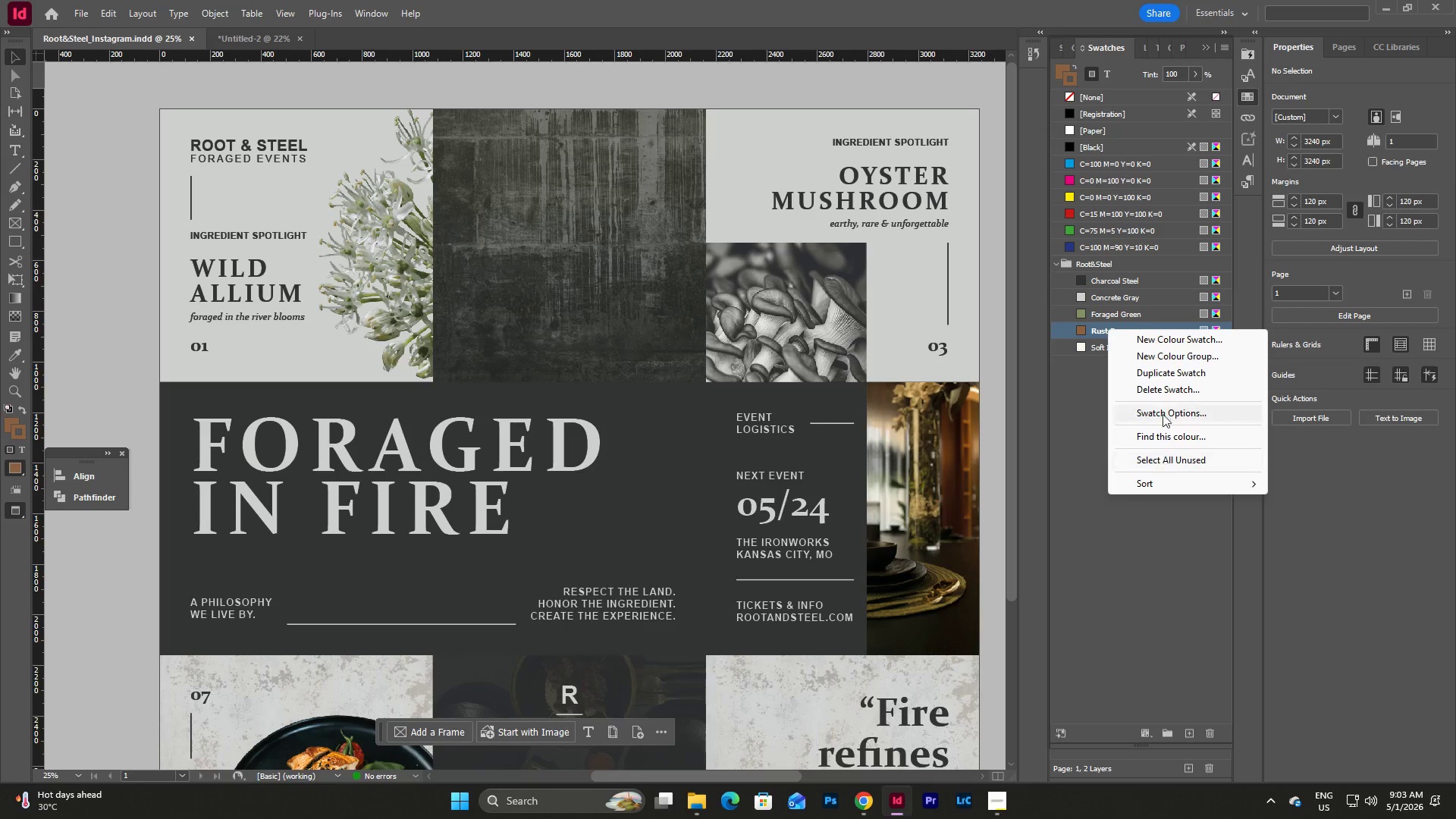 
left_click([1163, 387])
 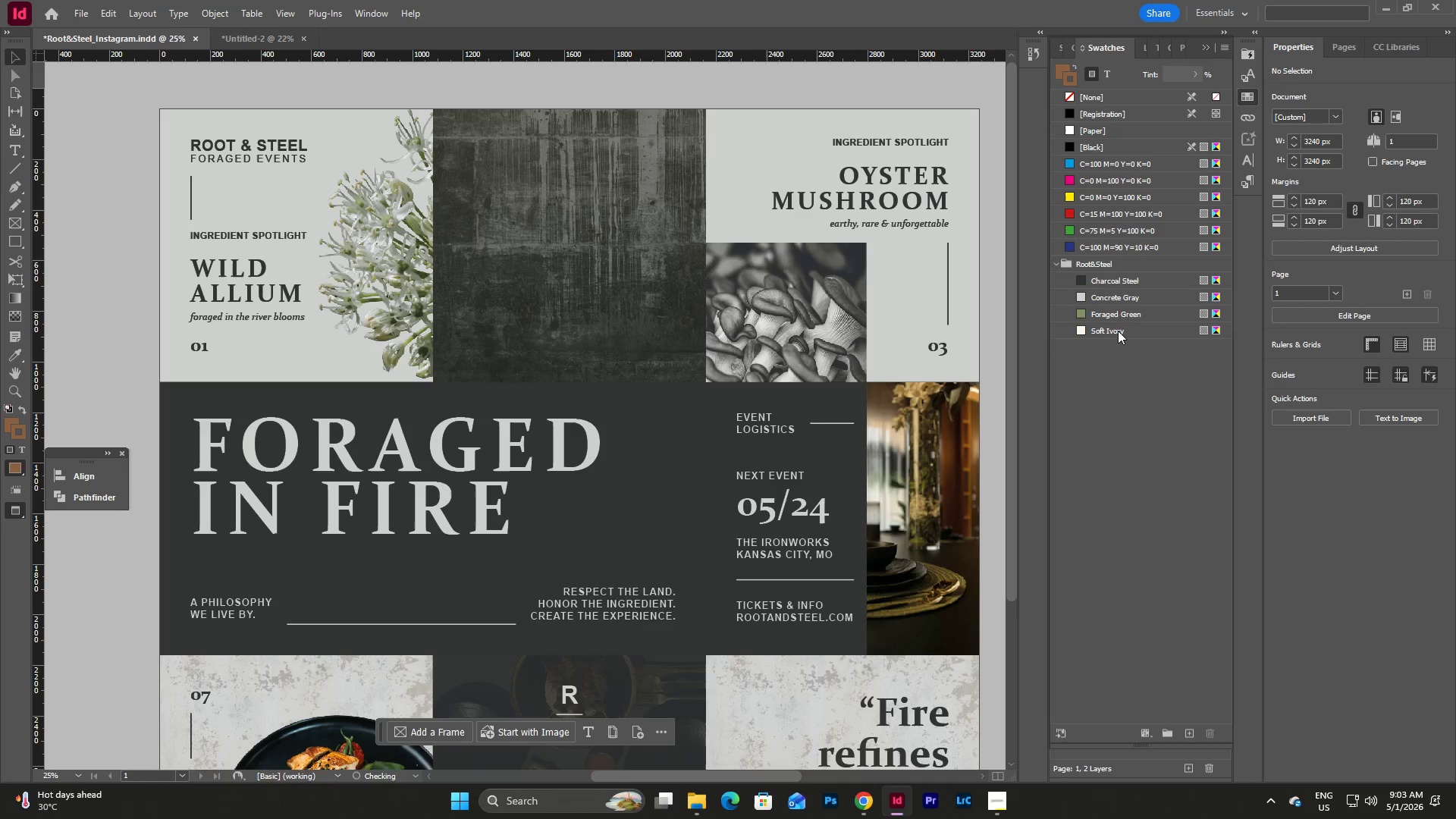 
left_click([1118, 331])
 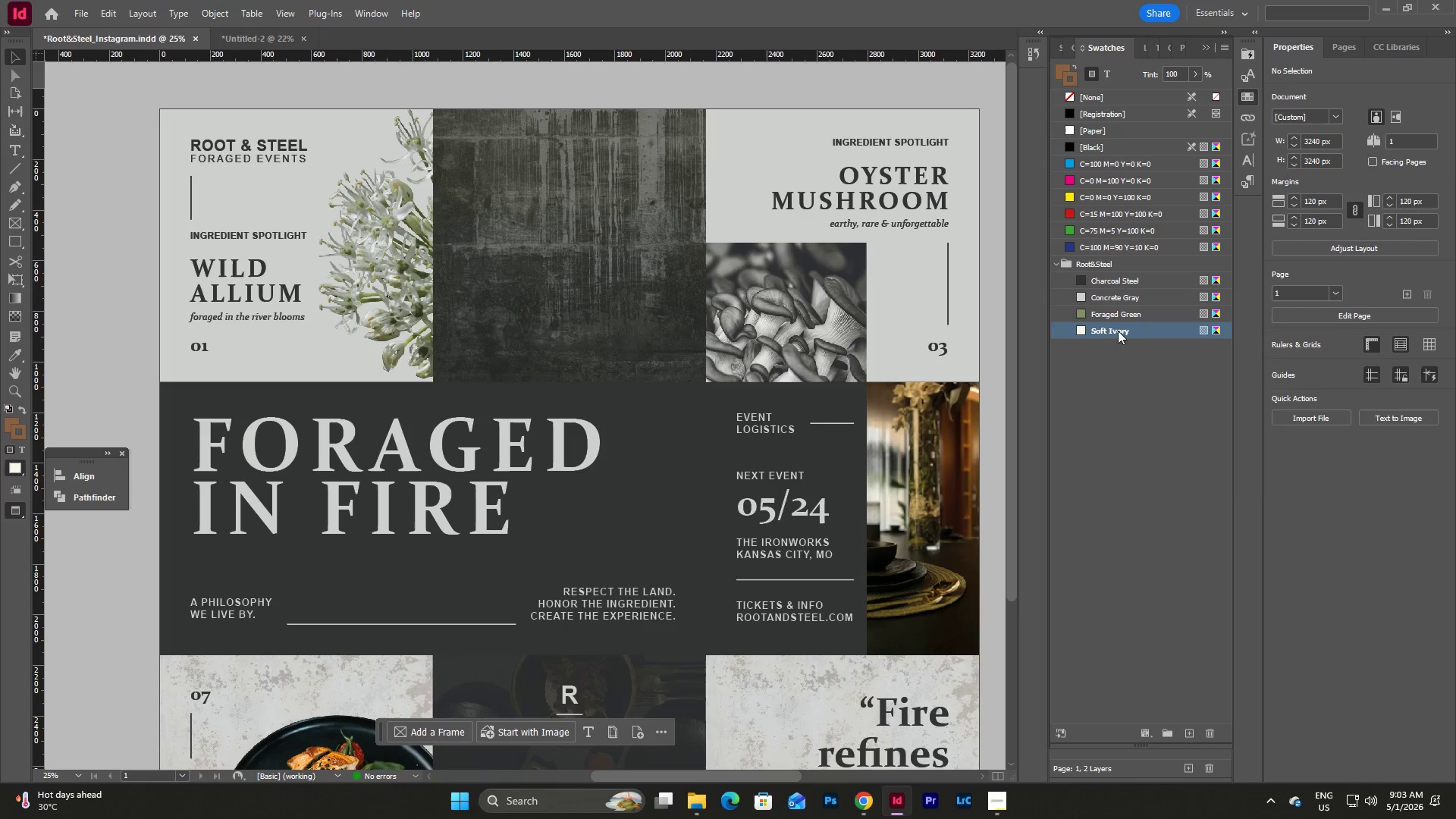 
right_click([1118, 331])
 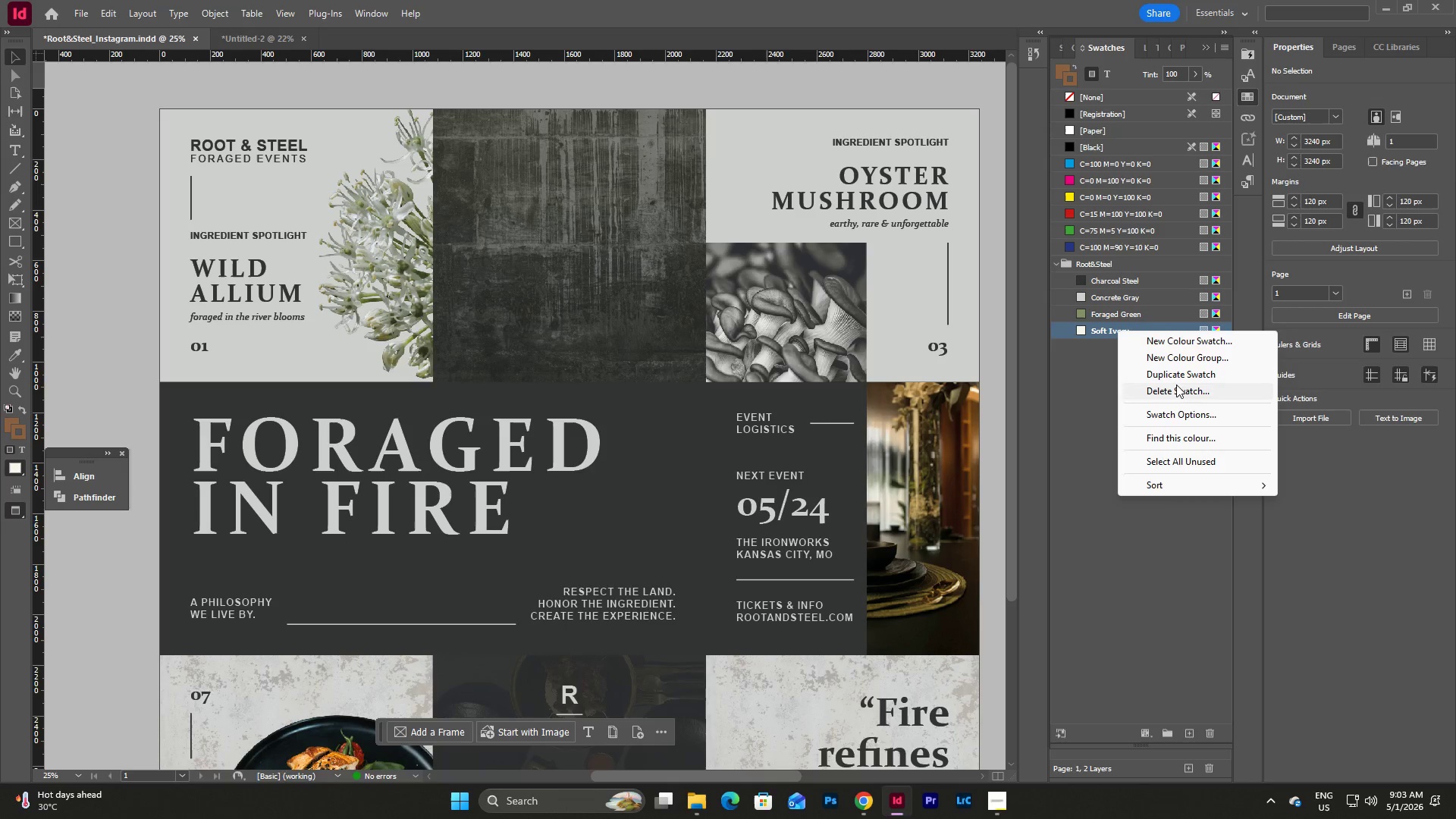 
left_click([1176, 390])
 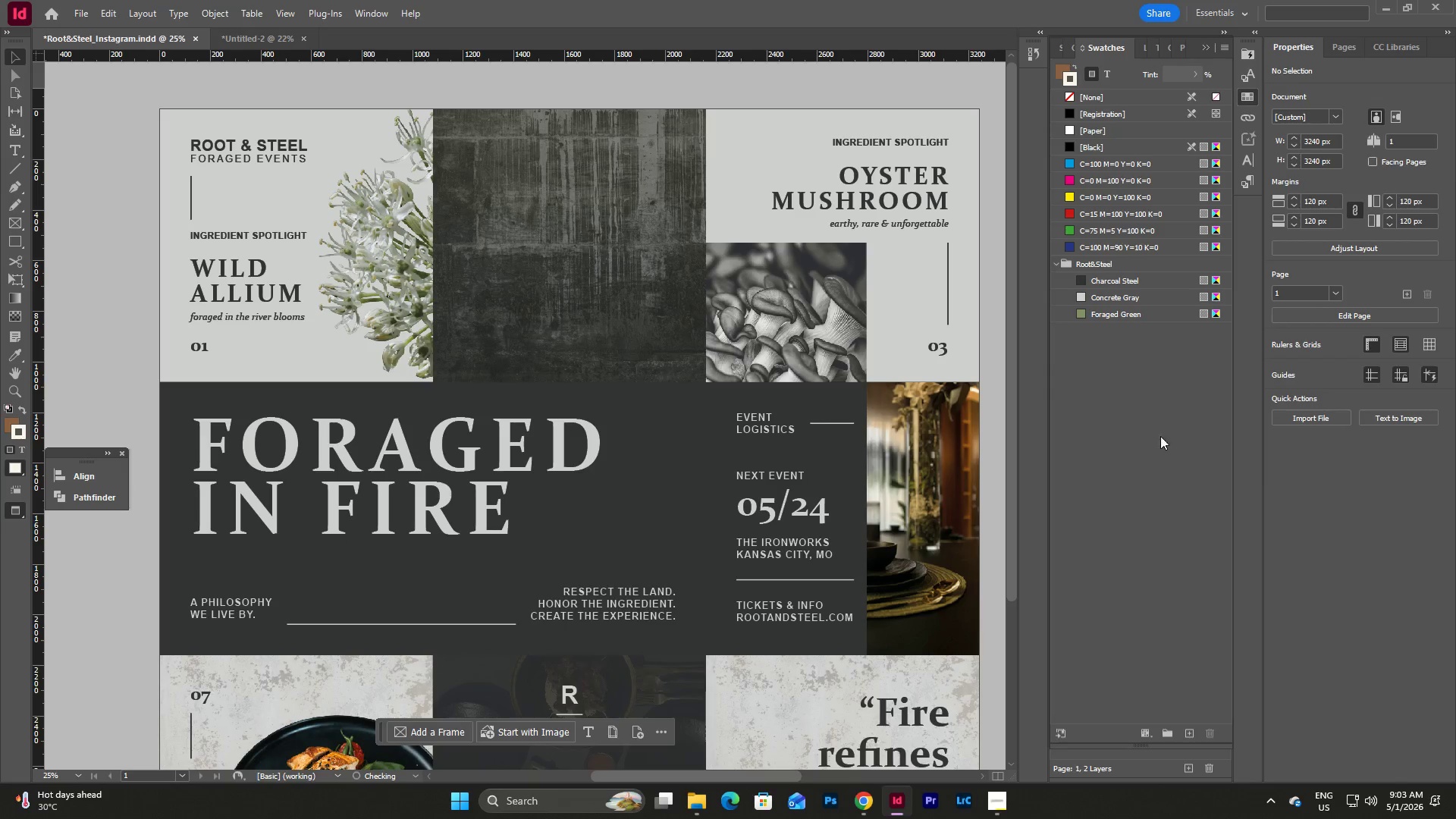 
left_click([1155, 452])
 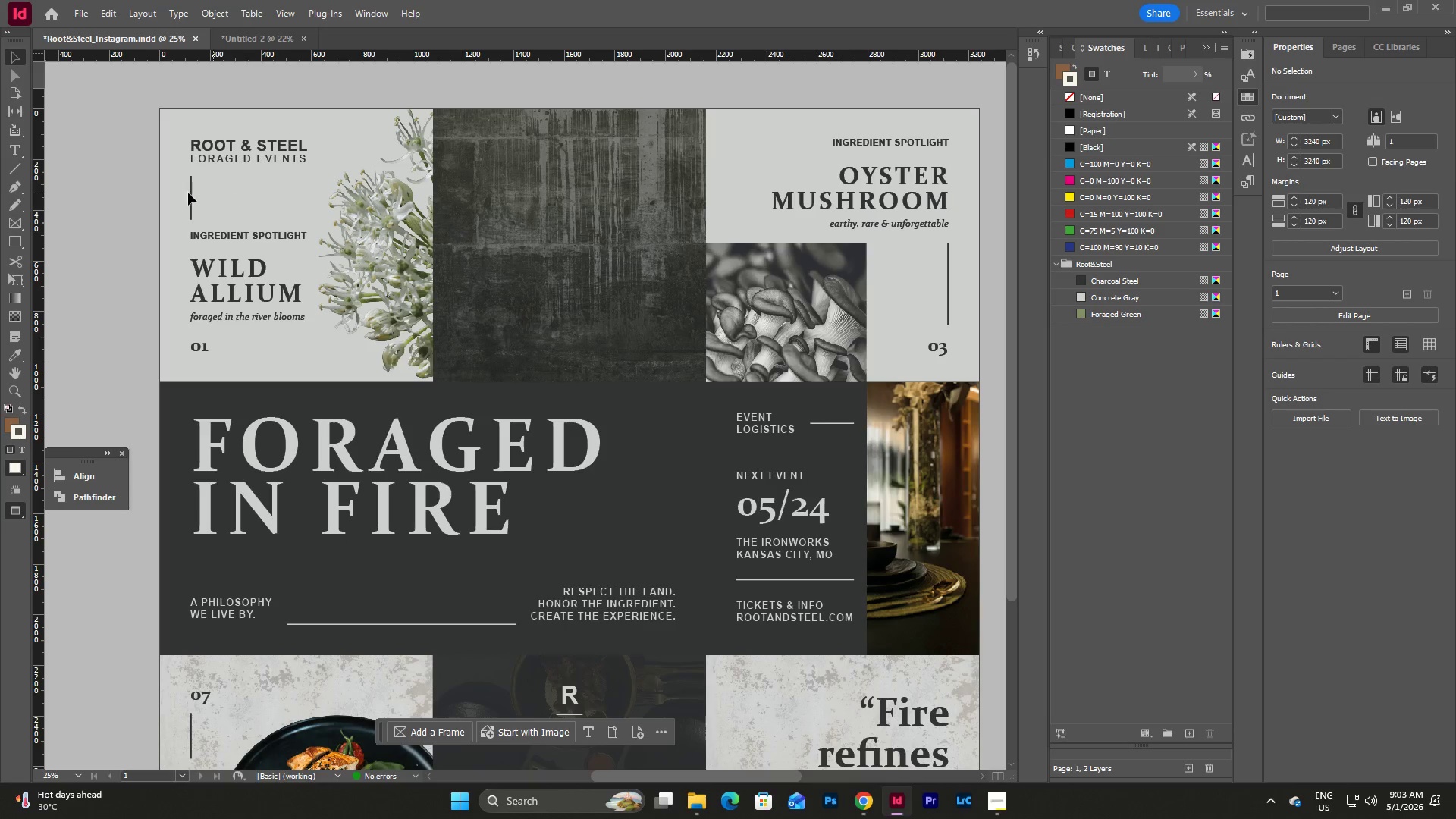 
wait(5.11)
 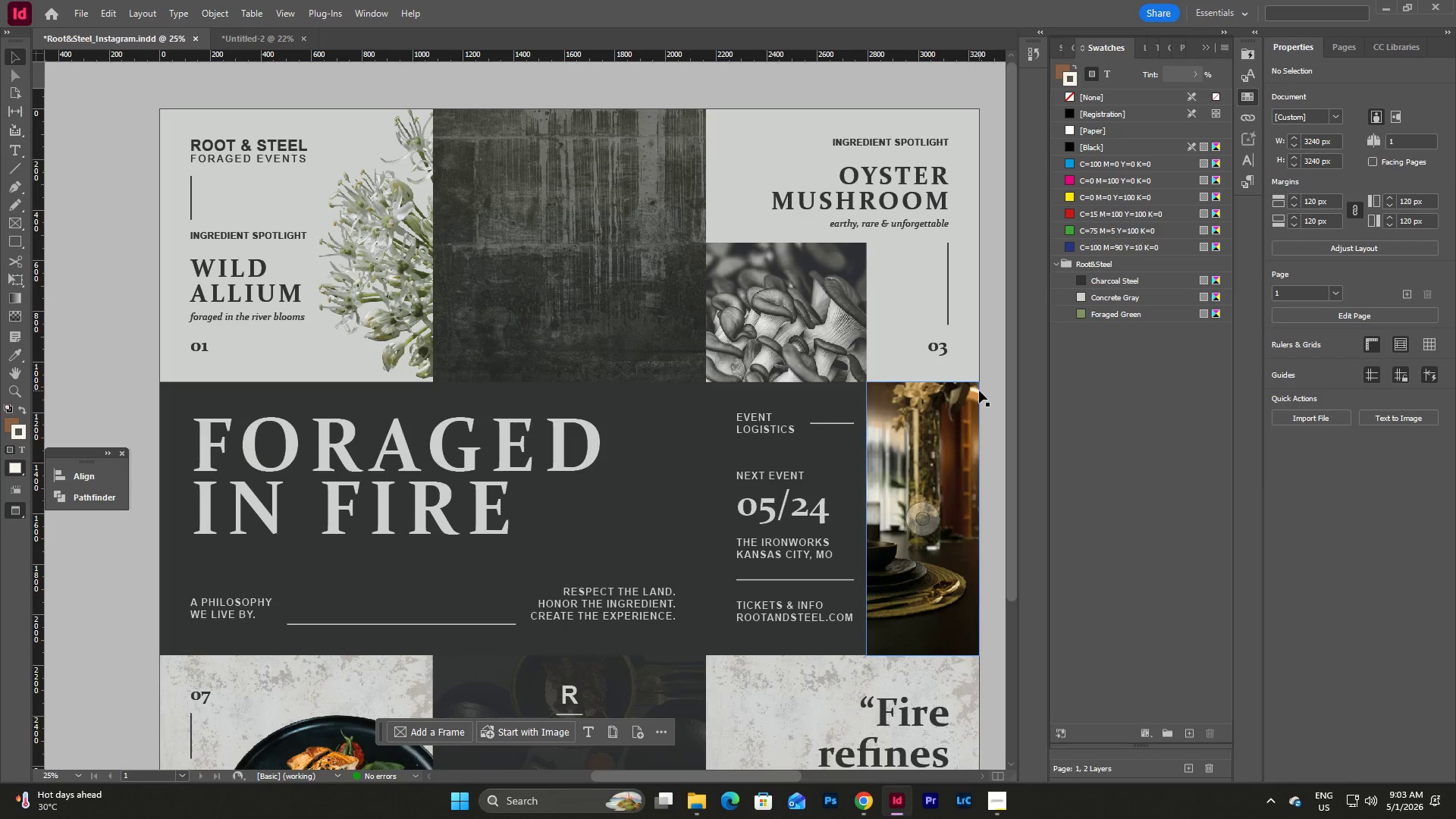 
left_click([190, 193])
 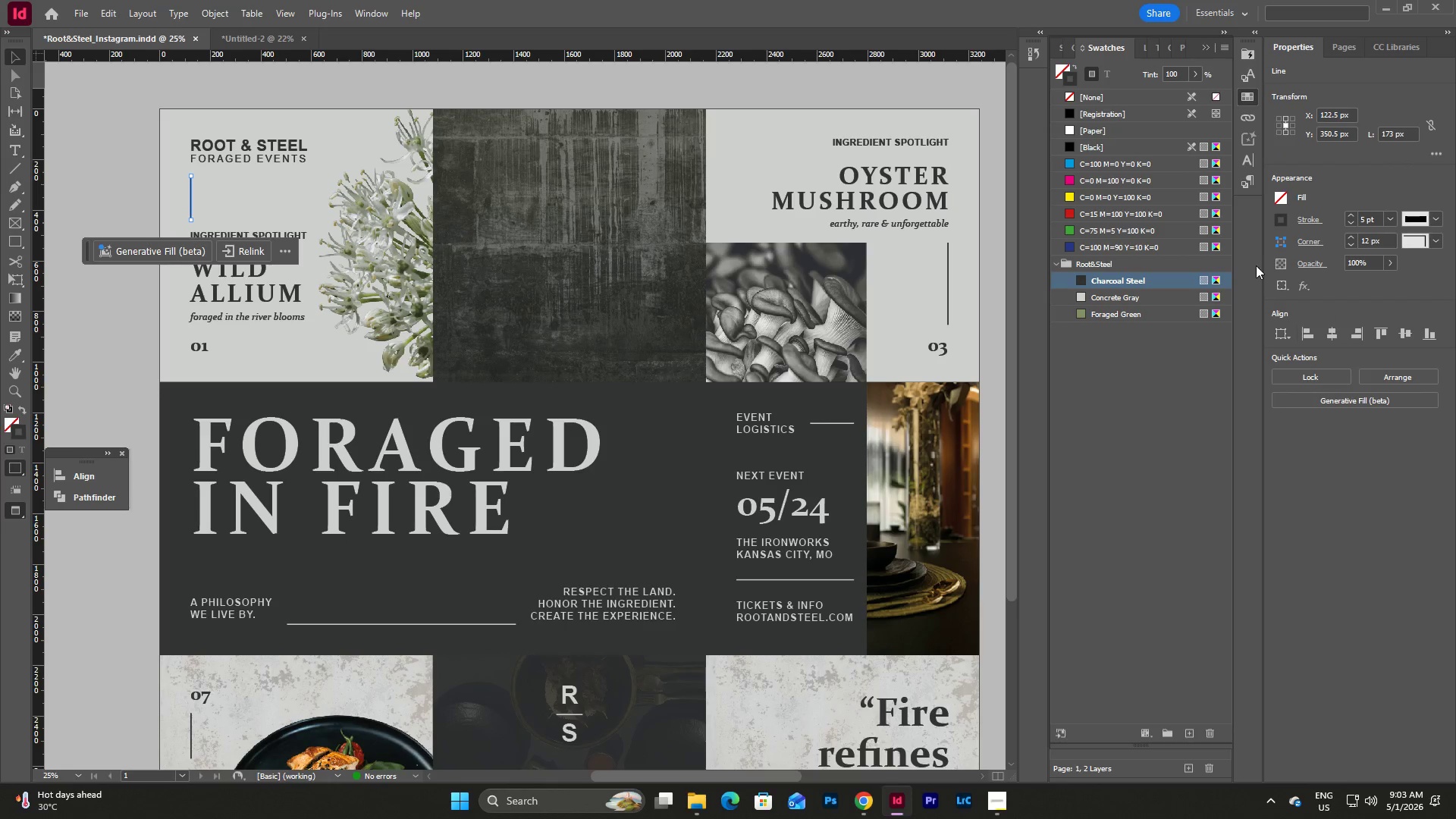 
left_click([1129, 319])
 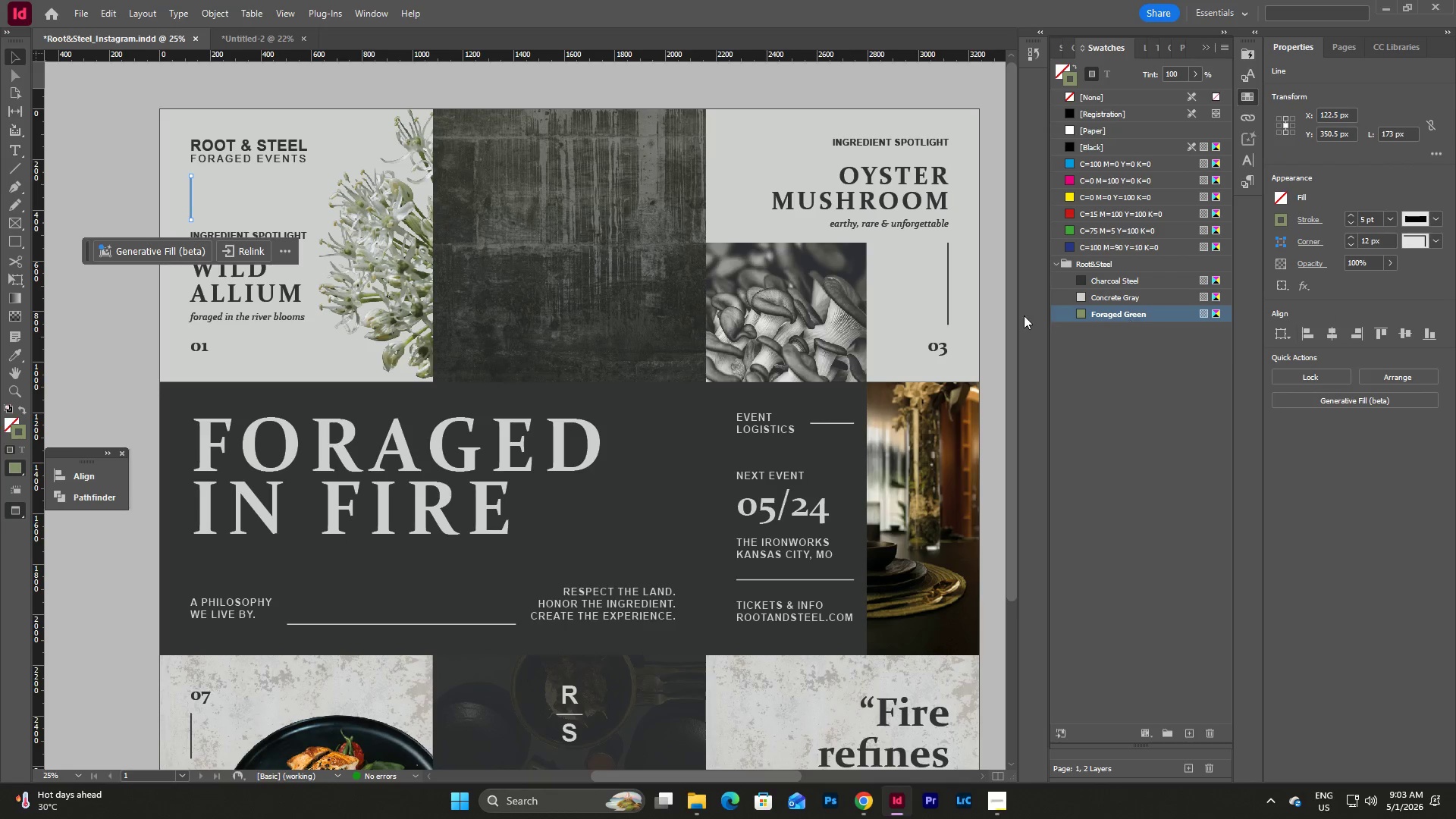 
left_click([991, 309])
 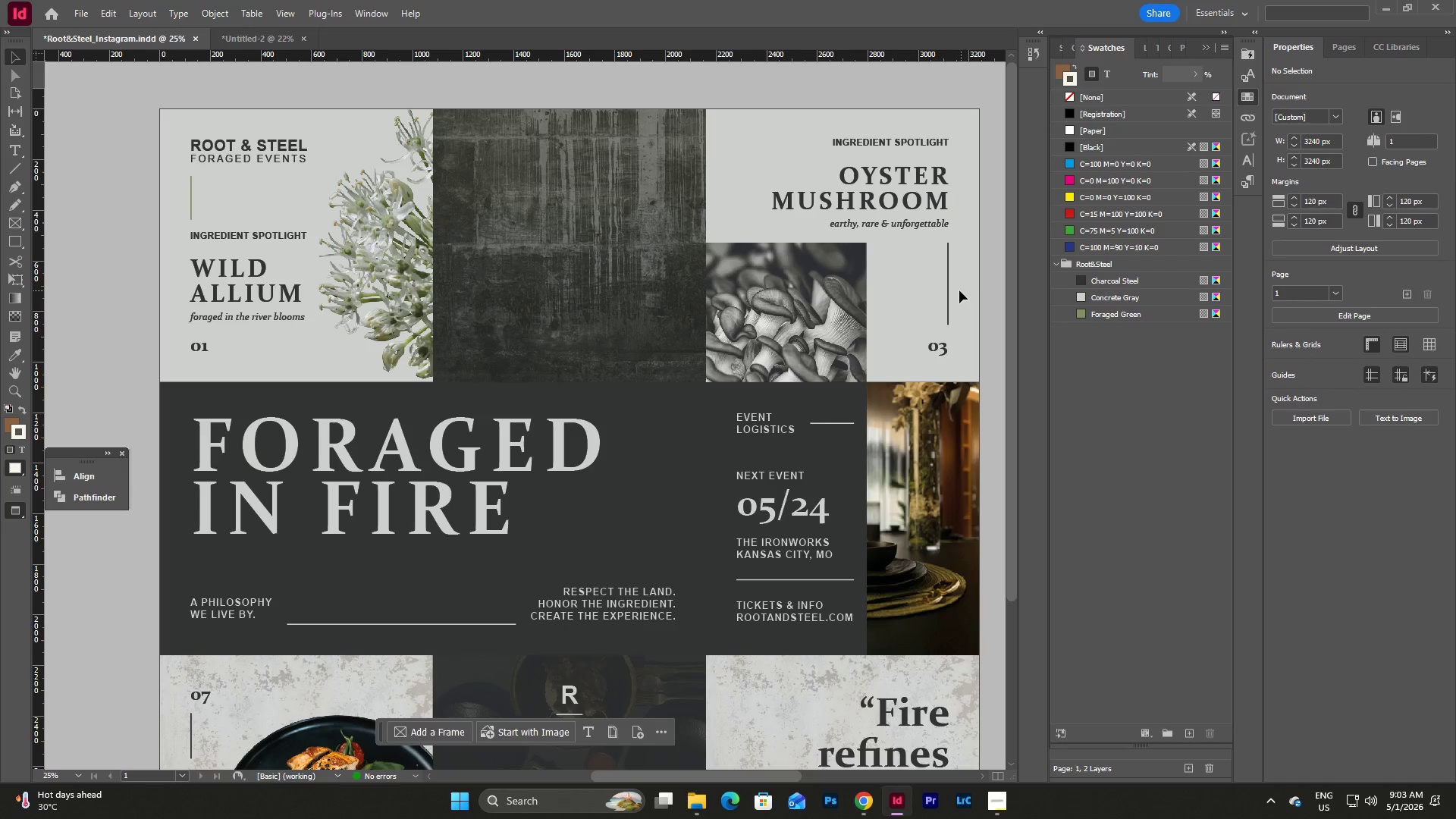 
left_click([948, 290])
 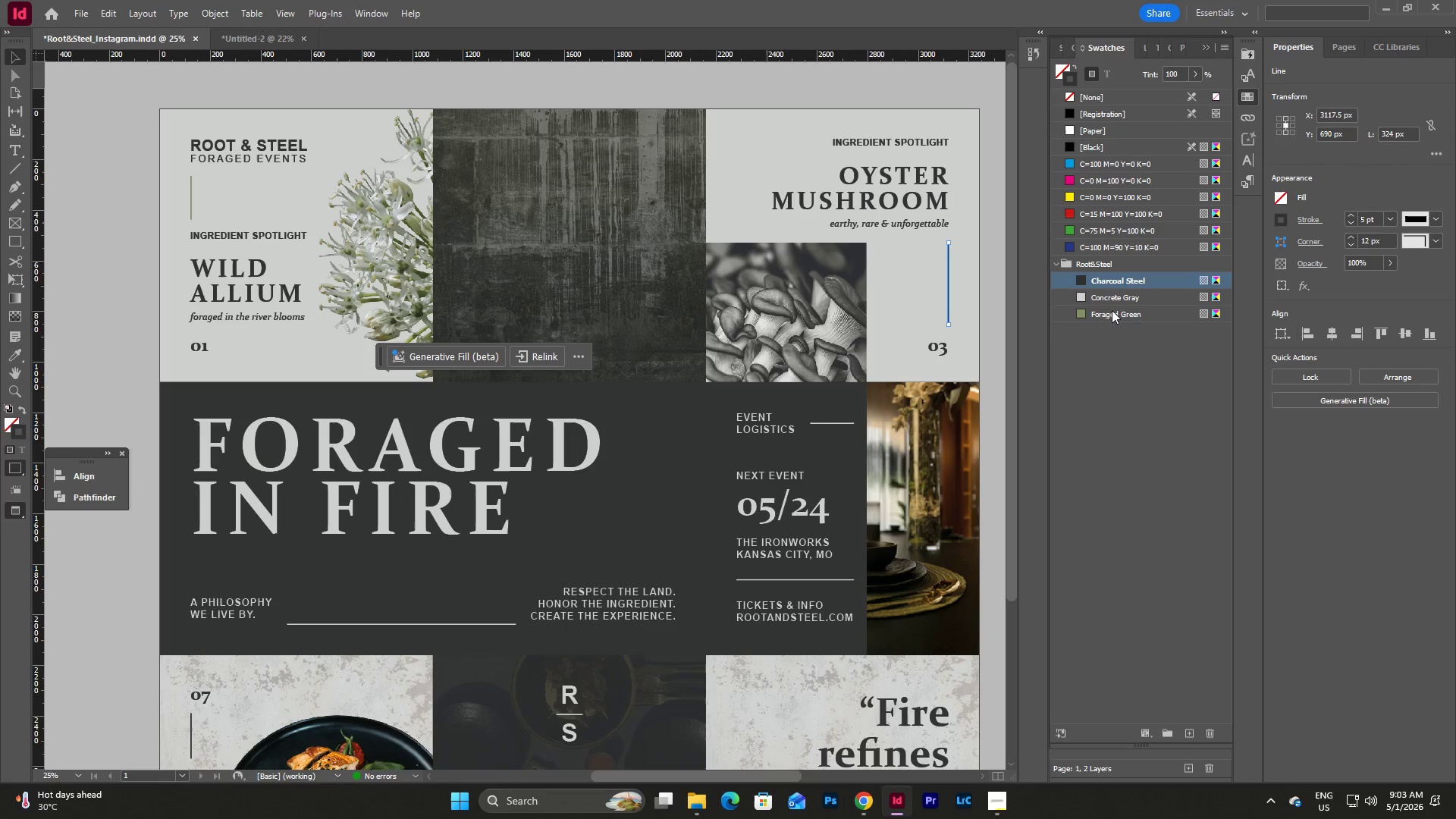 
left_click([1113, 314])
 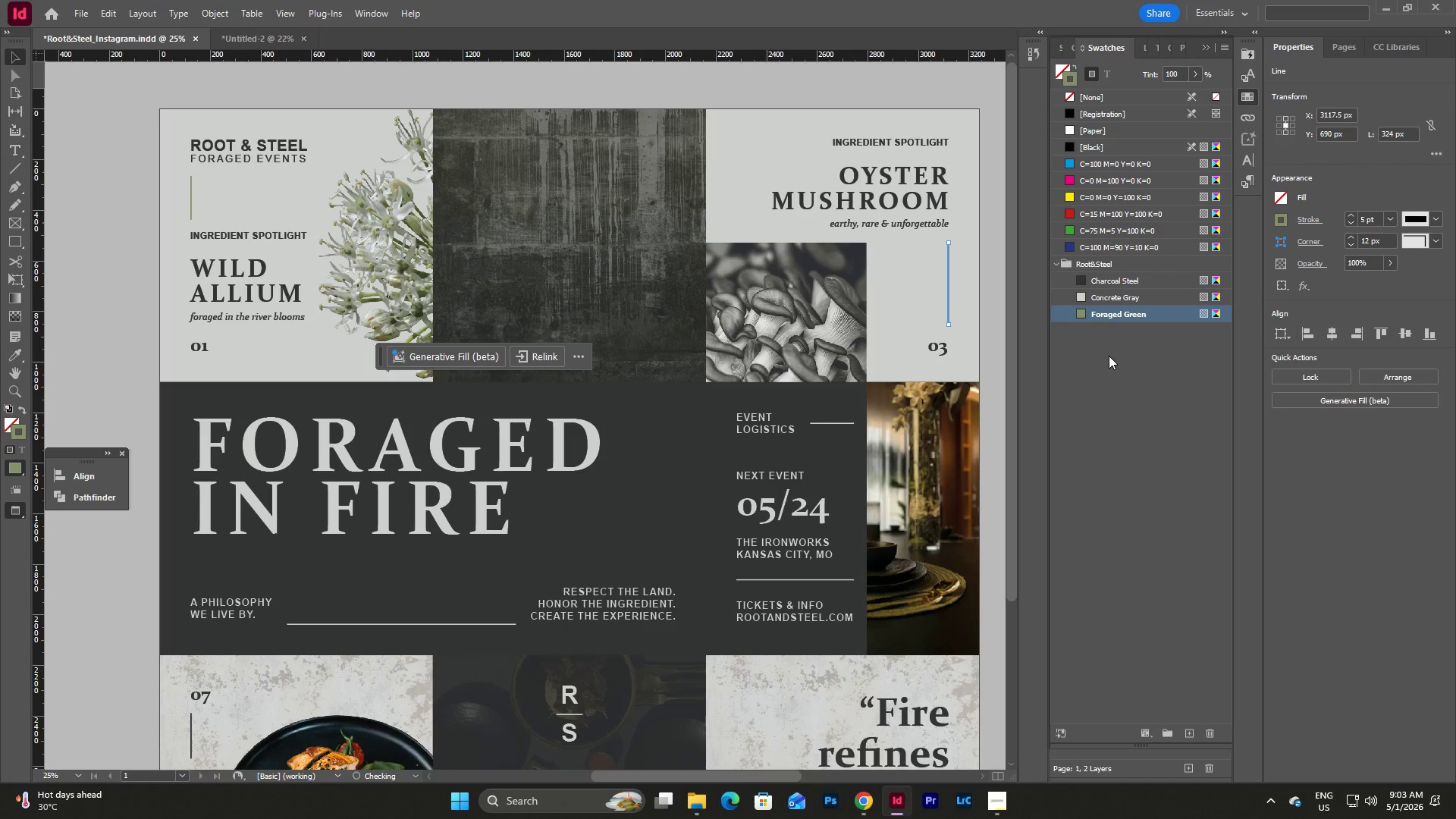 
left_click([1109, 356])
 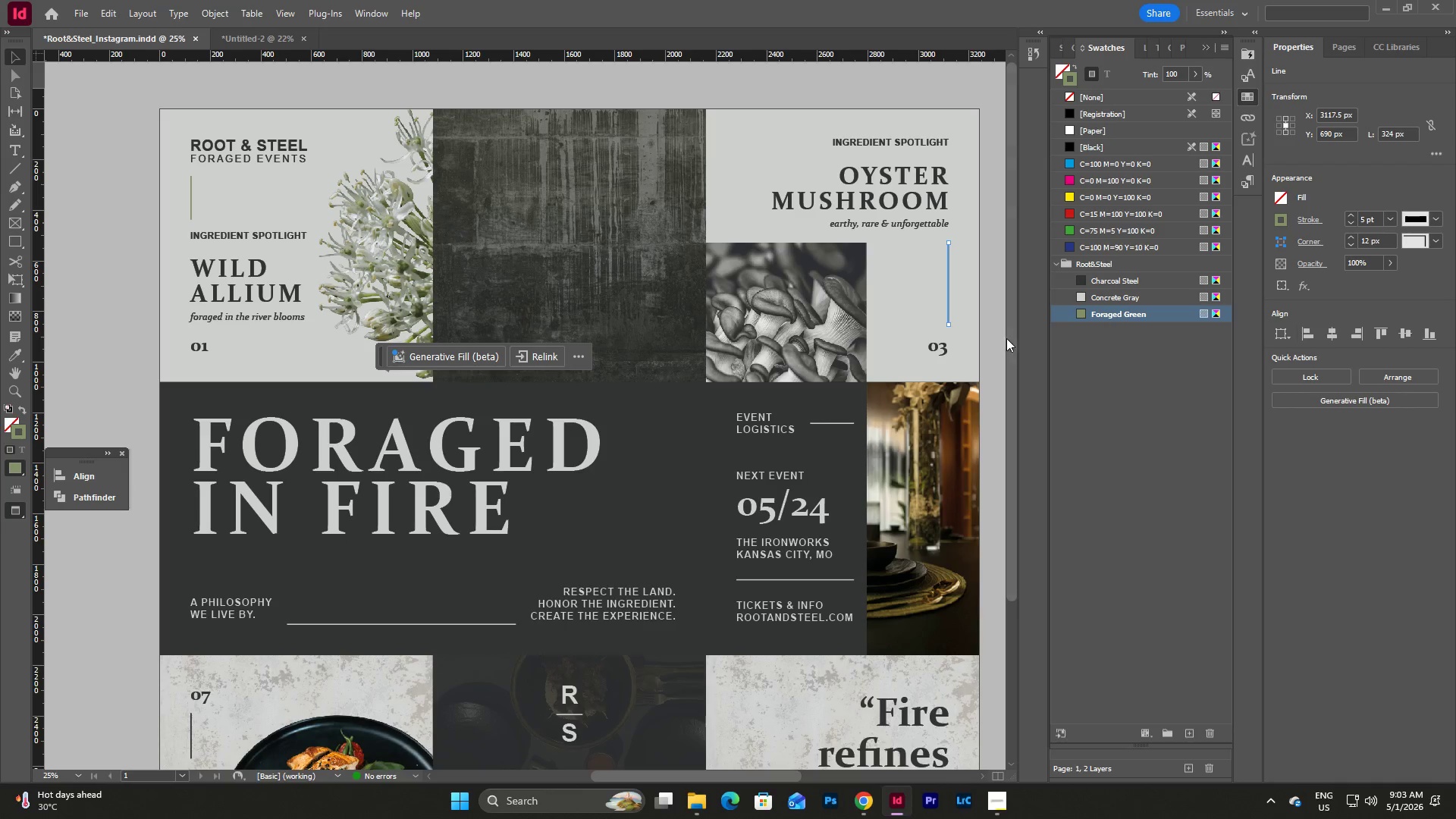 
left_click([1003, 337])
 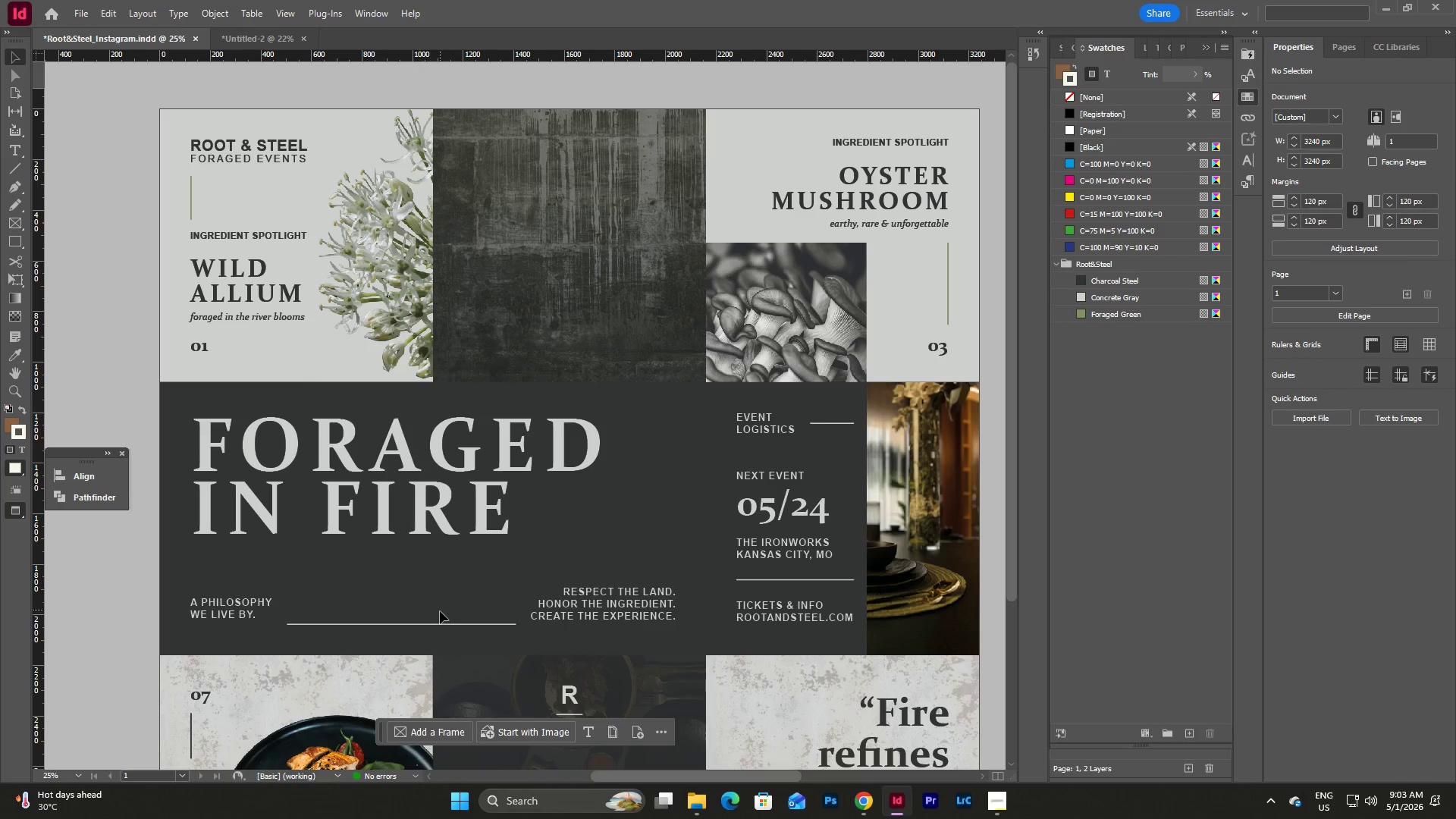 
left_click([434, 622])
 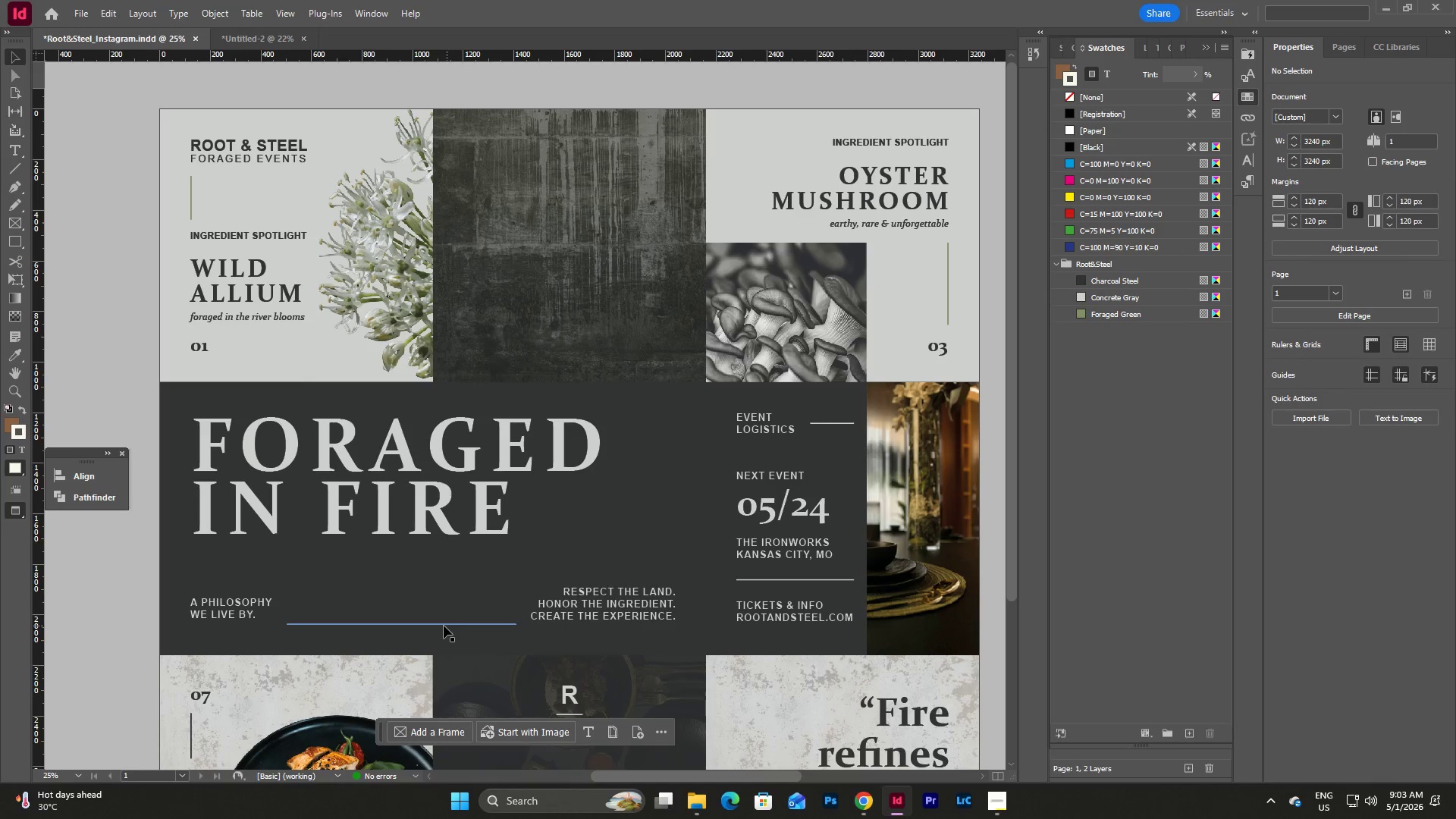 
left_click([444, 626])
 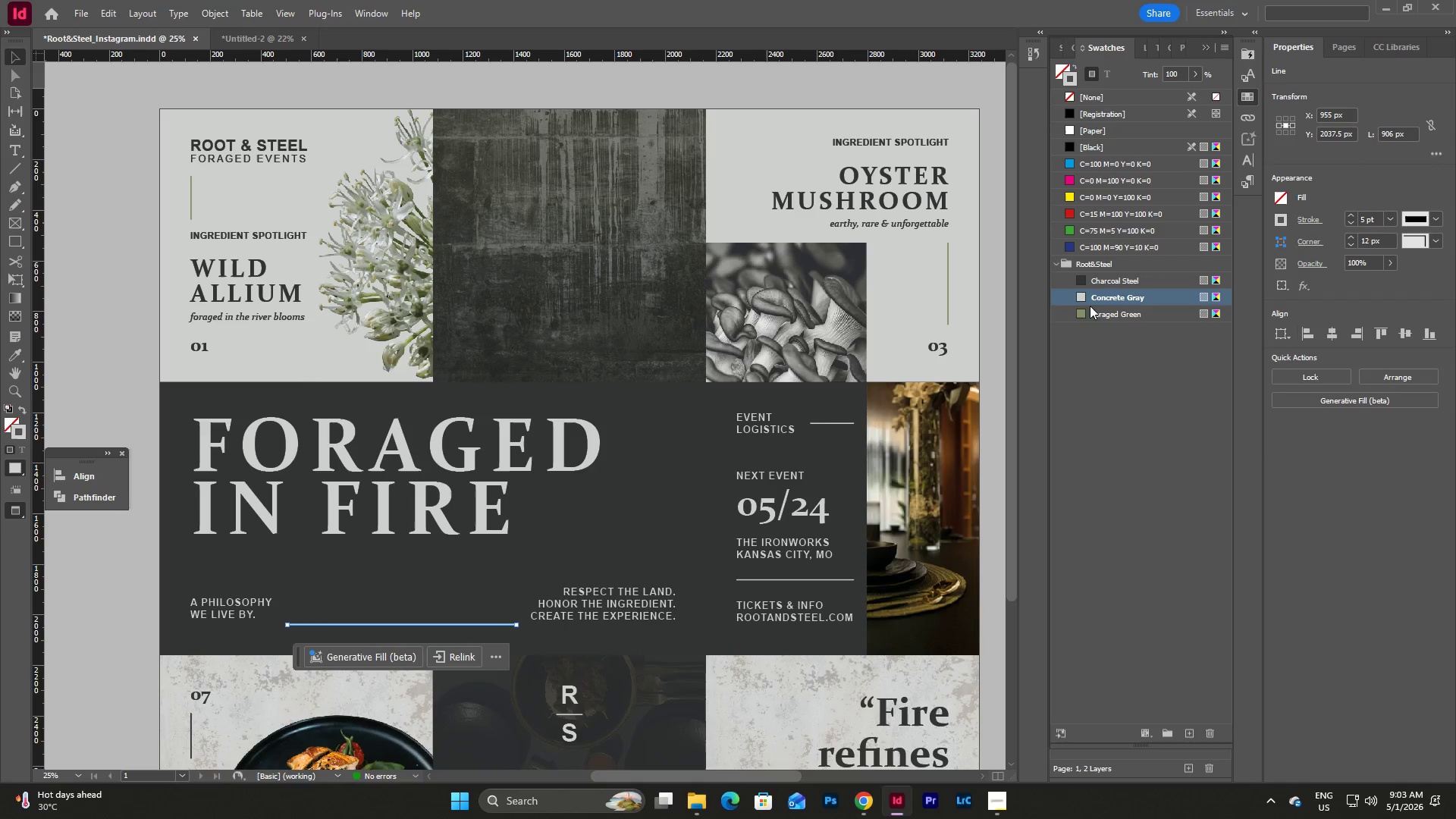 
left_click([1099, 315])
 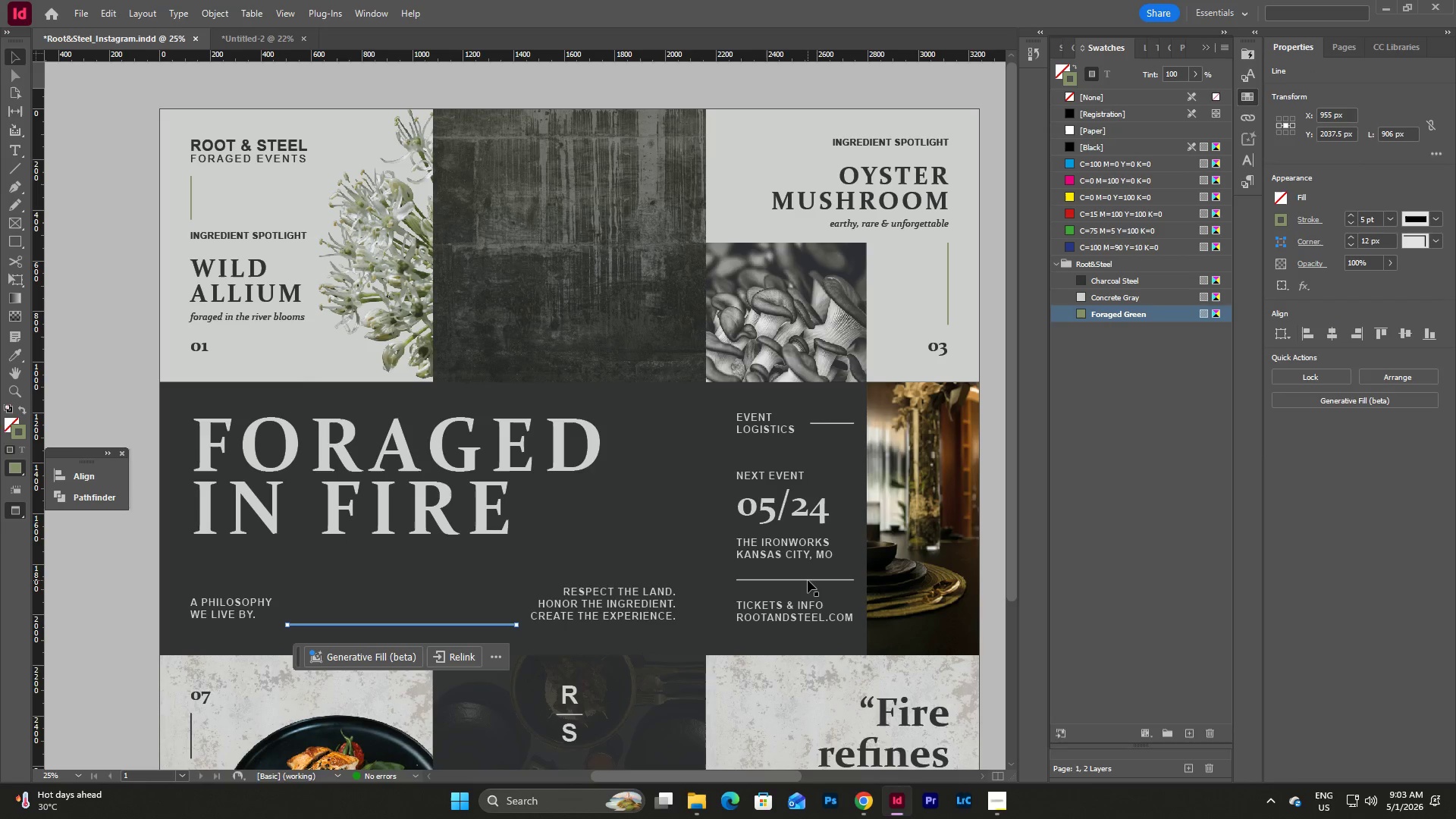 
left_click([808, 581])
 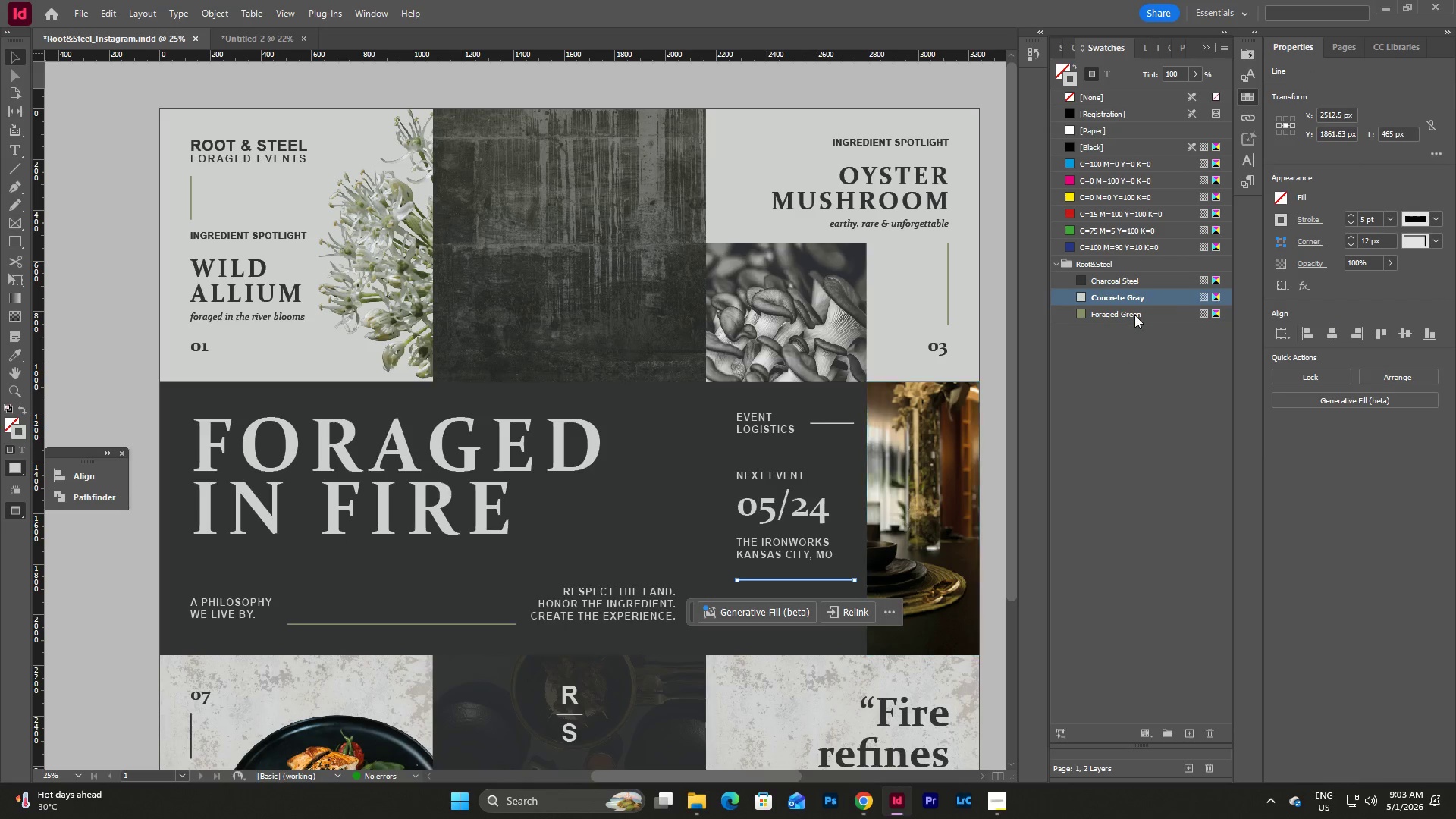 
left_click([1134, 315])
 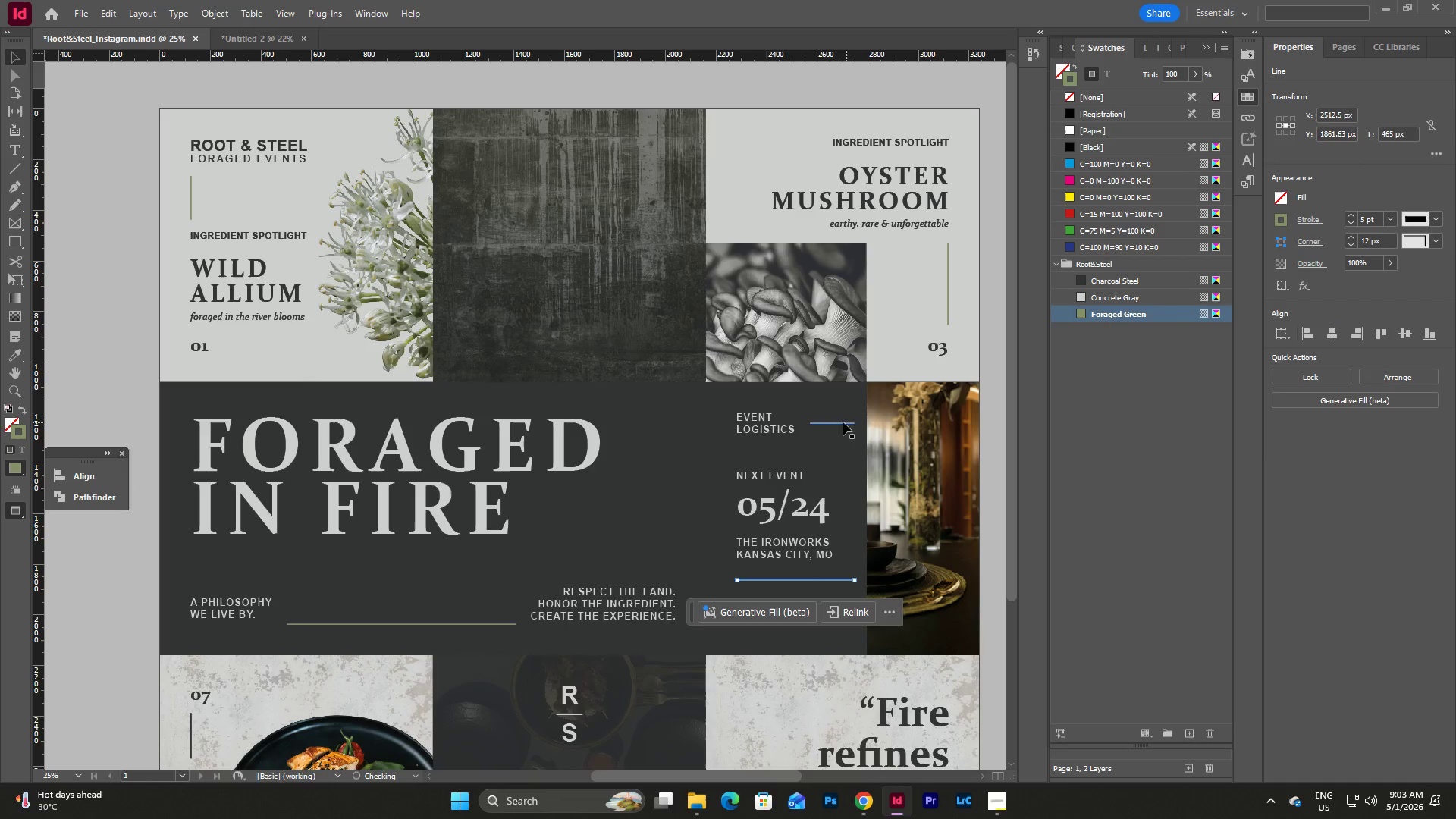 
left_click([838, 426])
 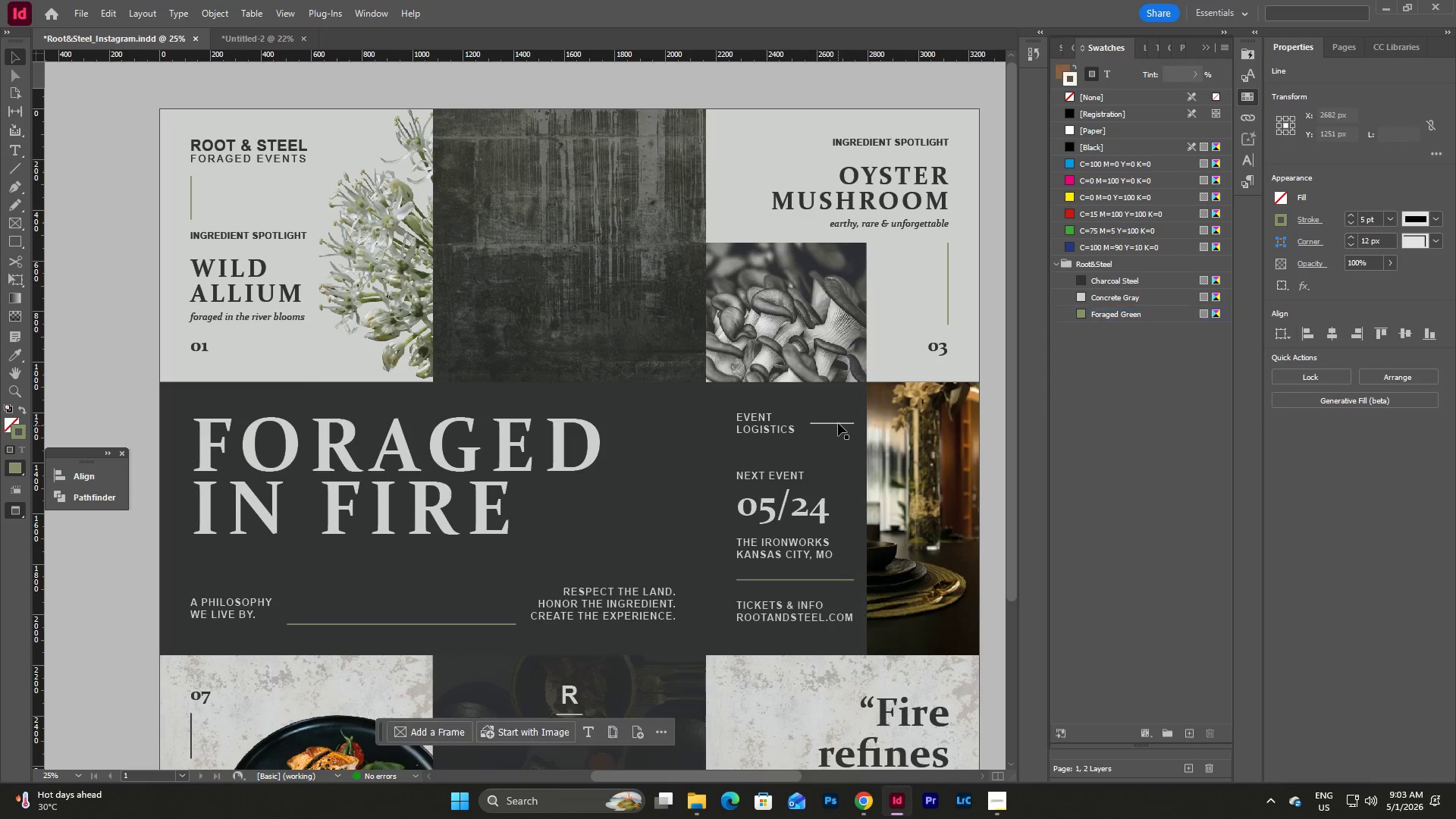 
left_click([838, 423])
 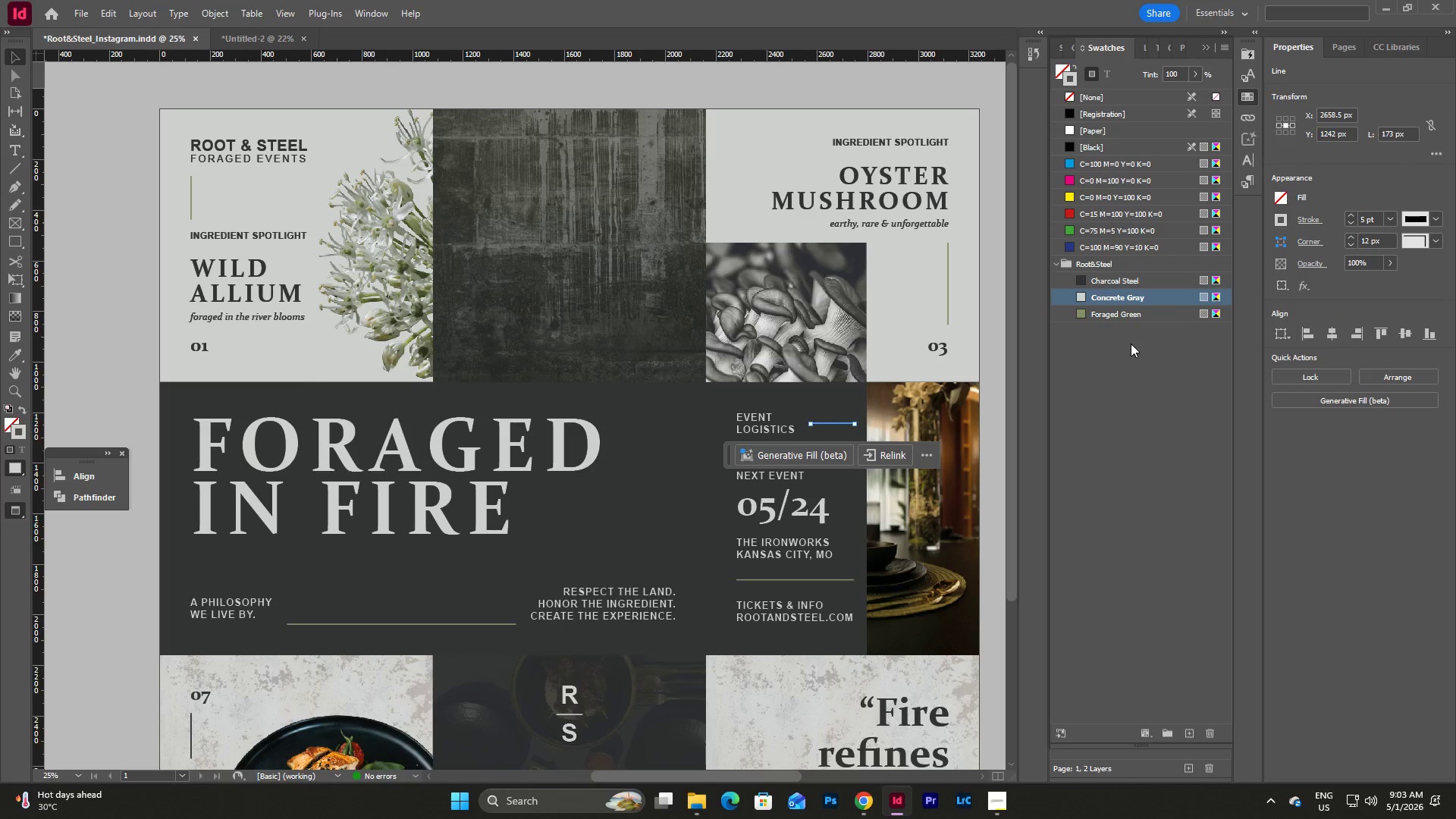 
left_click([1125, 309])
 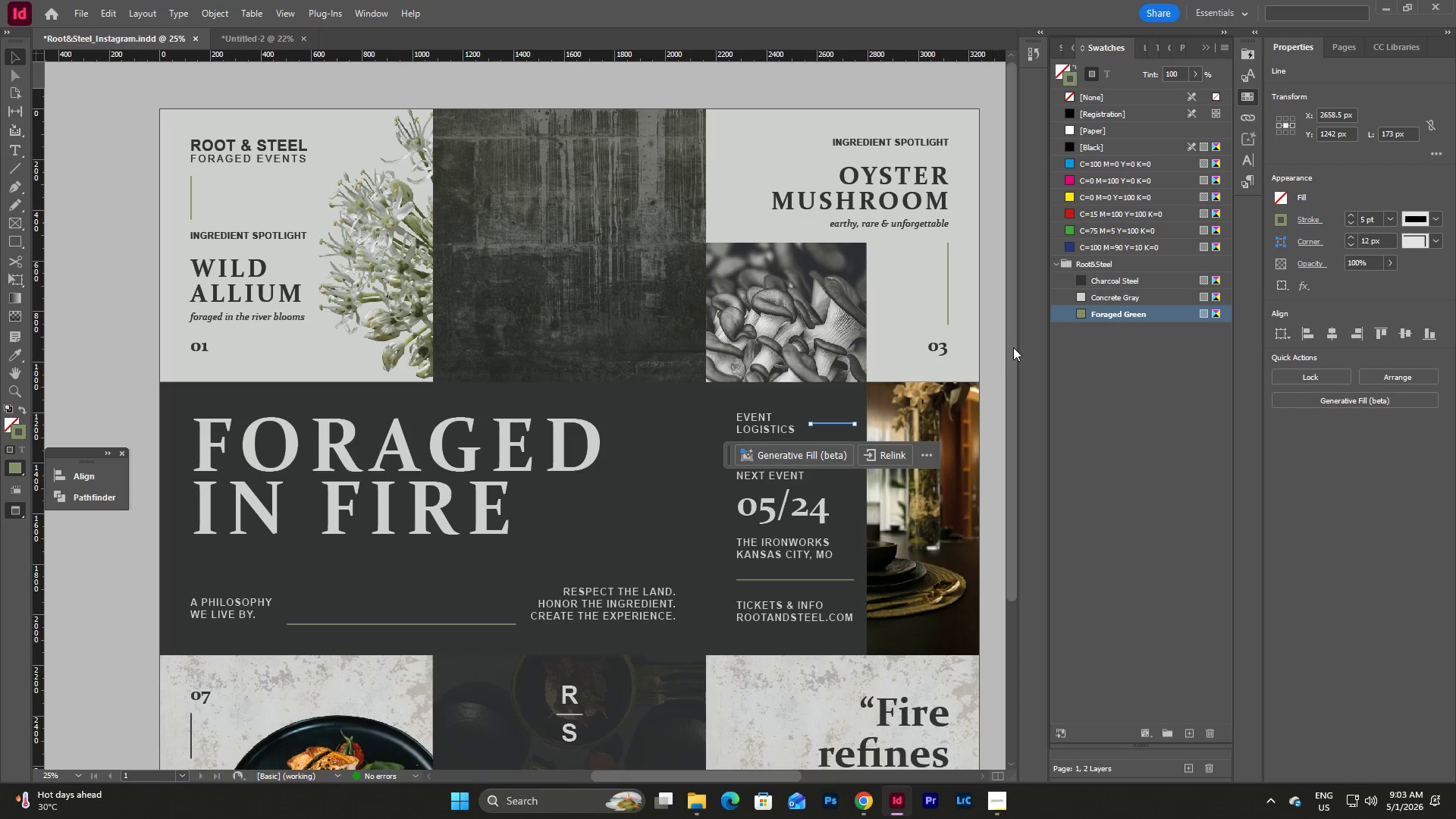 
left_click([1000, 343])
 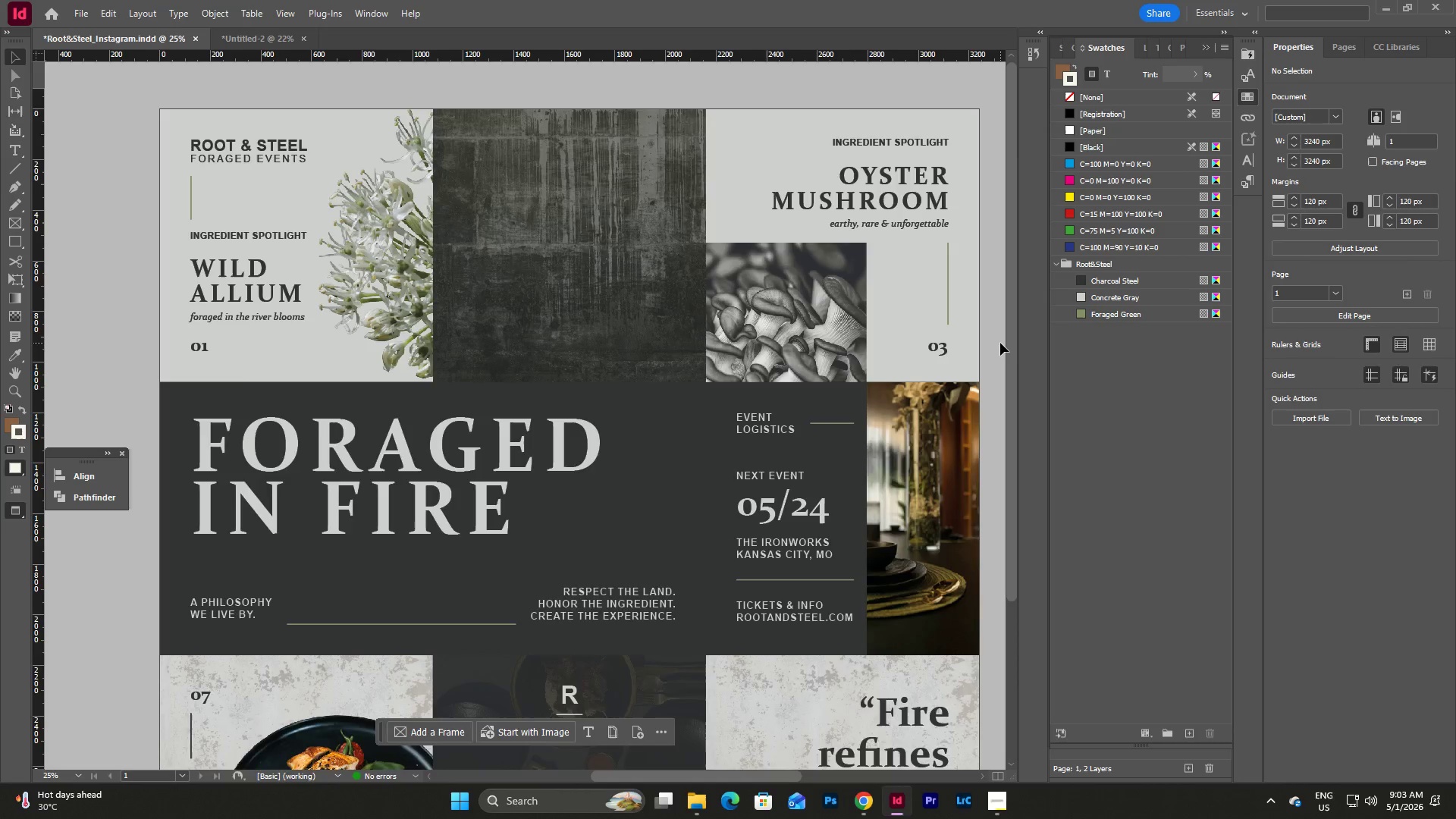 
scroll: coordinate [1000, 343], scroll_direction: down, amount: 4.0
 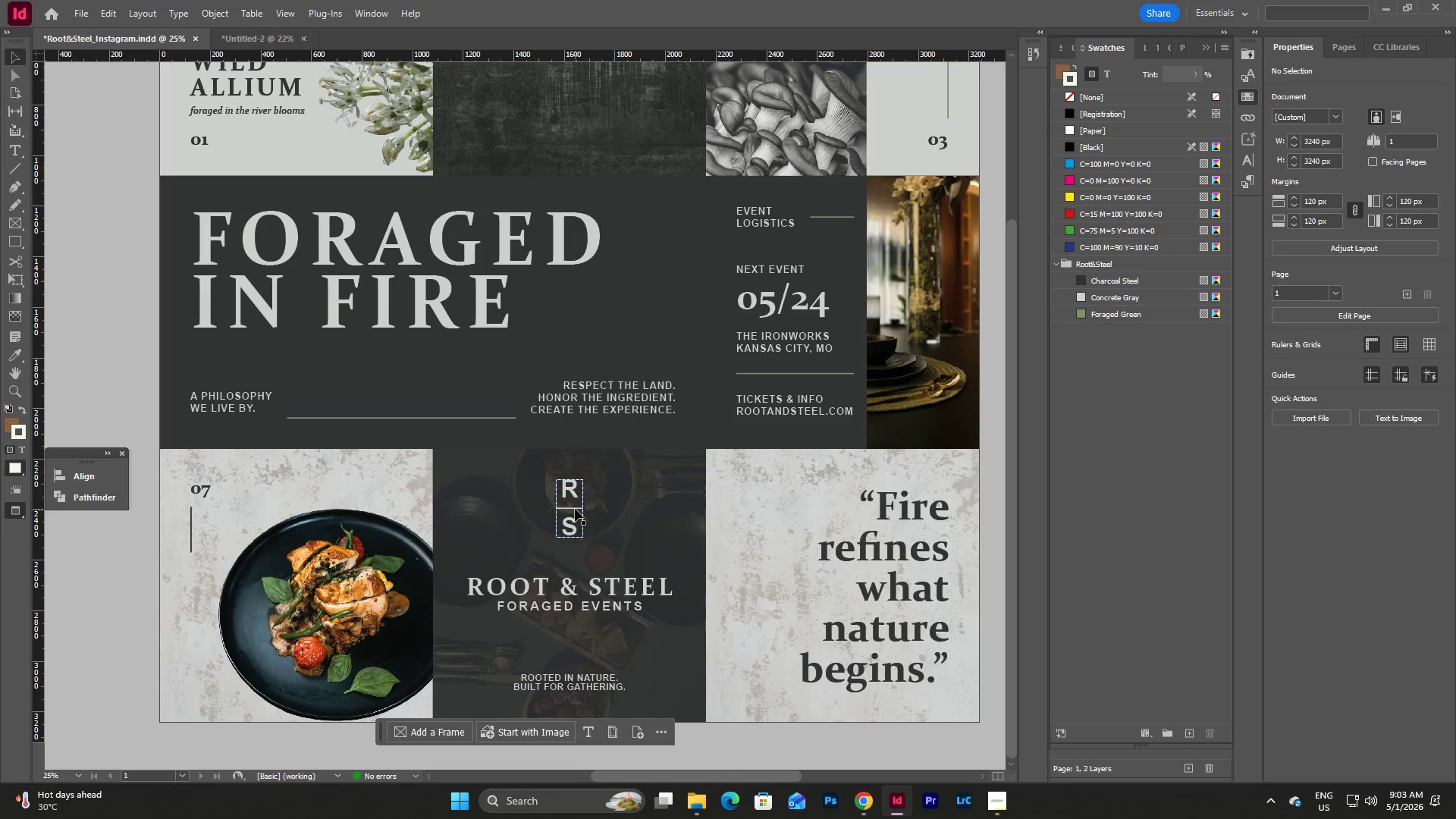 
double_click([575, 509])
 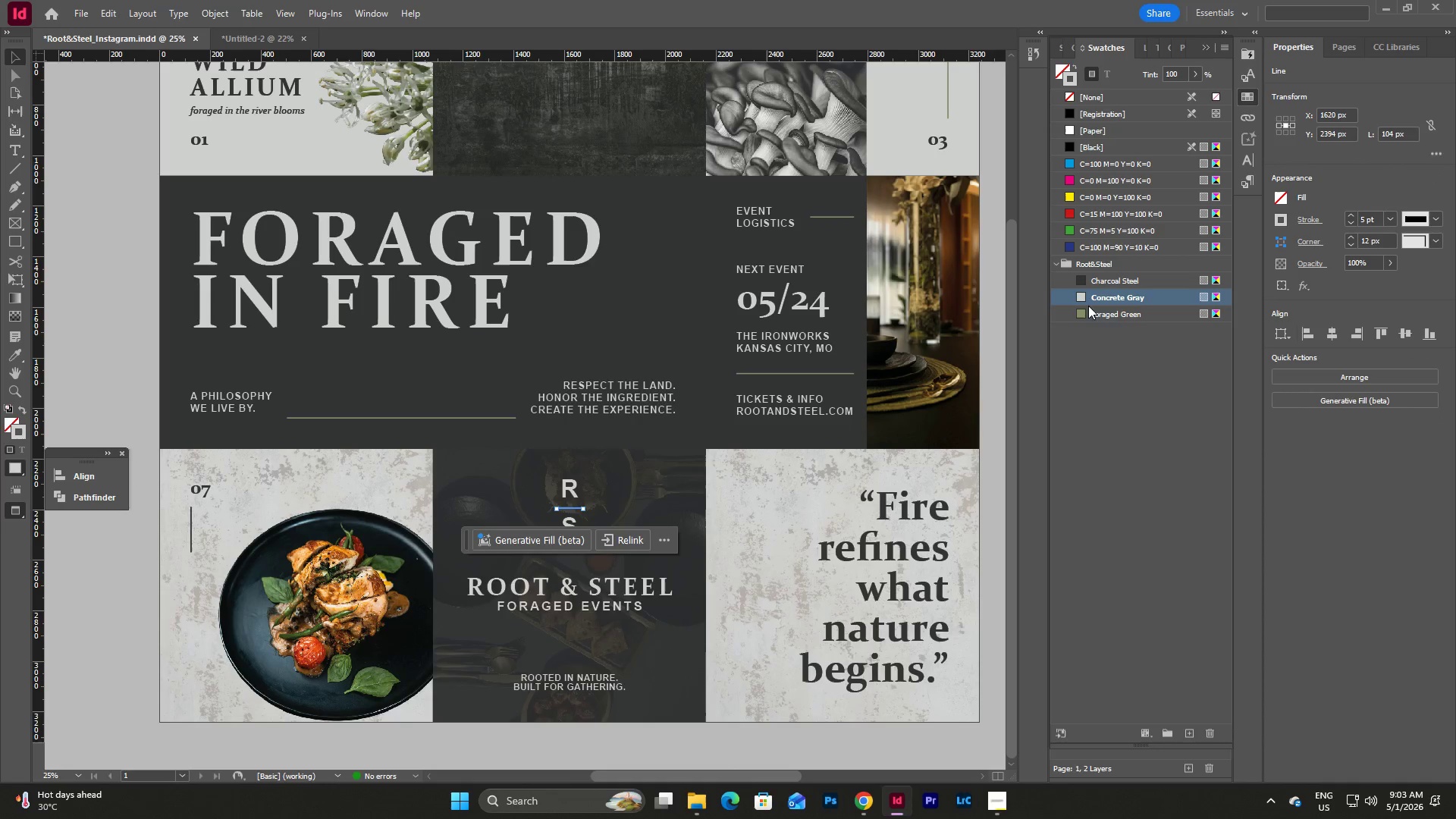 
left_click([1116, 318])
 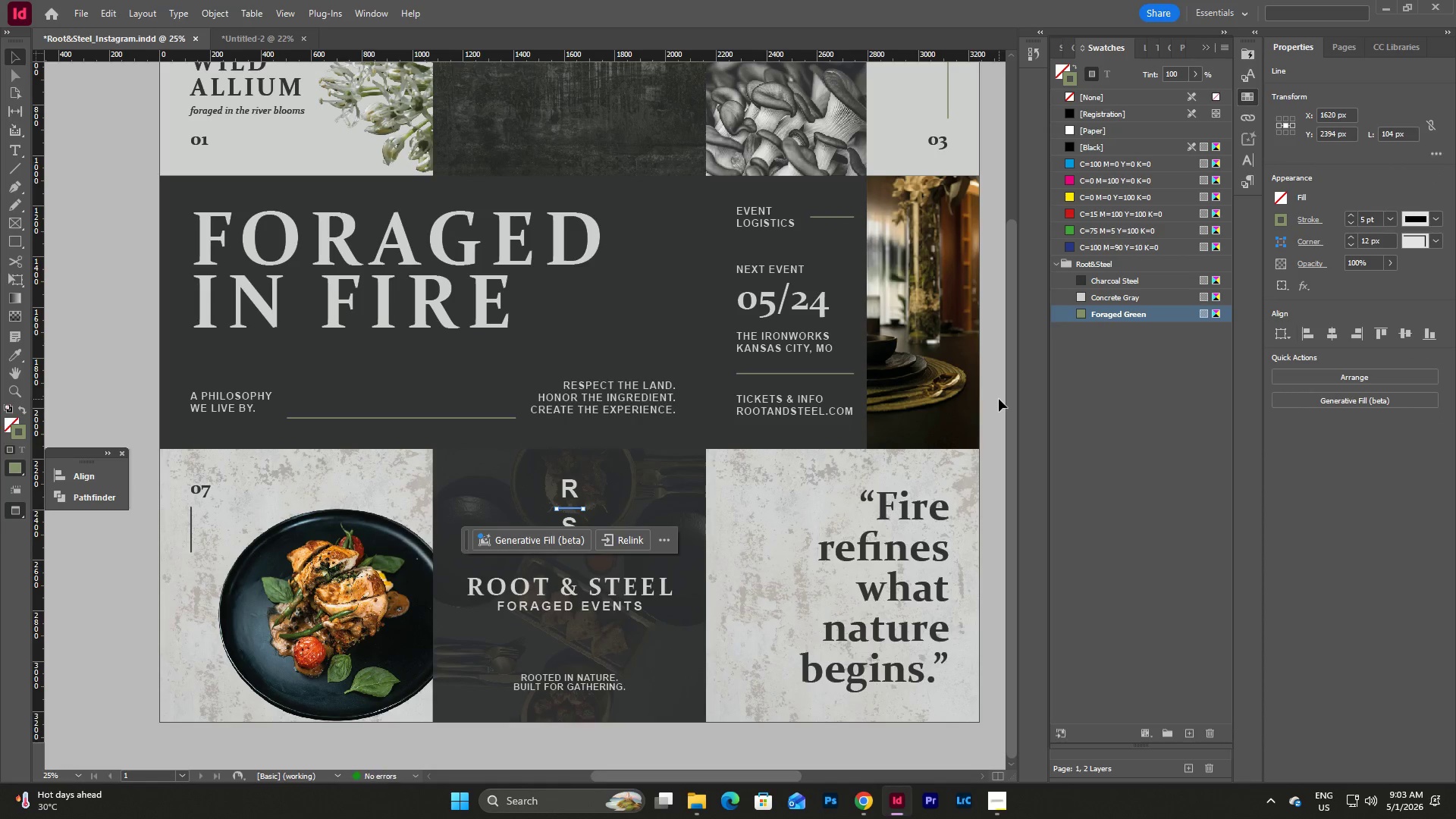 
left_click([999, 399])
 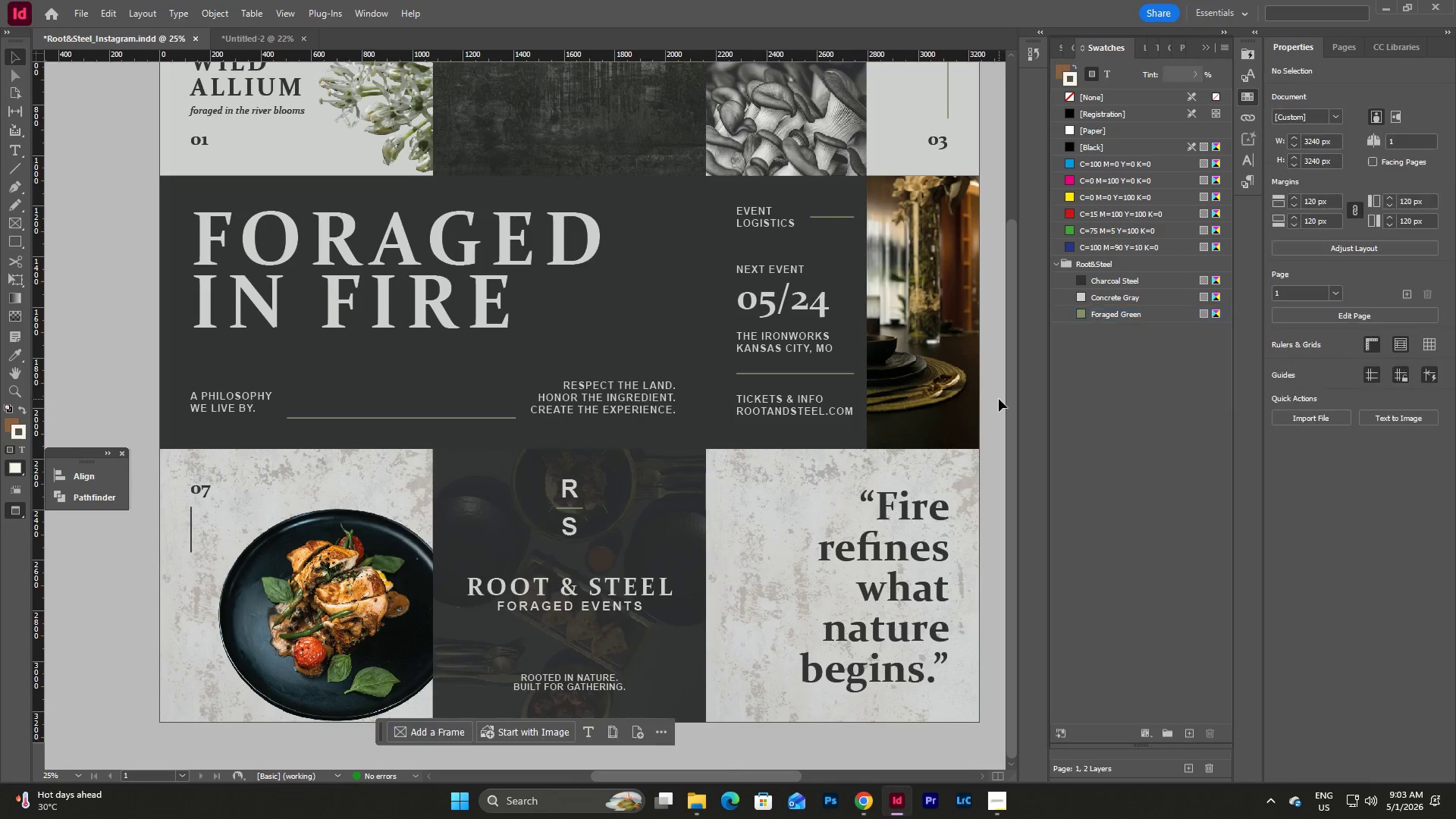 
left_click([999, 399])
 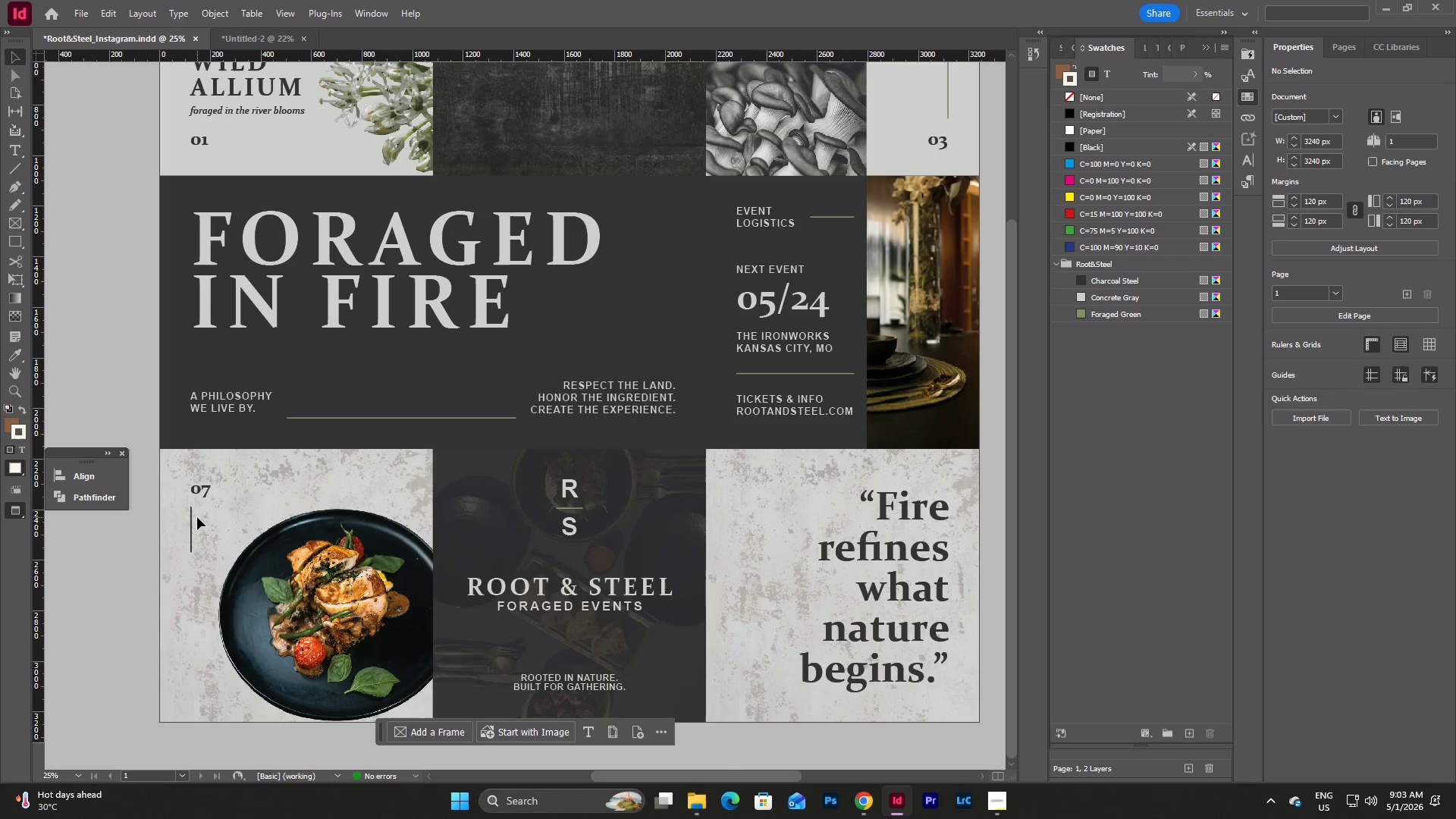 
left_click([190, 519])
 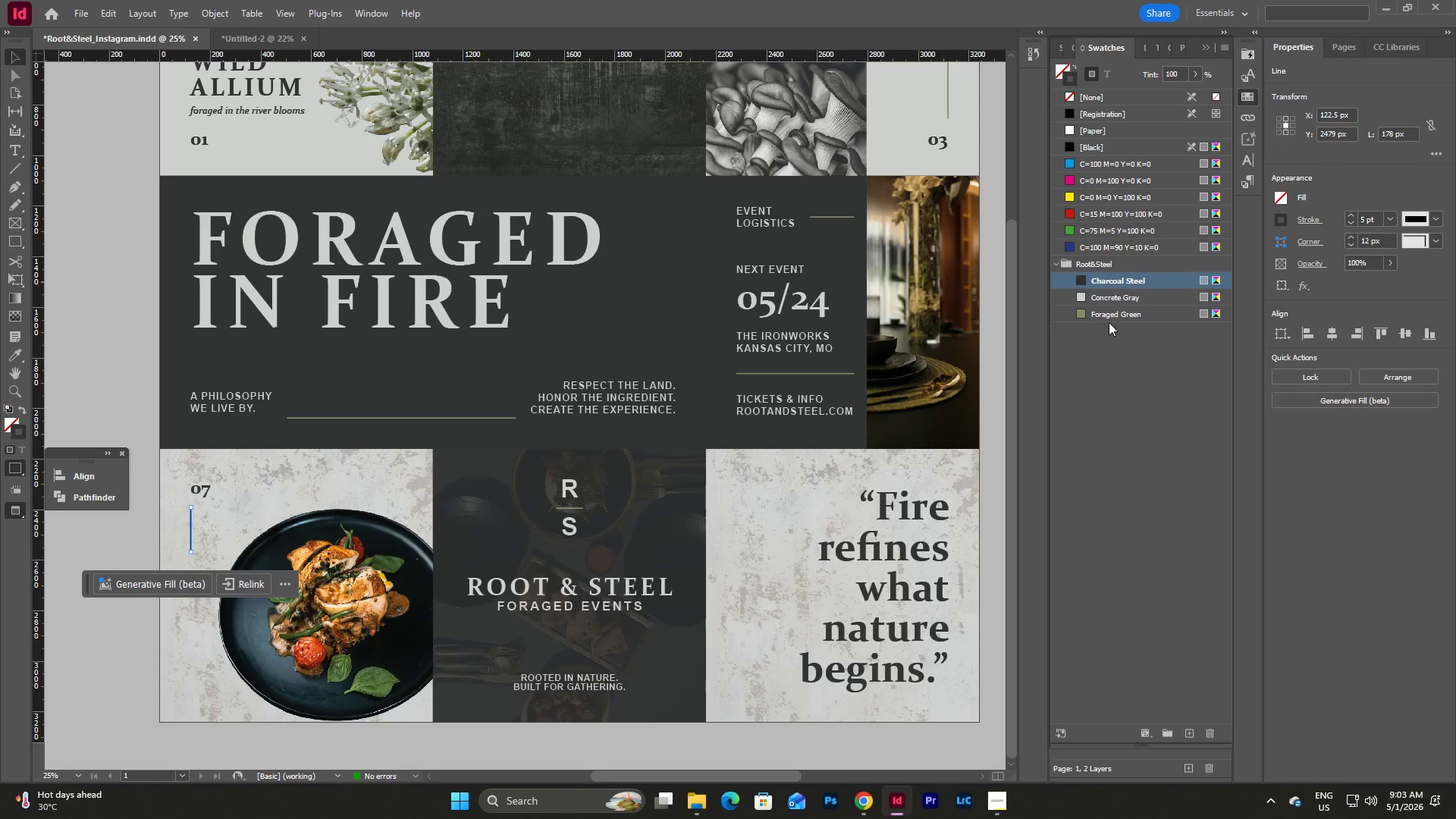 
left_click([1109, 313])
 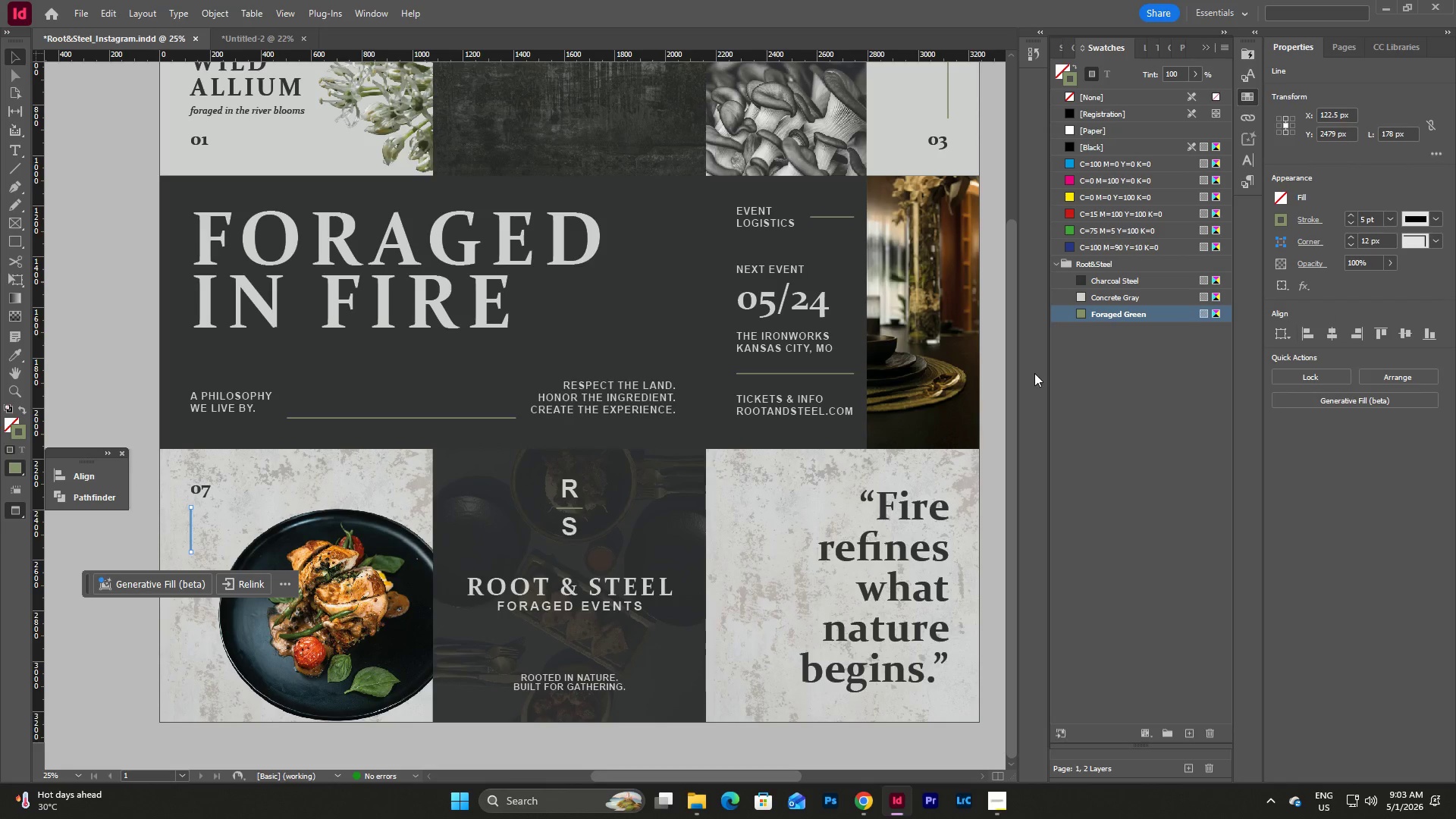 
double_click([1034, 373])
 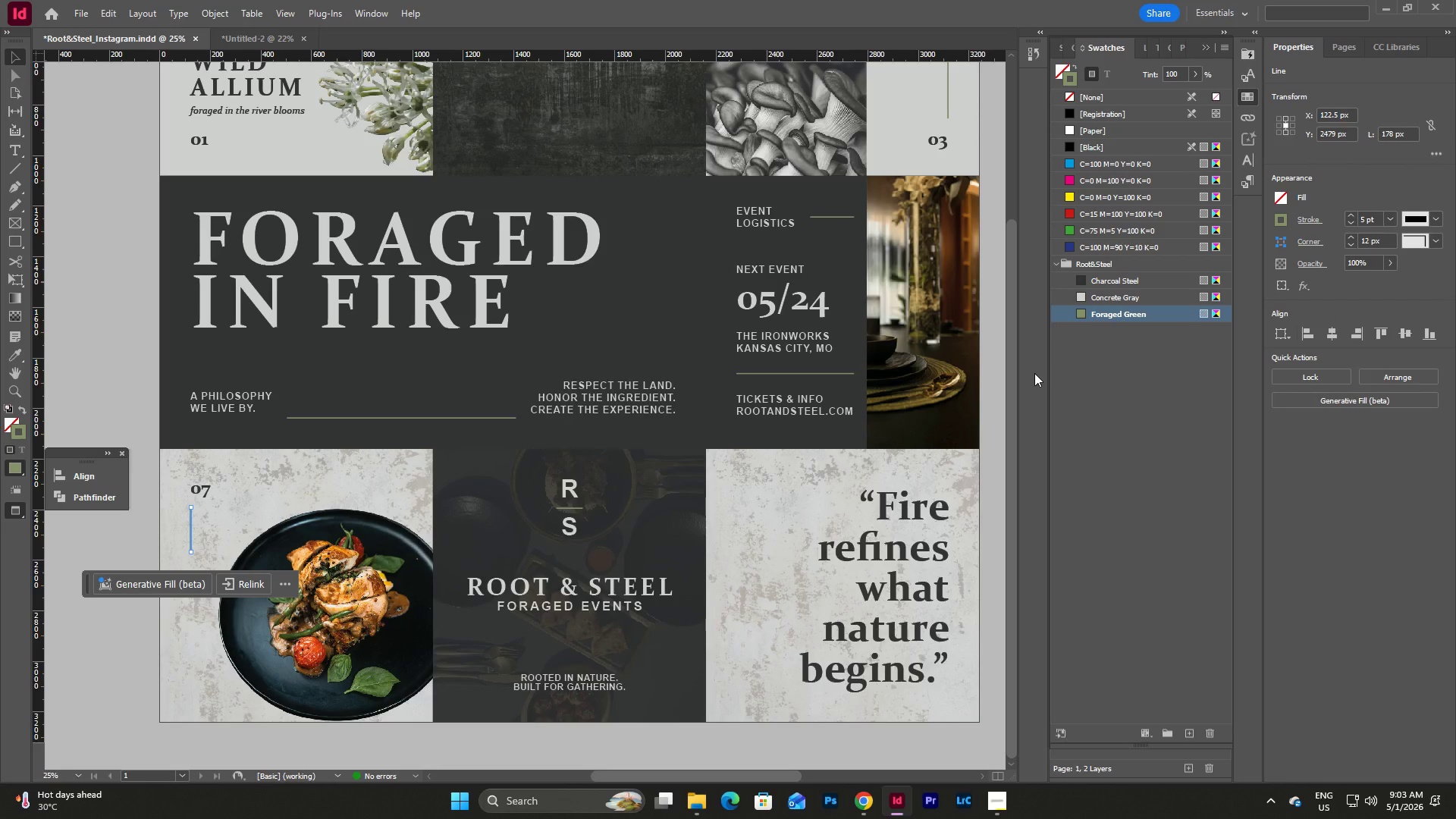 
triple_click([1034, 373])
 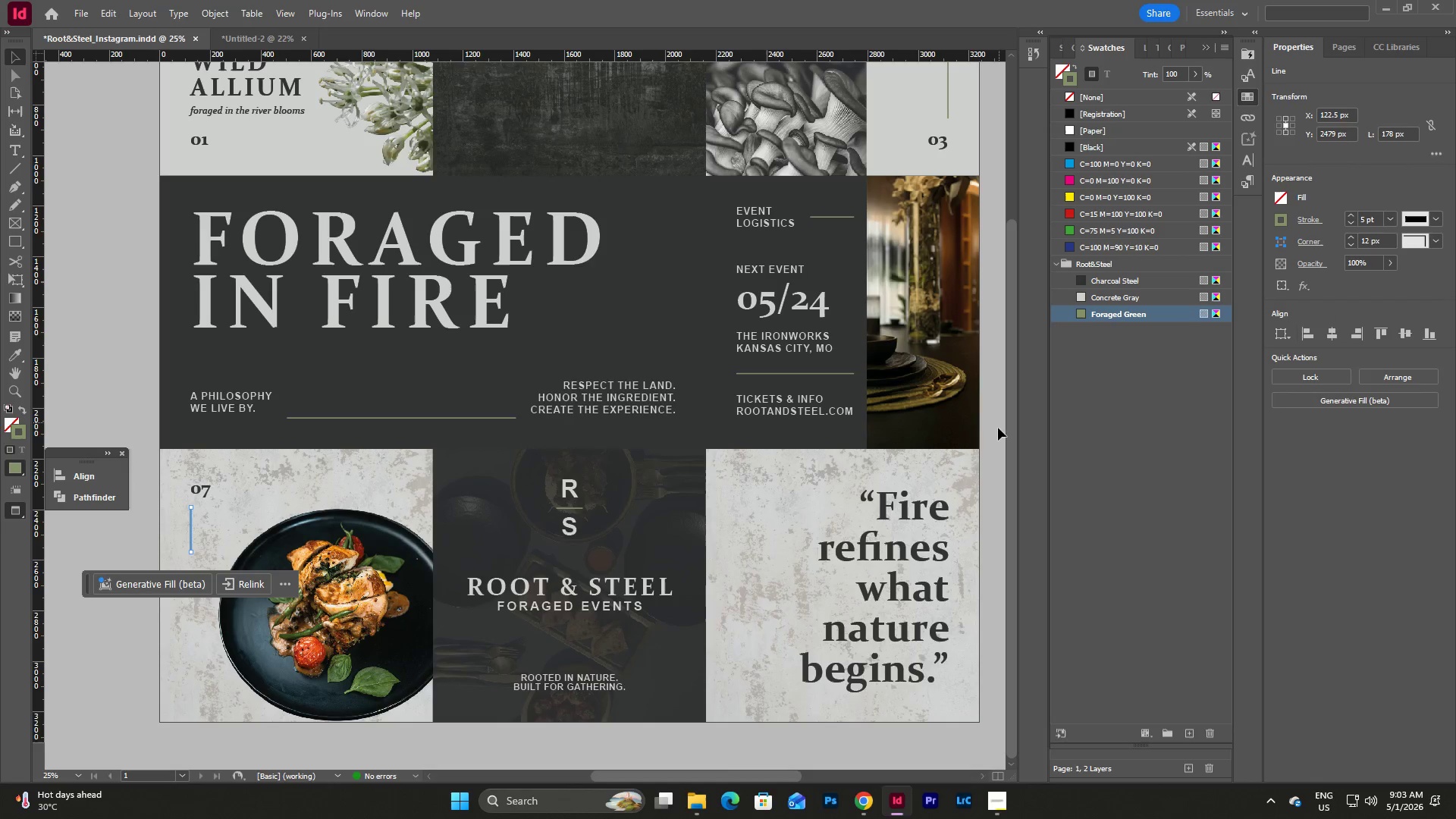 
left_click([996, 431])
 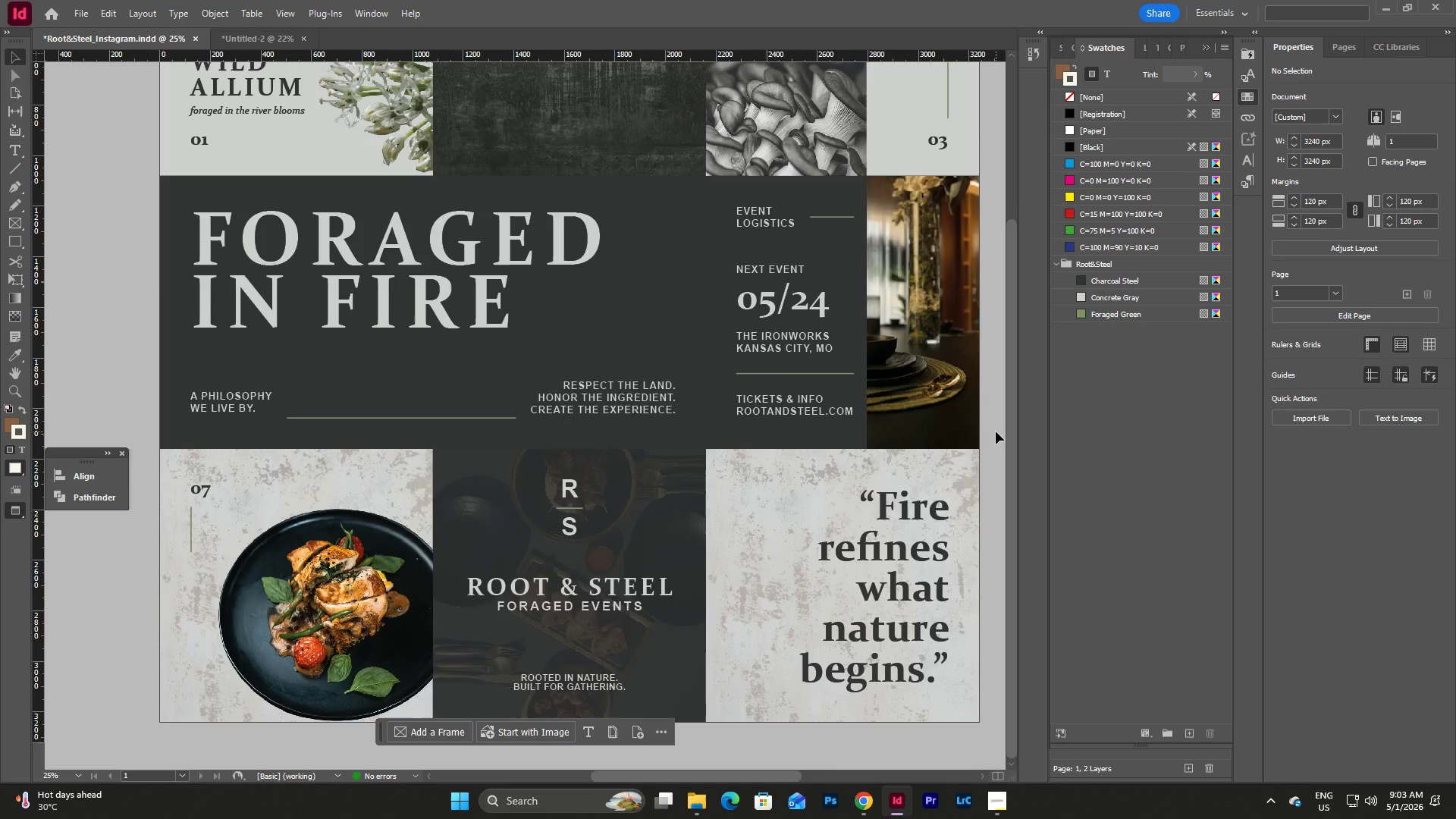 
scroll: coordinate [996, 431], scroll_direction: up, amount: 2.0
 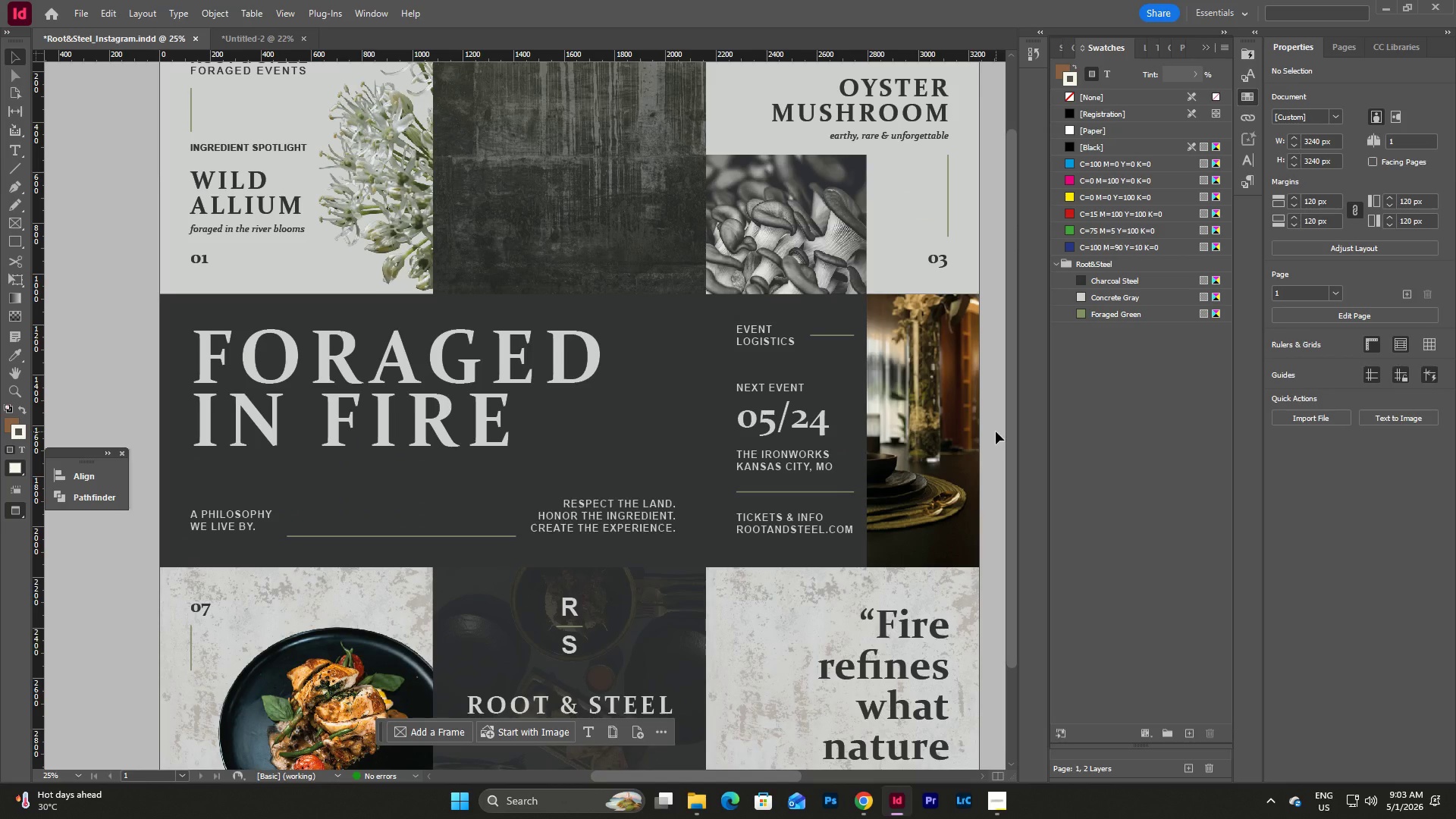 
scroll: coordinate [996, 431], scroll_direction: down, amount: 2.0
 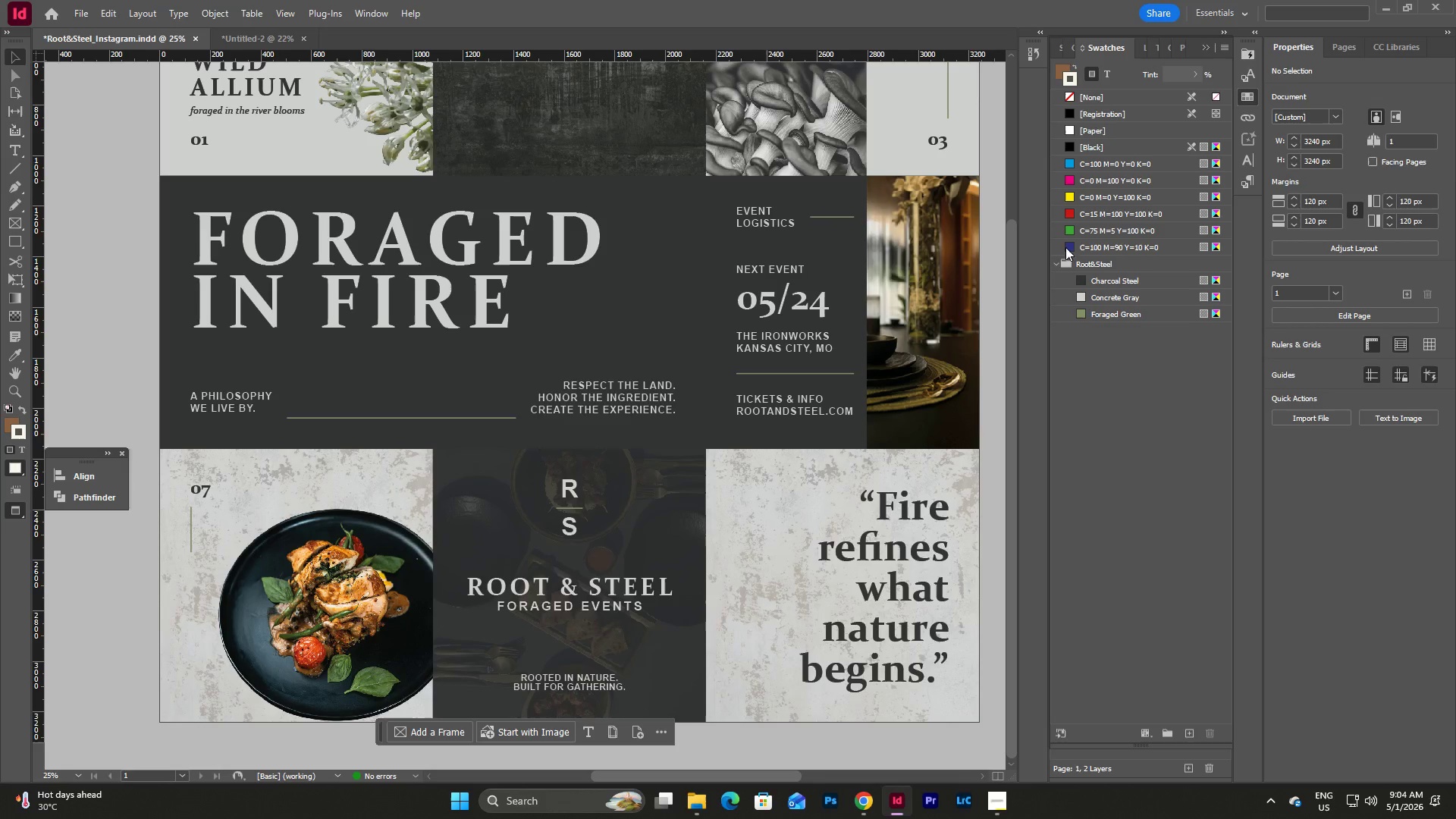 
wait(6.54)
 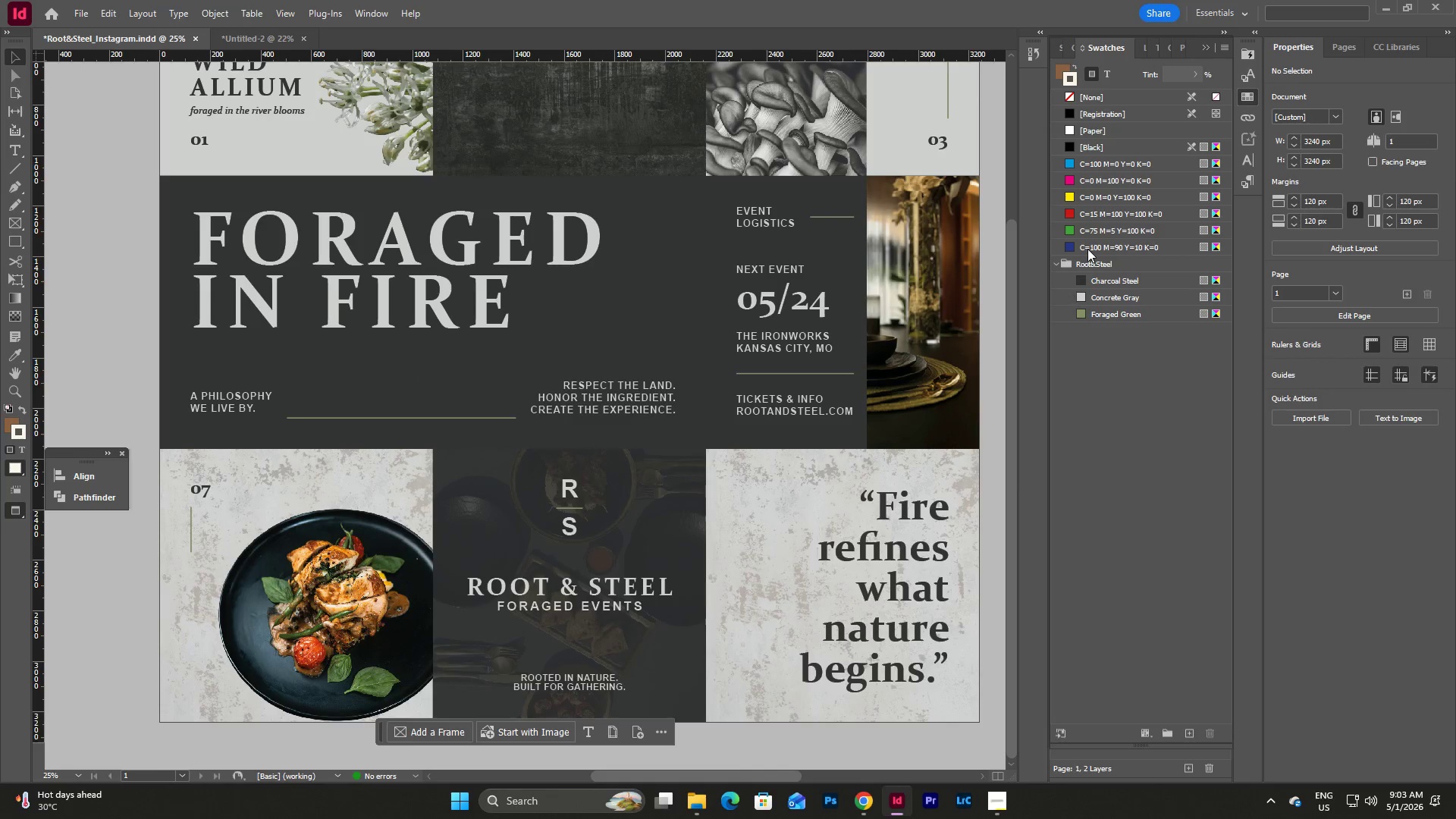 
scroll: coordinate [466, 371], scroll_direction: up, amount: 3.0
 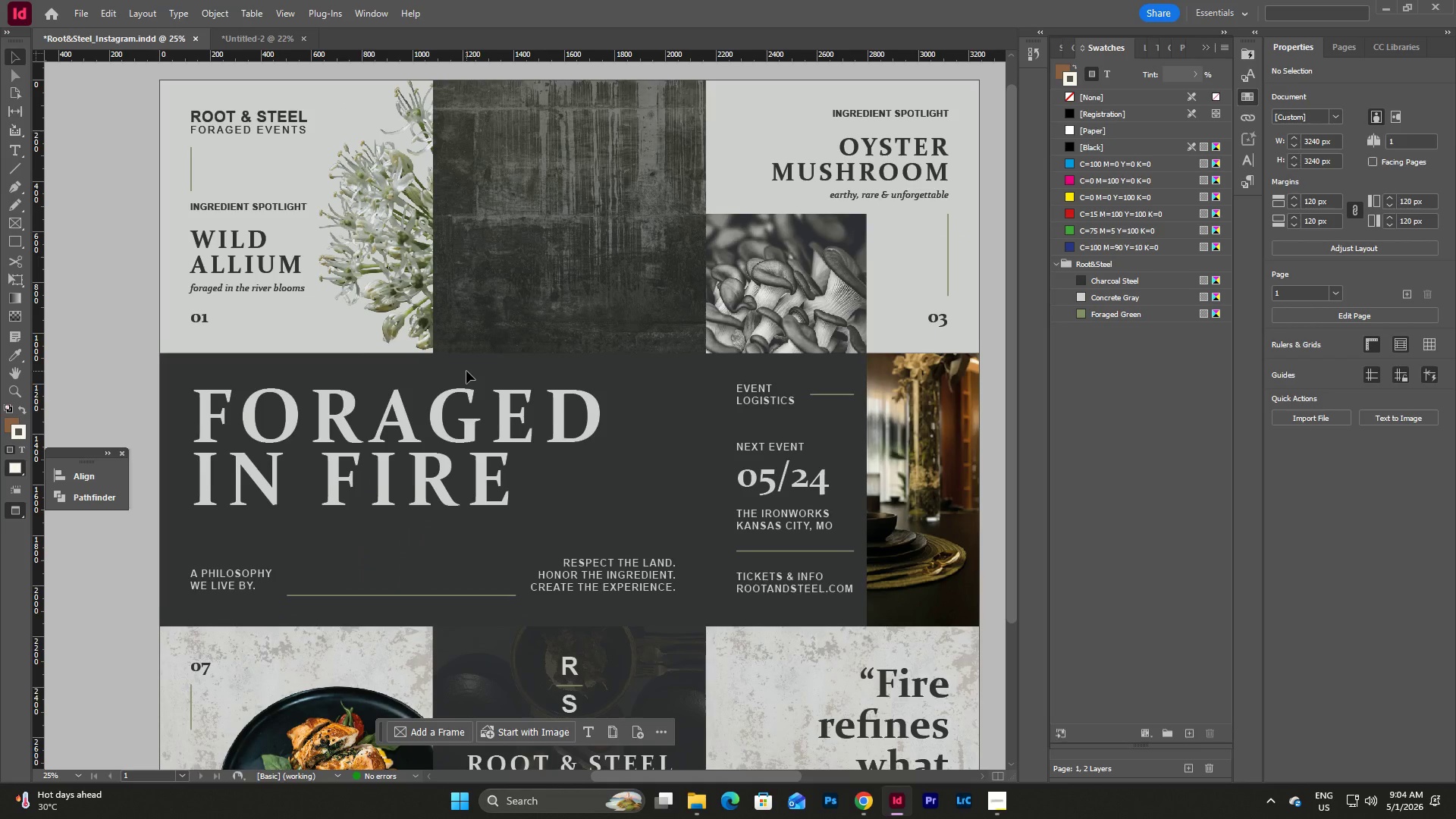 
scroll: coordinate [466, 371], scroll_direction: down, amount: 4.0
 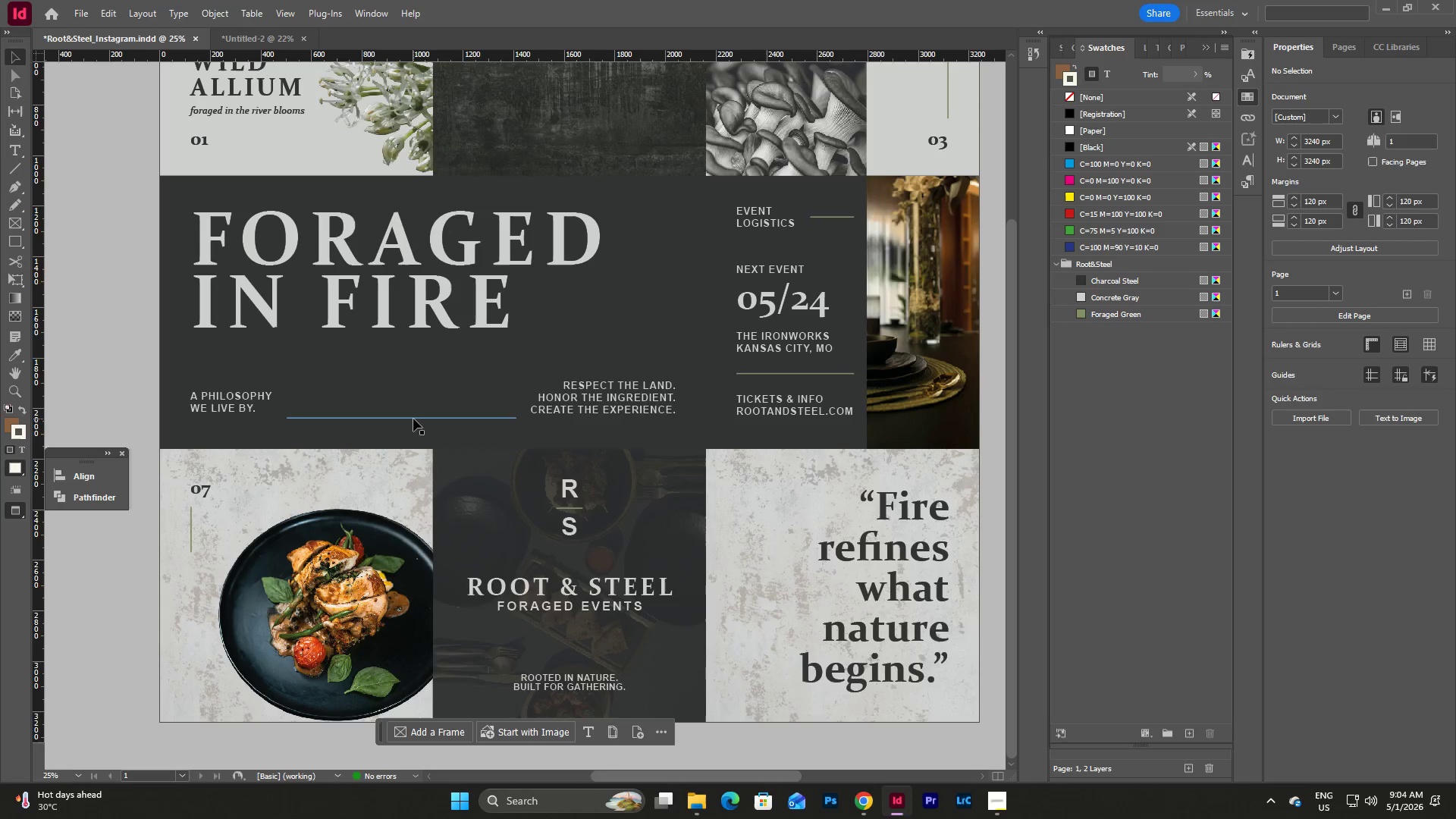 
left_click([413, 419])
 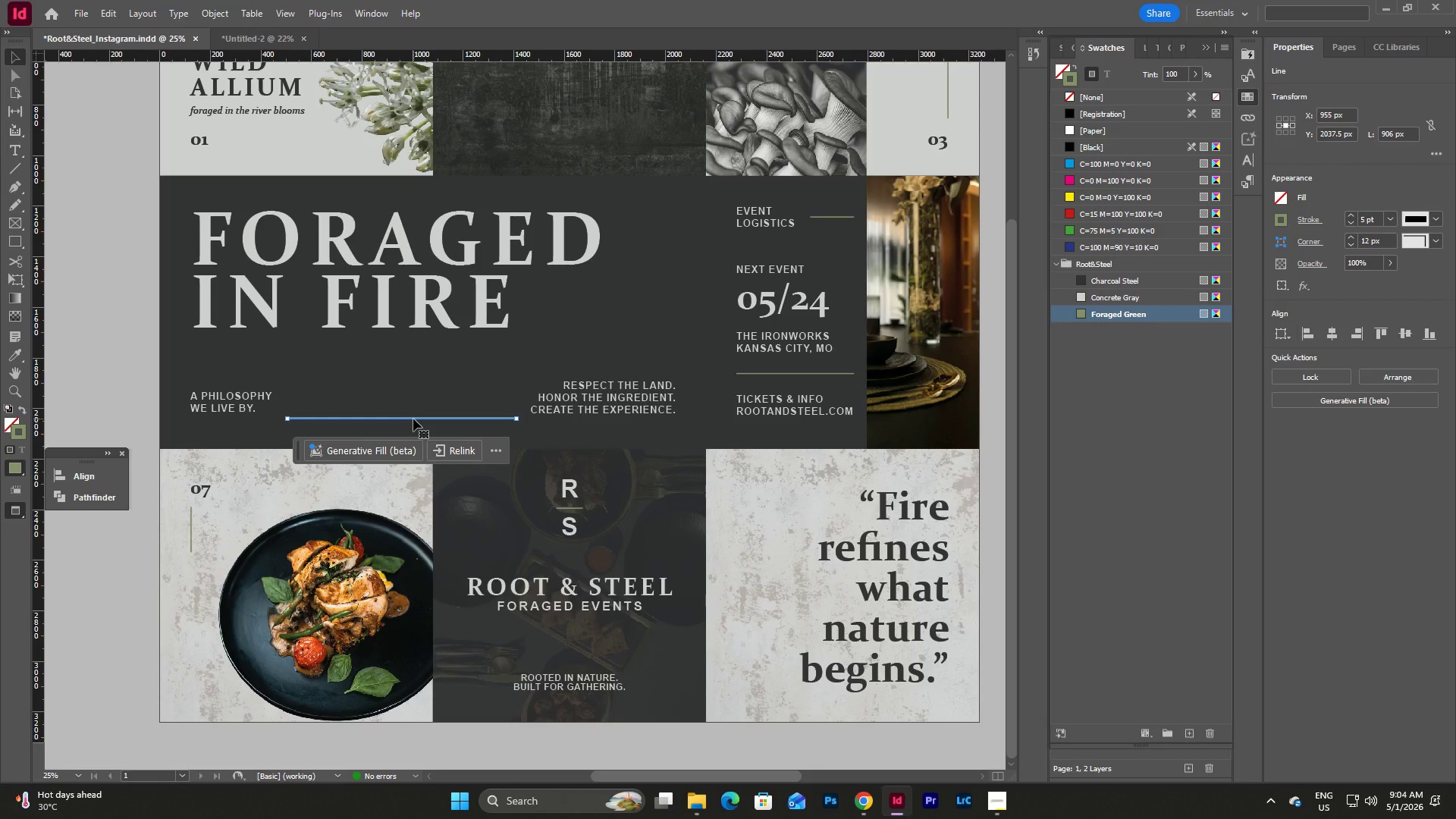 
left_click([411, 425])
 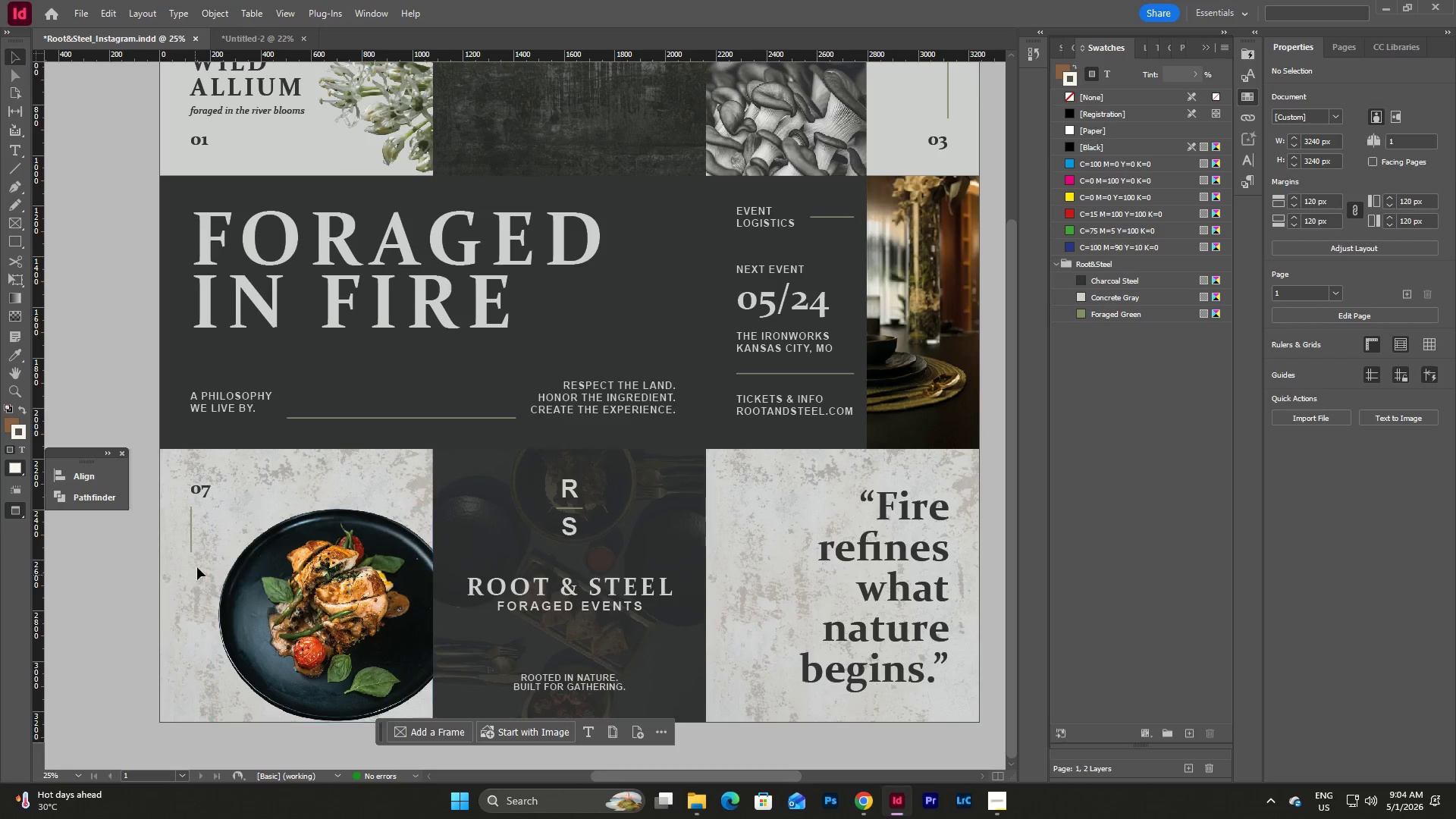 
wait(6.38)
 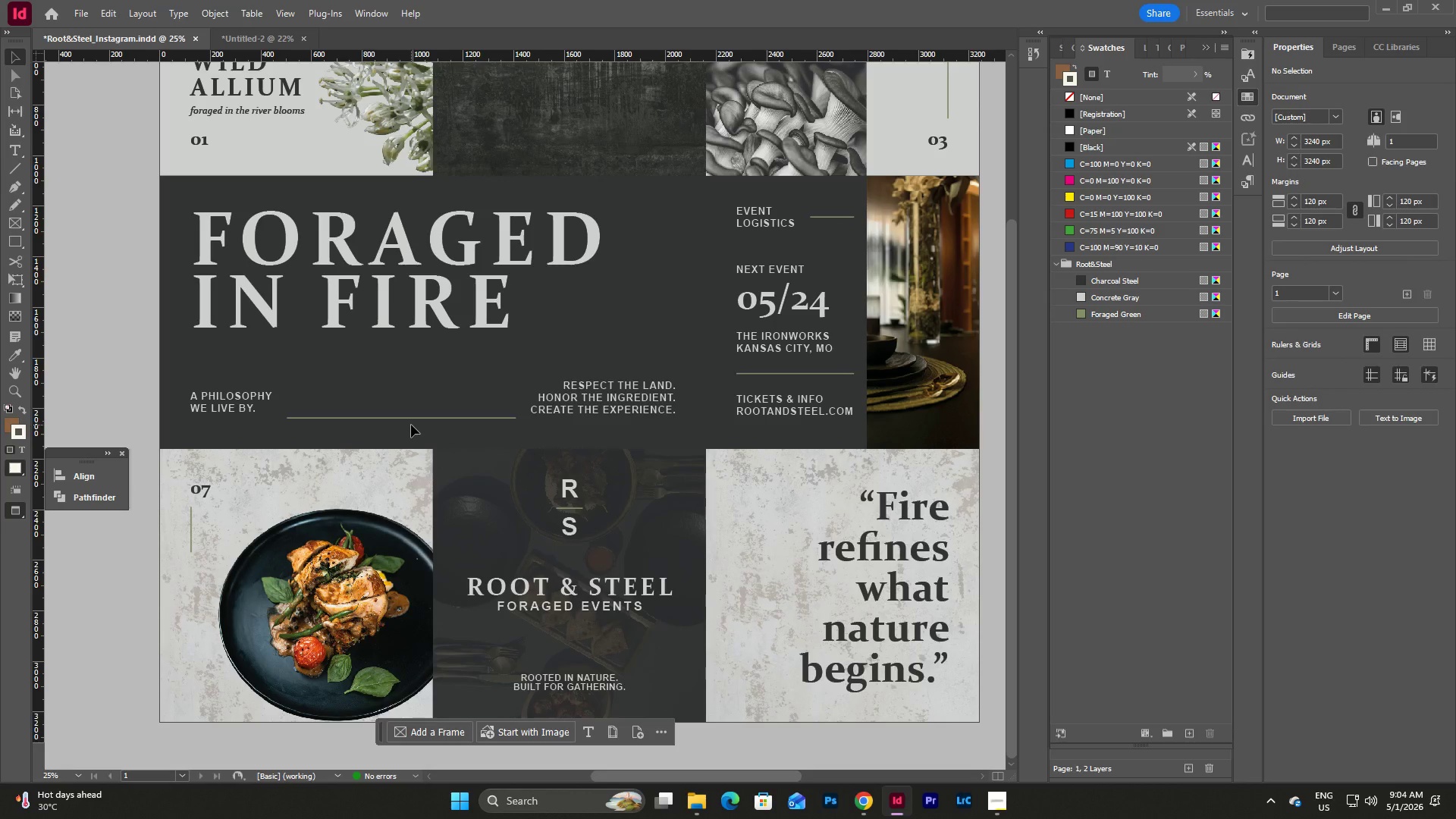 
left_click([190, 542])
 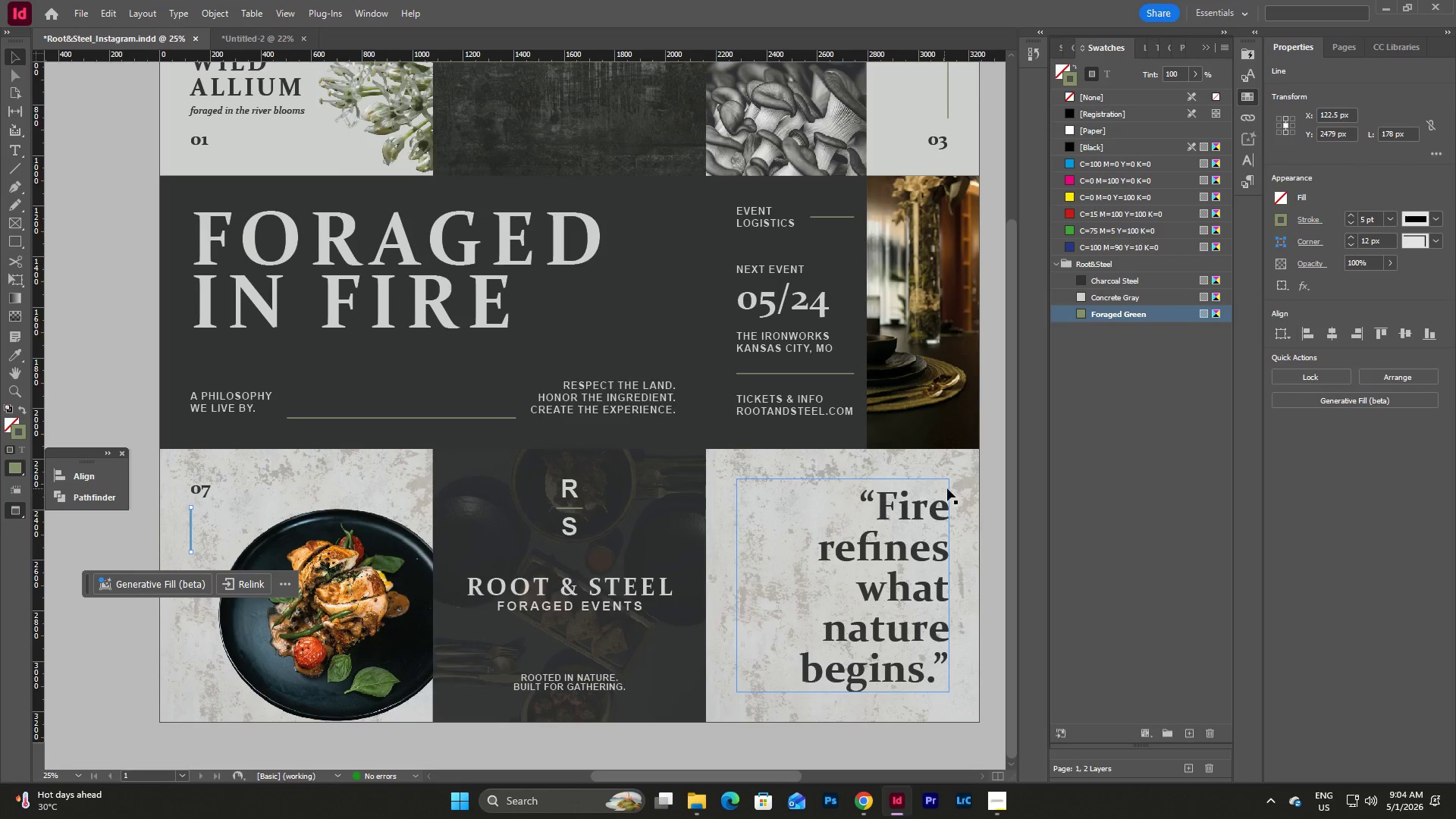 
wait(6.12)
 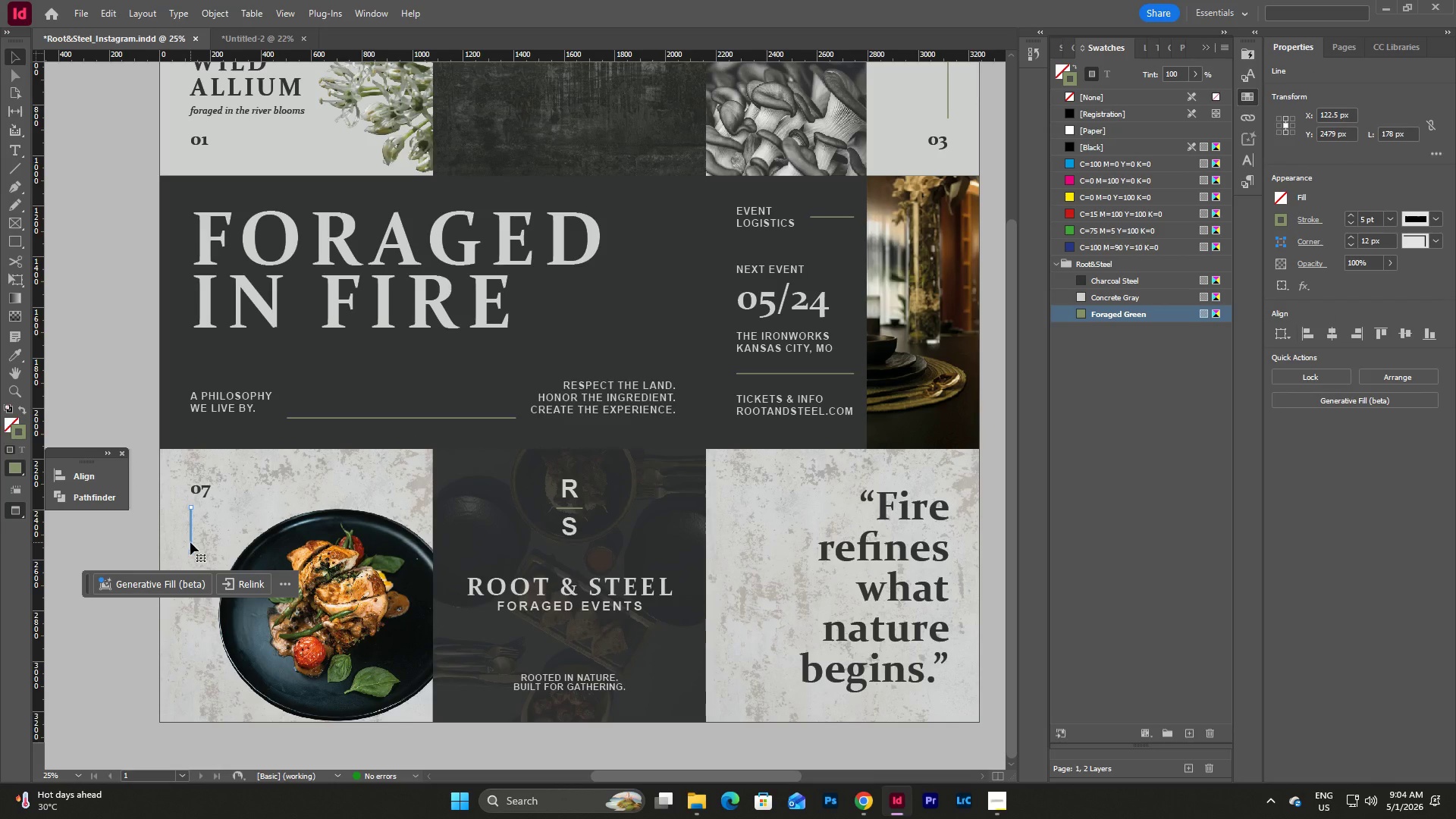 
double_click([866, 496])
 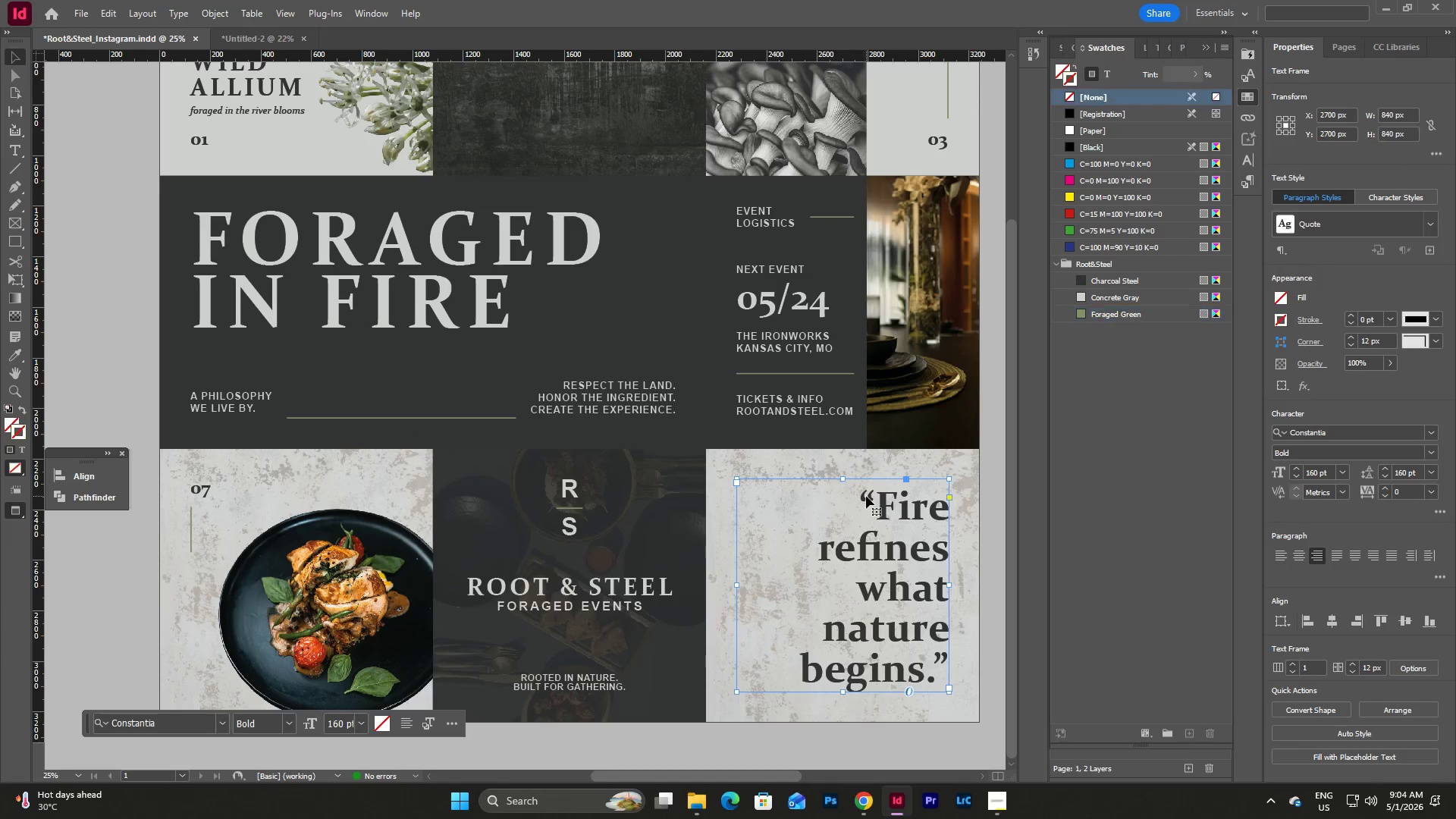 
triple_click([866, 496])
 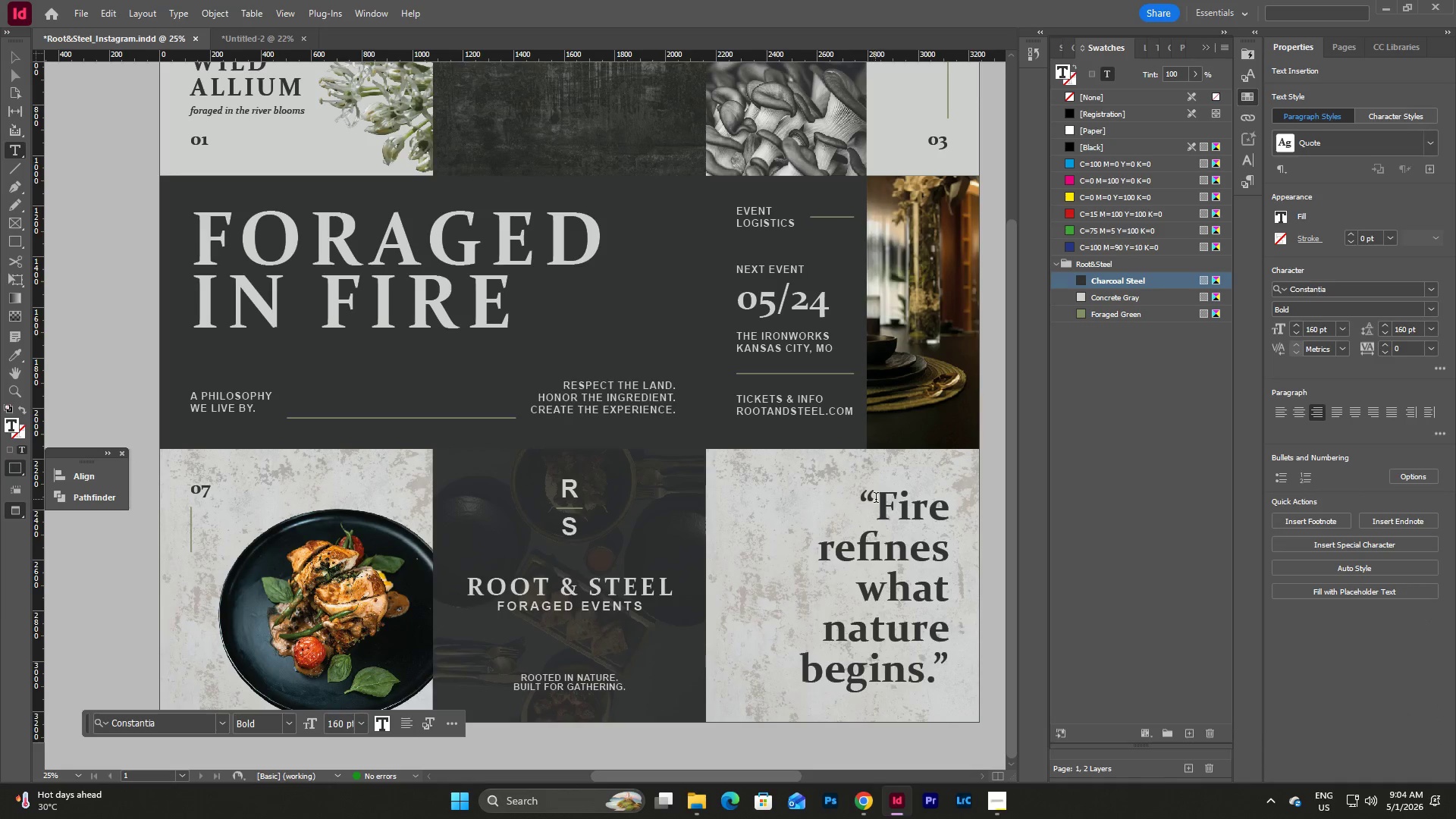 
left_click_drag(start_coordinate=[862, 497], to_coordinate=[877, 497])
 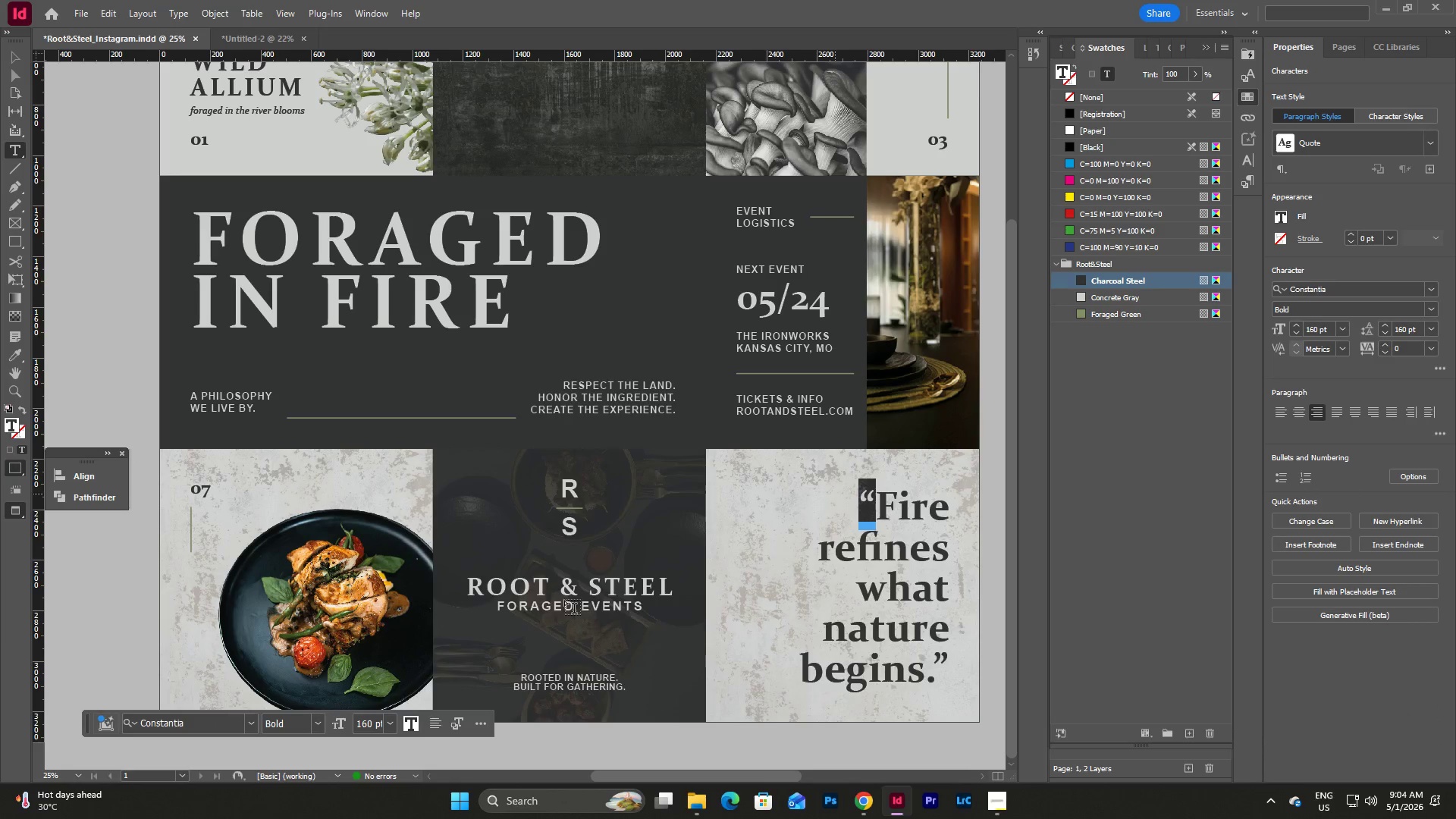 
left_click([413, 717])
 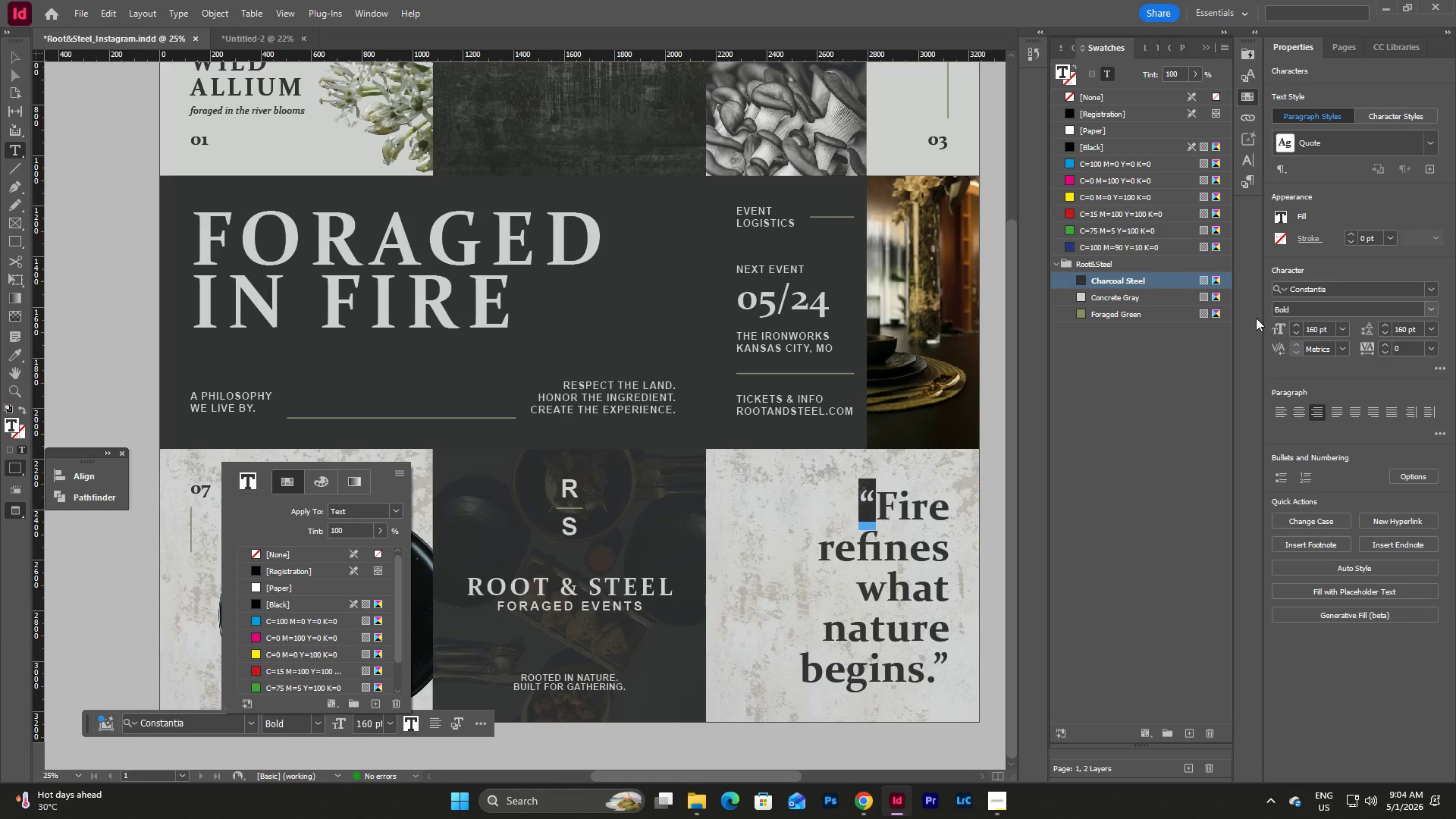 
left_click([1141, 314])
 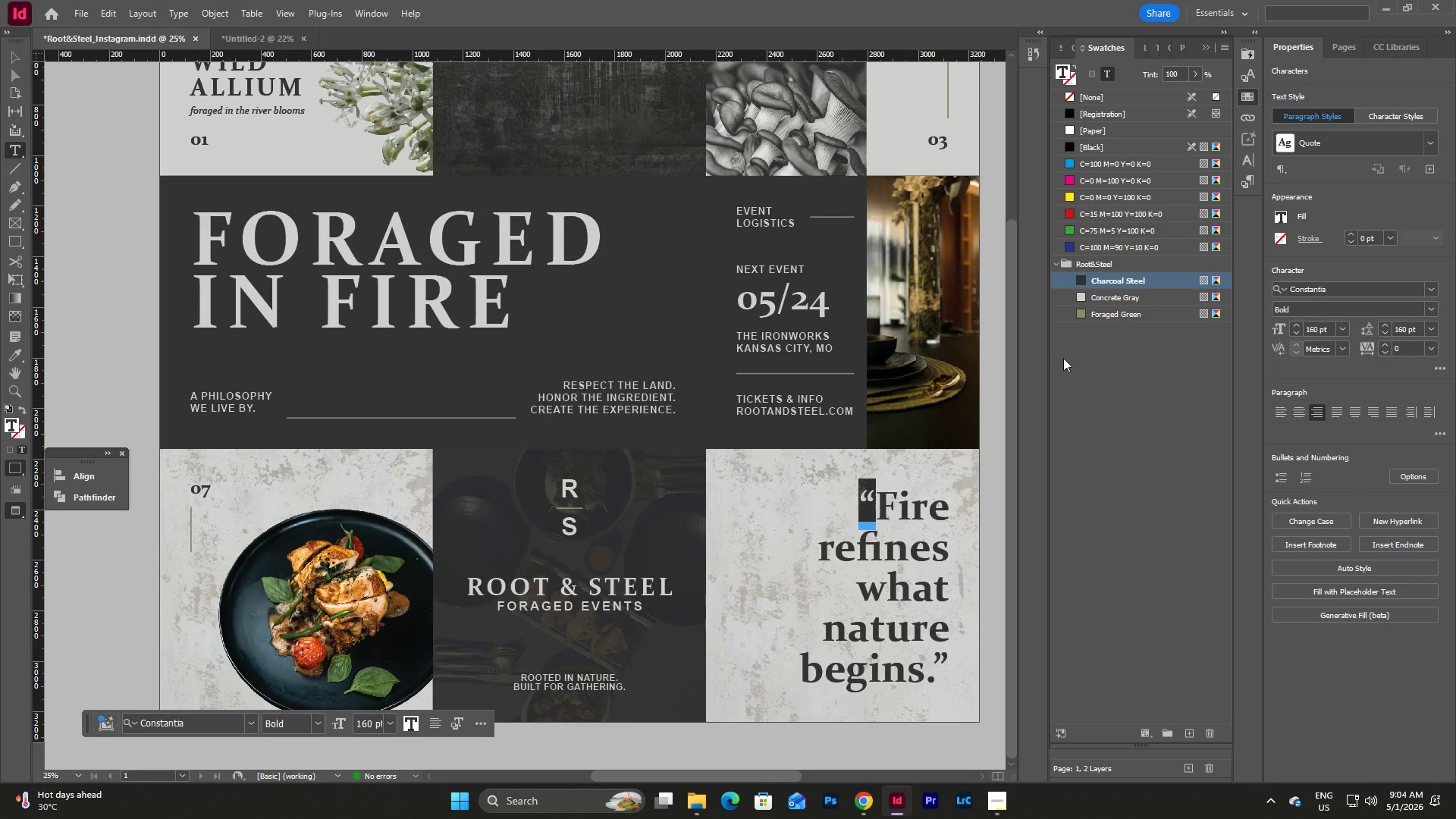 
left_click([1099, 308])
 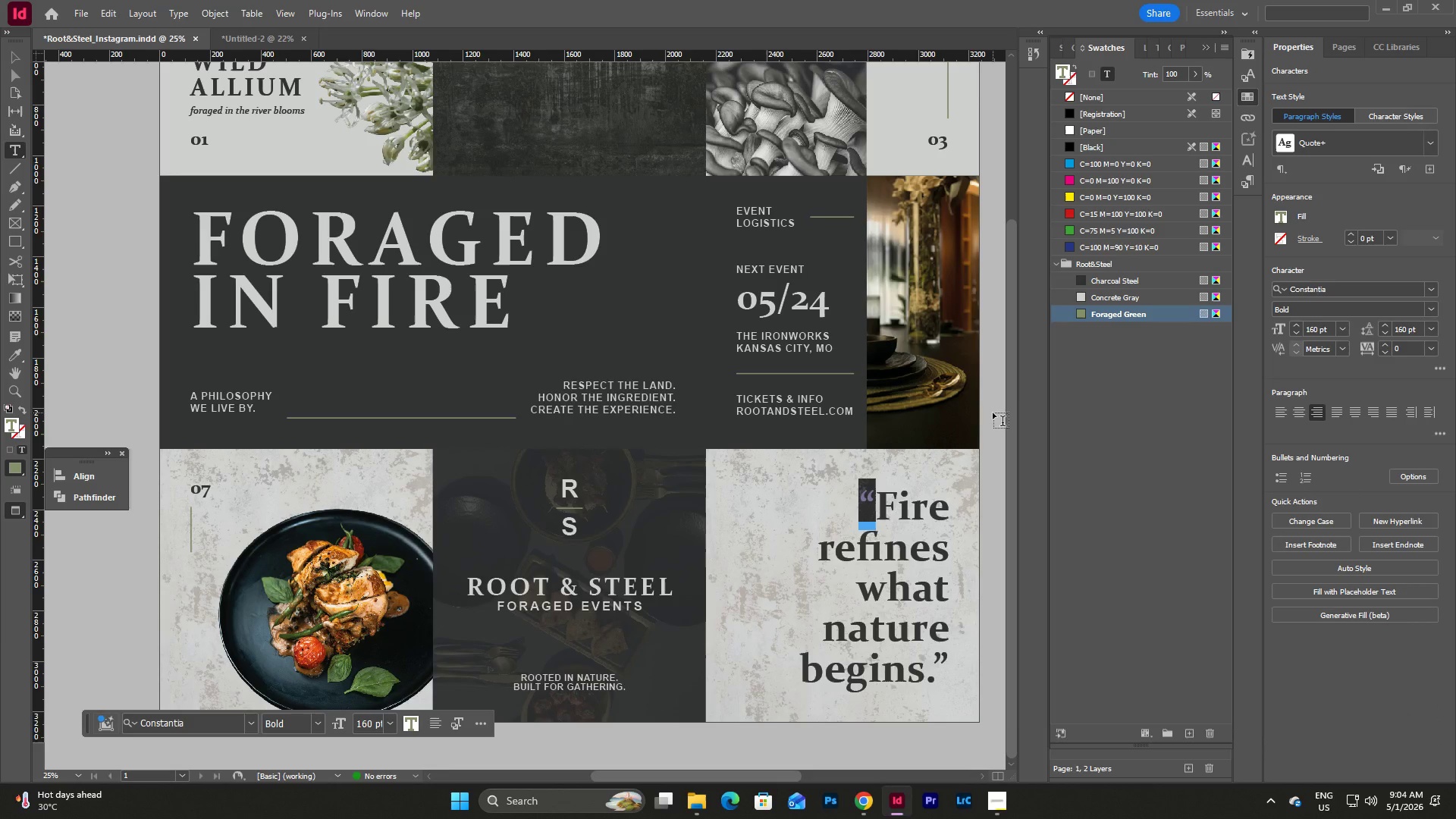 
key(V)
 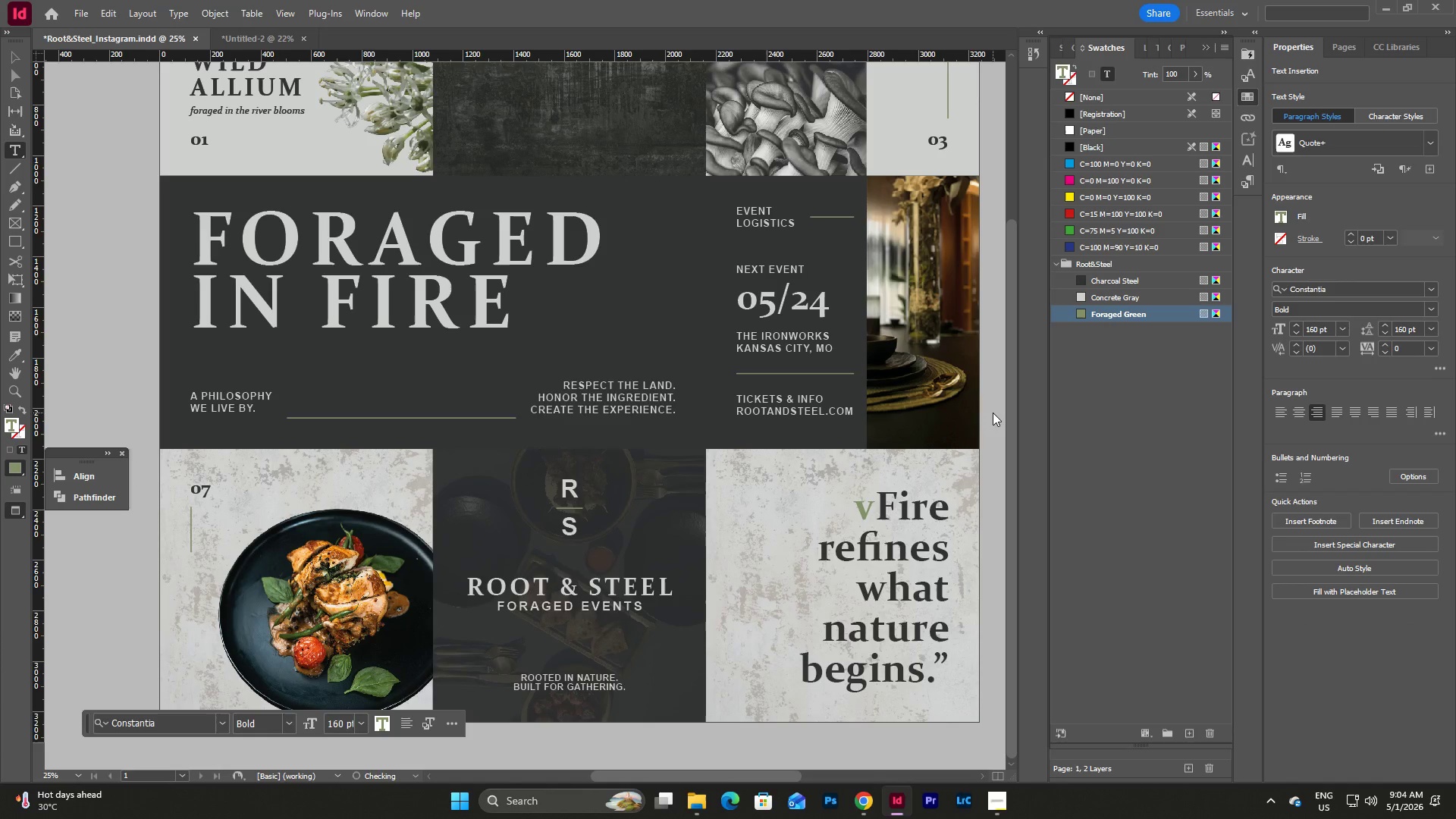 
key(Control+Z)
 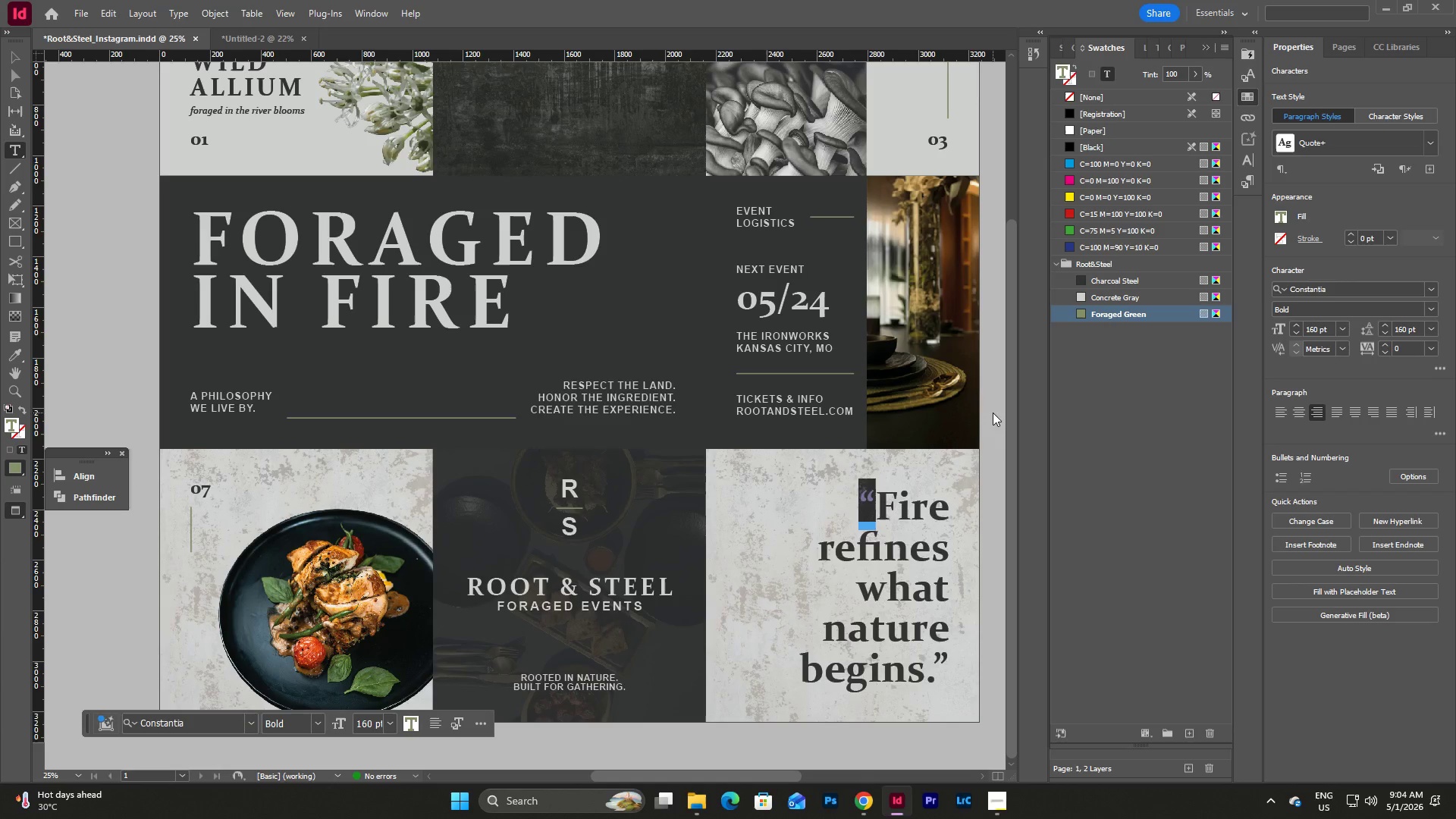 
key(Escape)
 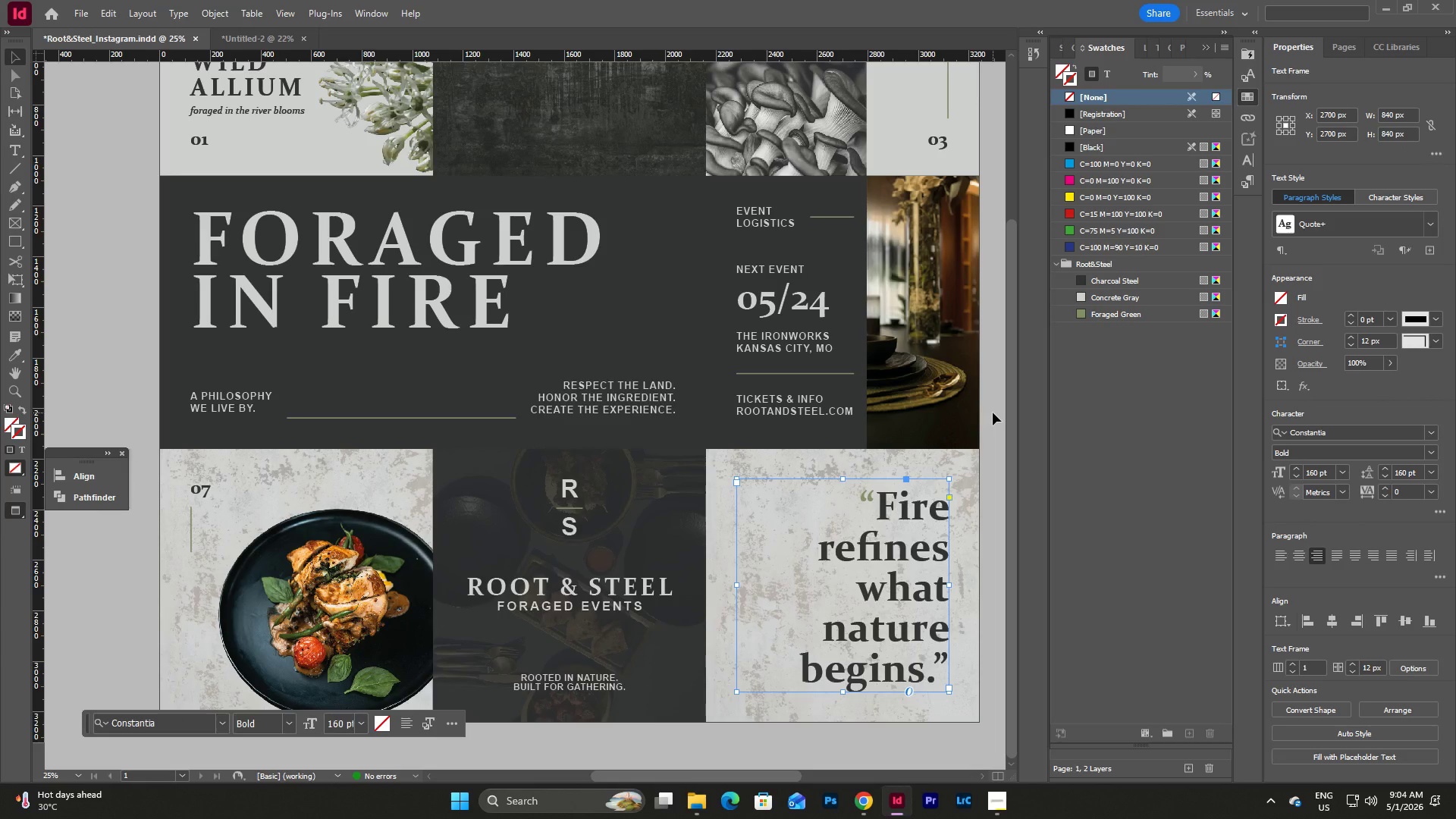 
key(Control+Z)
 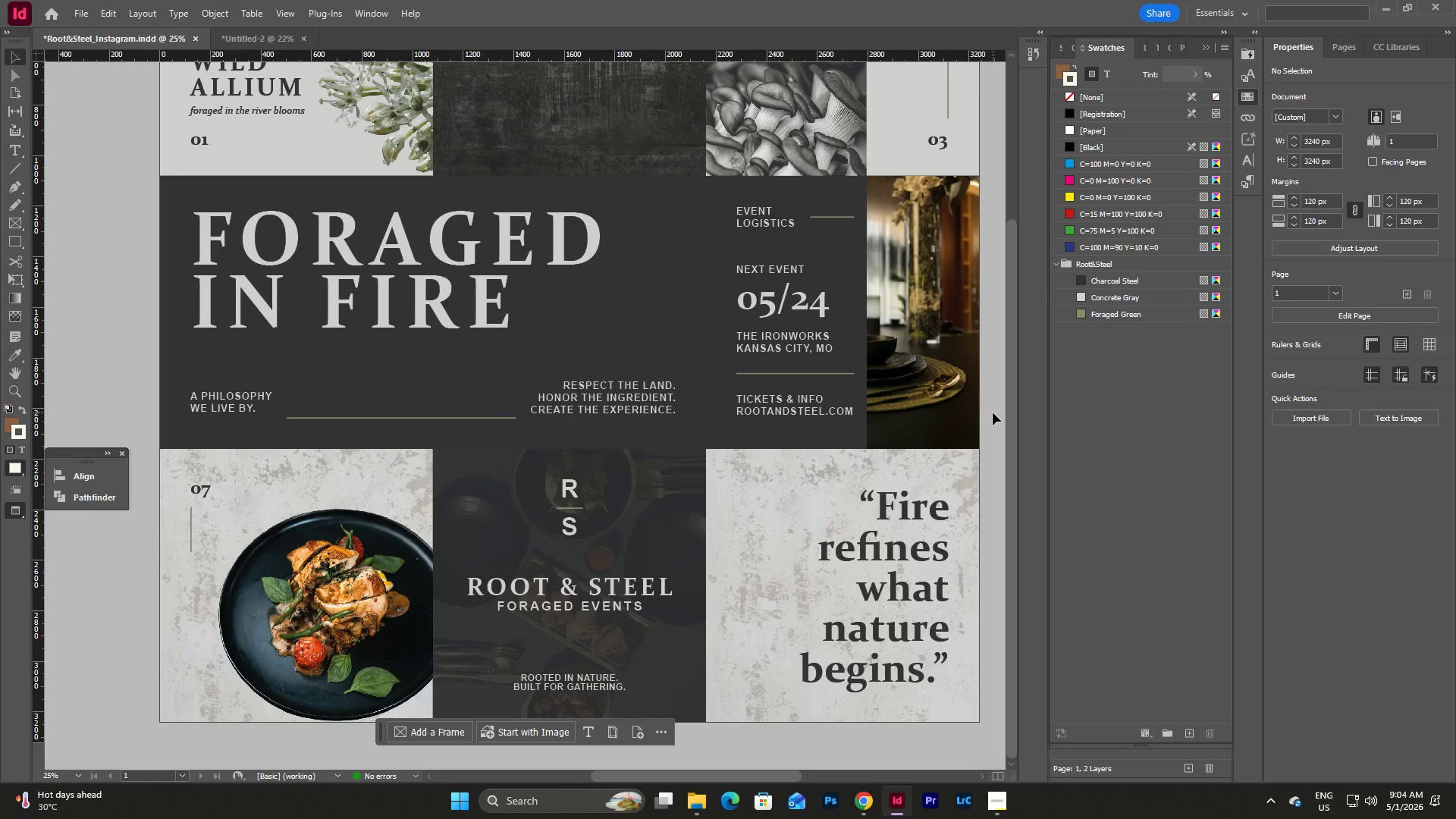 
wait(5.86)
 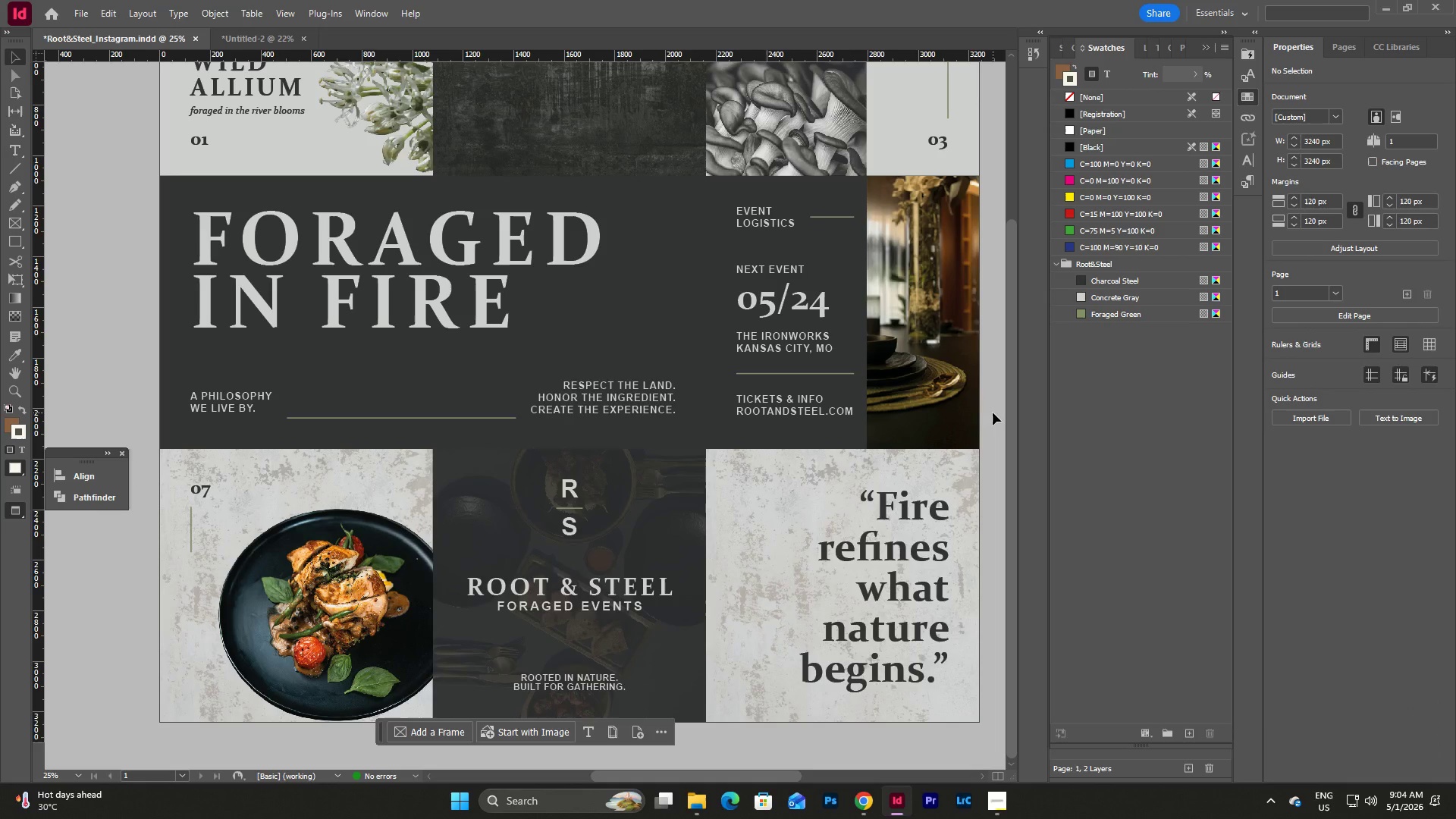 
double_click([914, 529])
 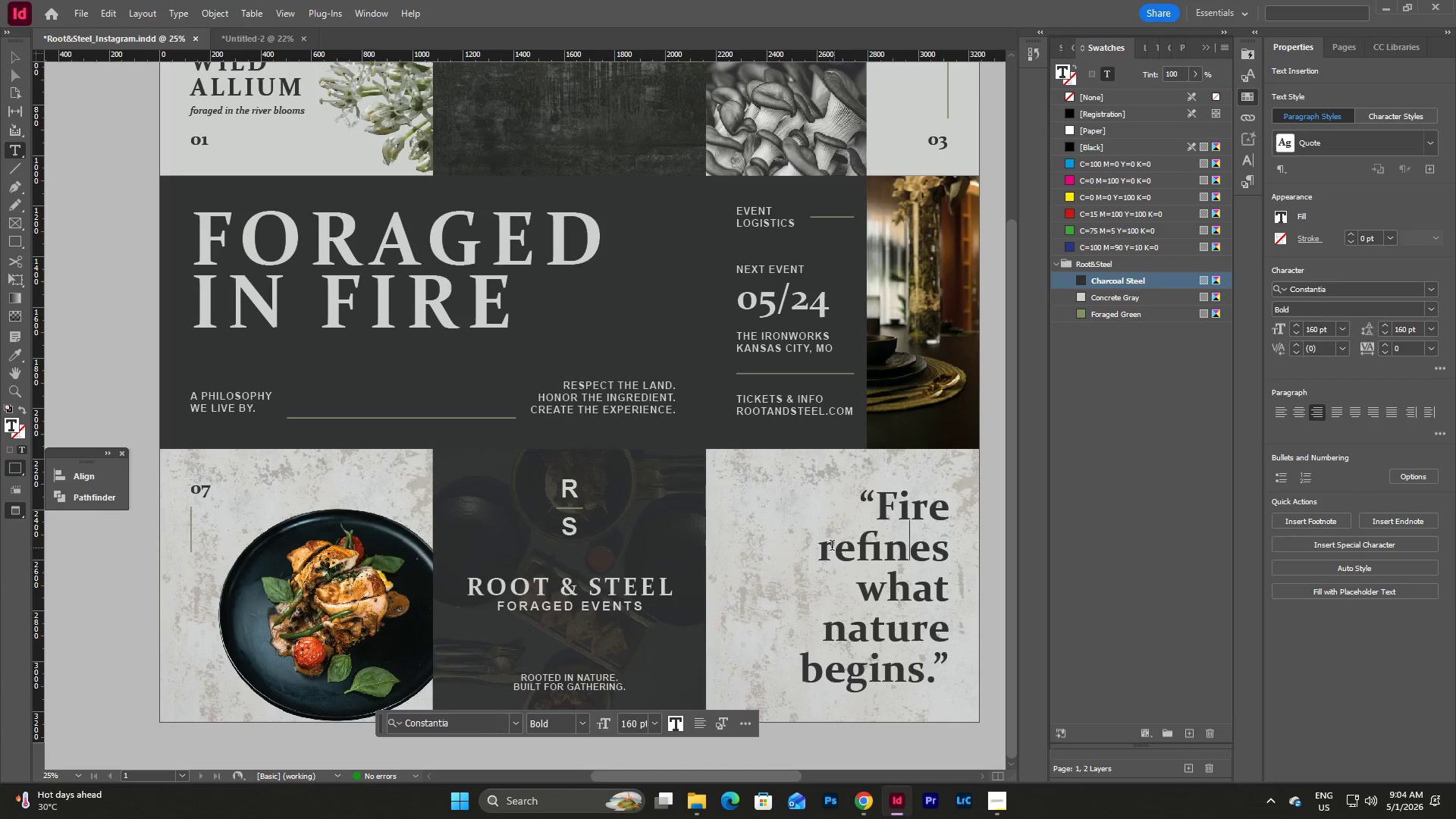 
left_click_drag(start_coordinate=[822, 544], to_coordinate=[952, 548])
 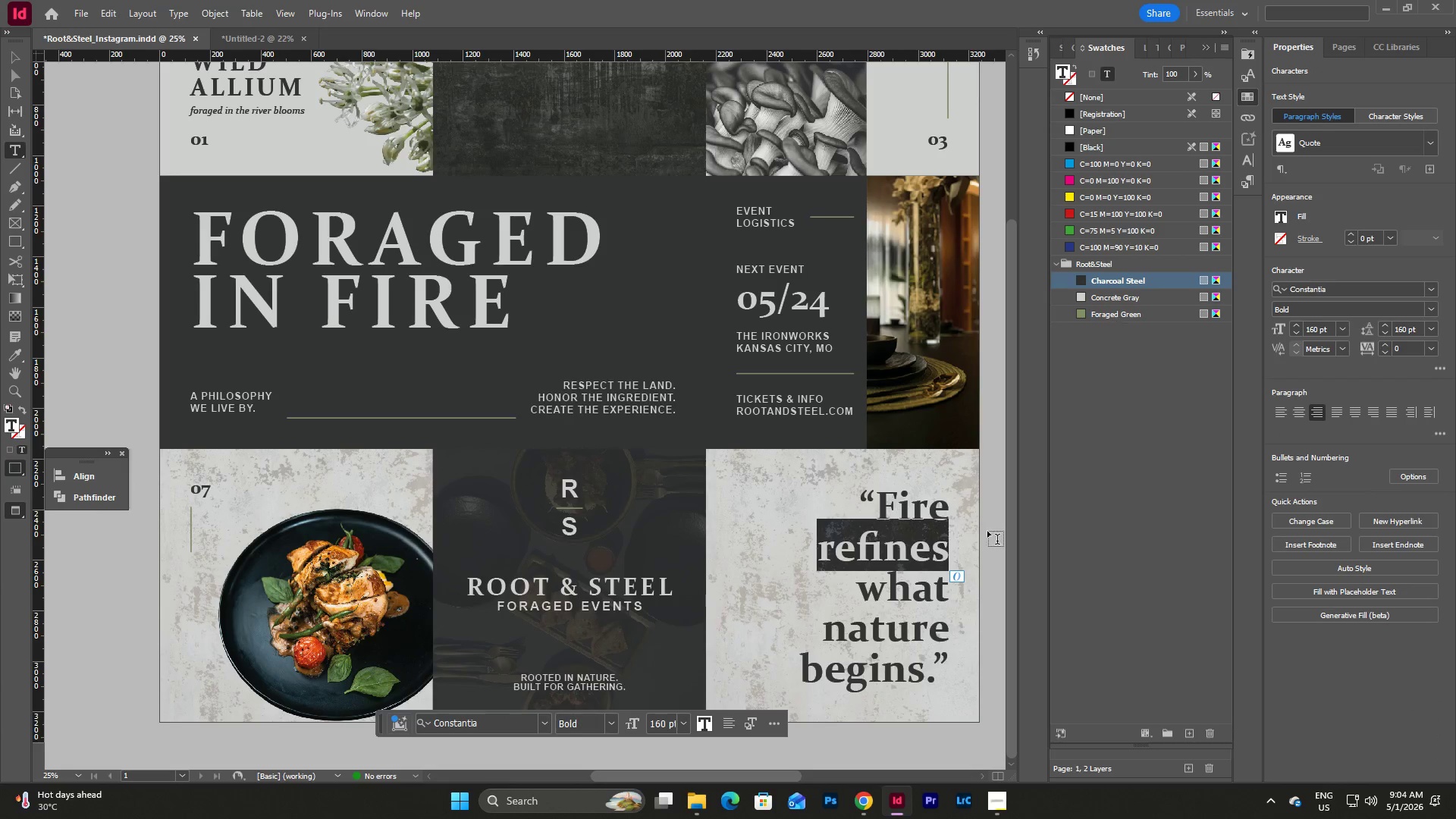 
left_click([858, 629])
 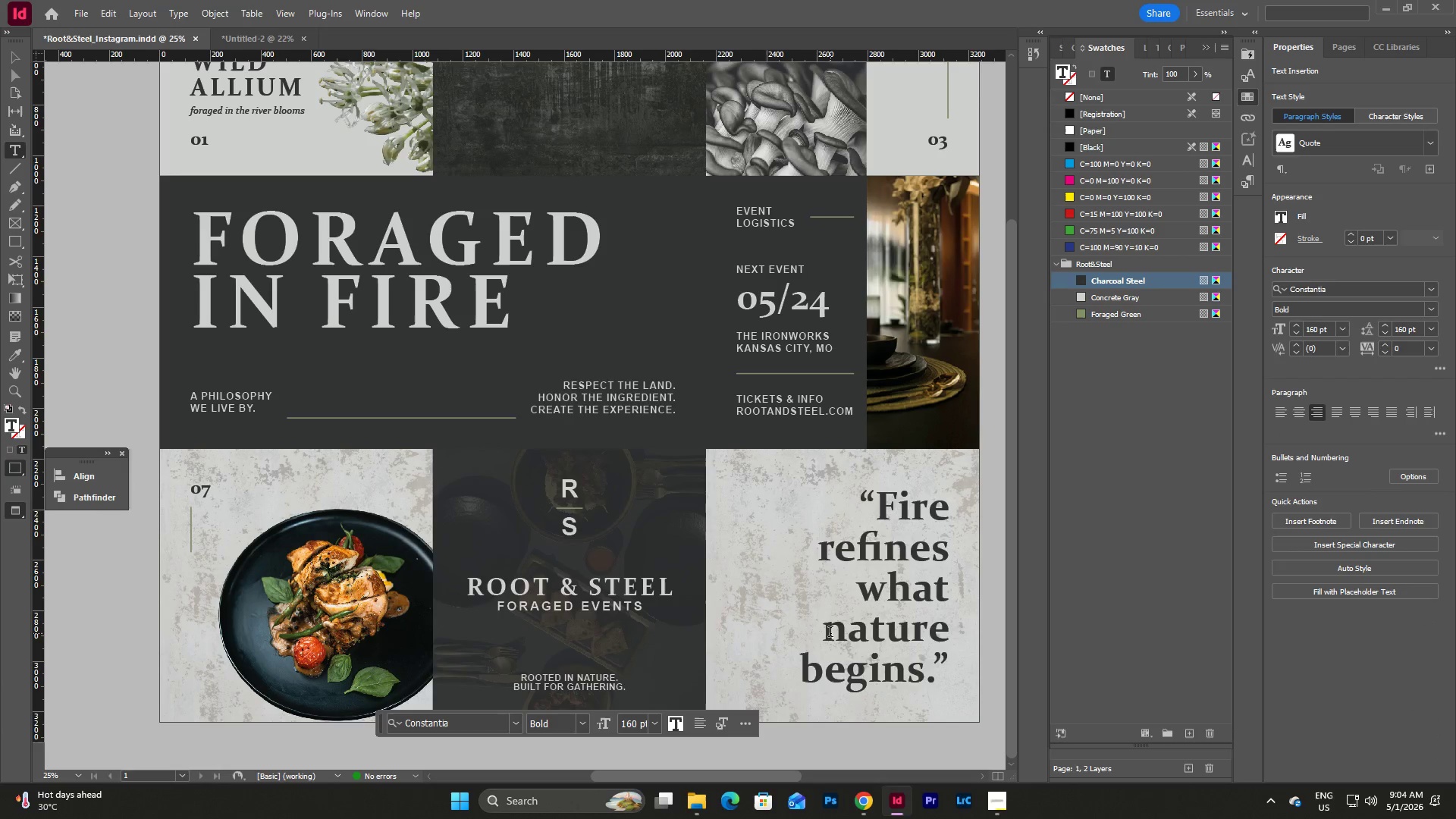 
left_click_drag(start_coordinate=[827, 634], to_coordinate=[946, 631])
 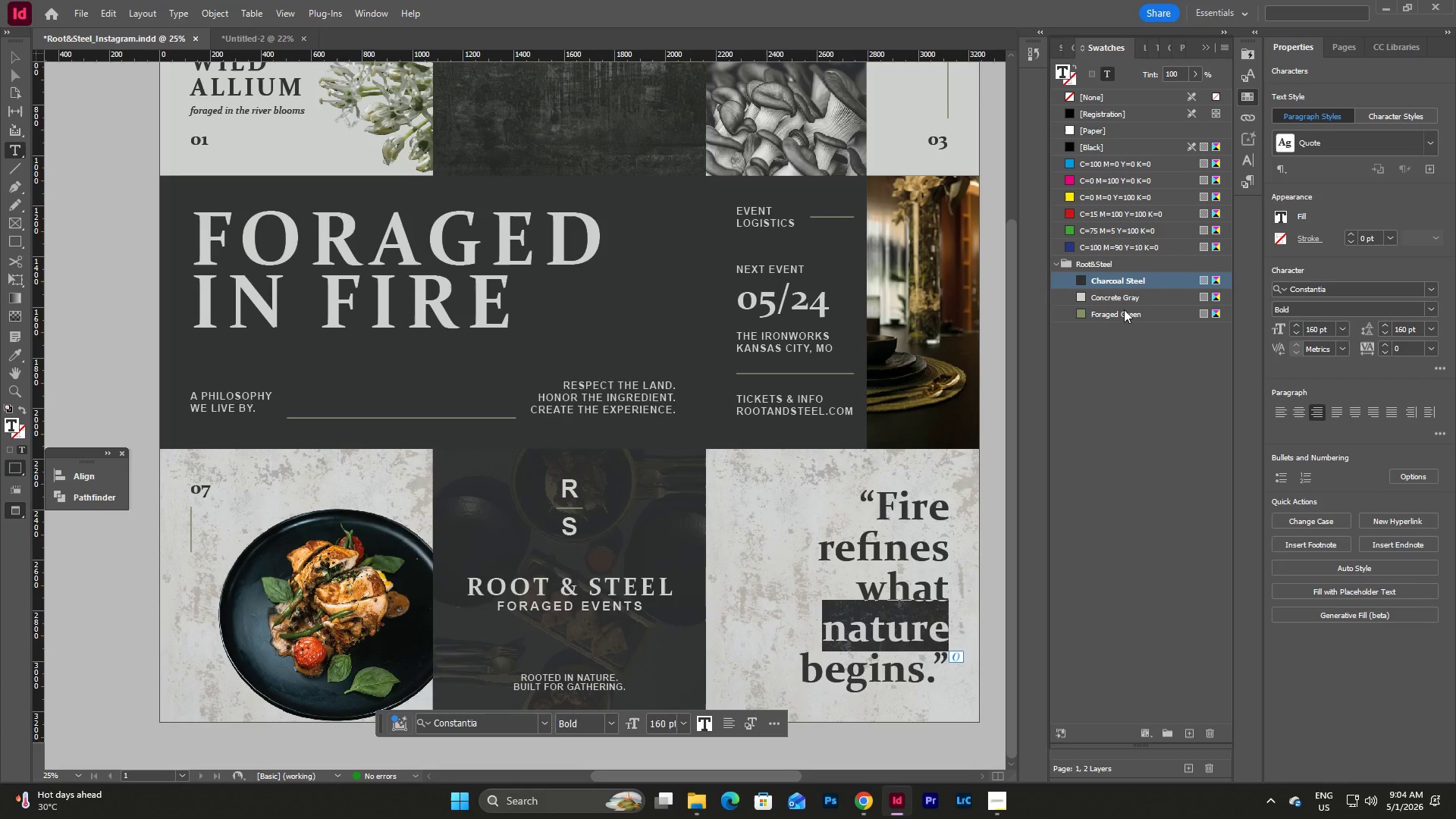 
left_click([1124, 309])
 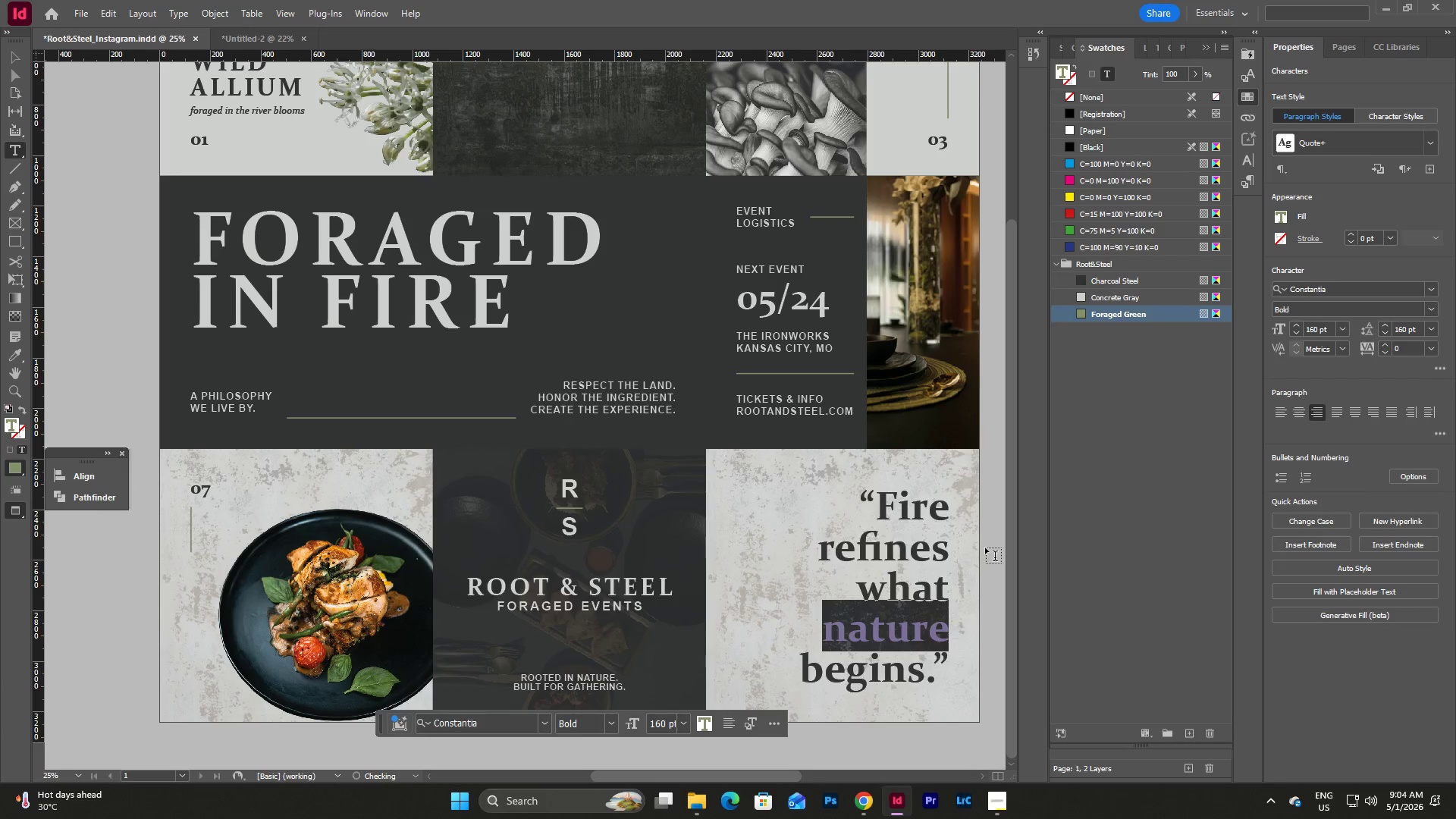 
left_click([984, 549])
 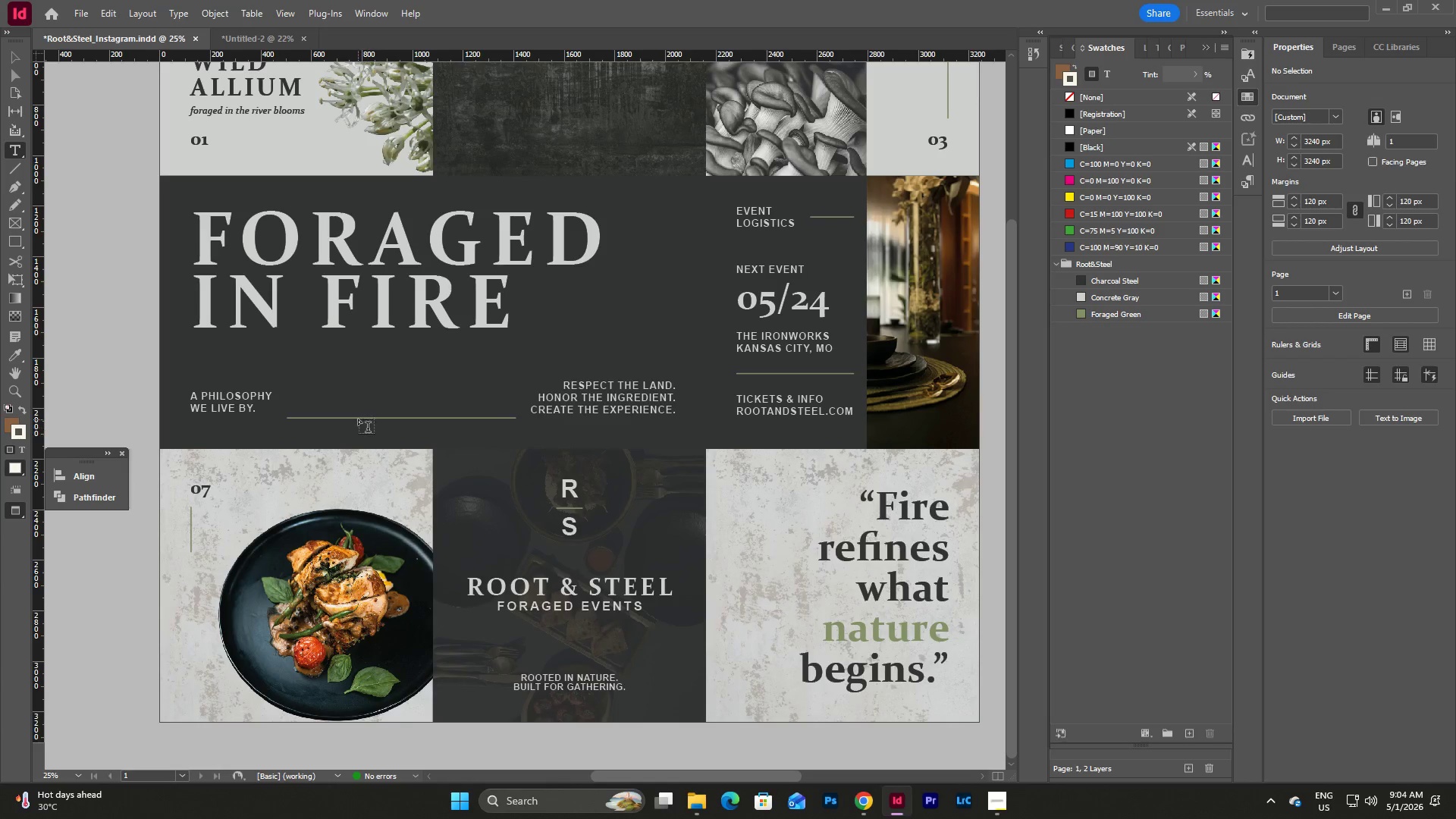 
wait(6.98)
 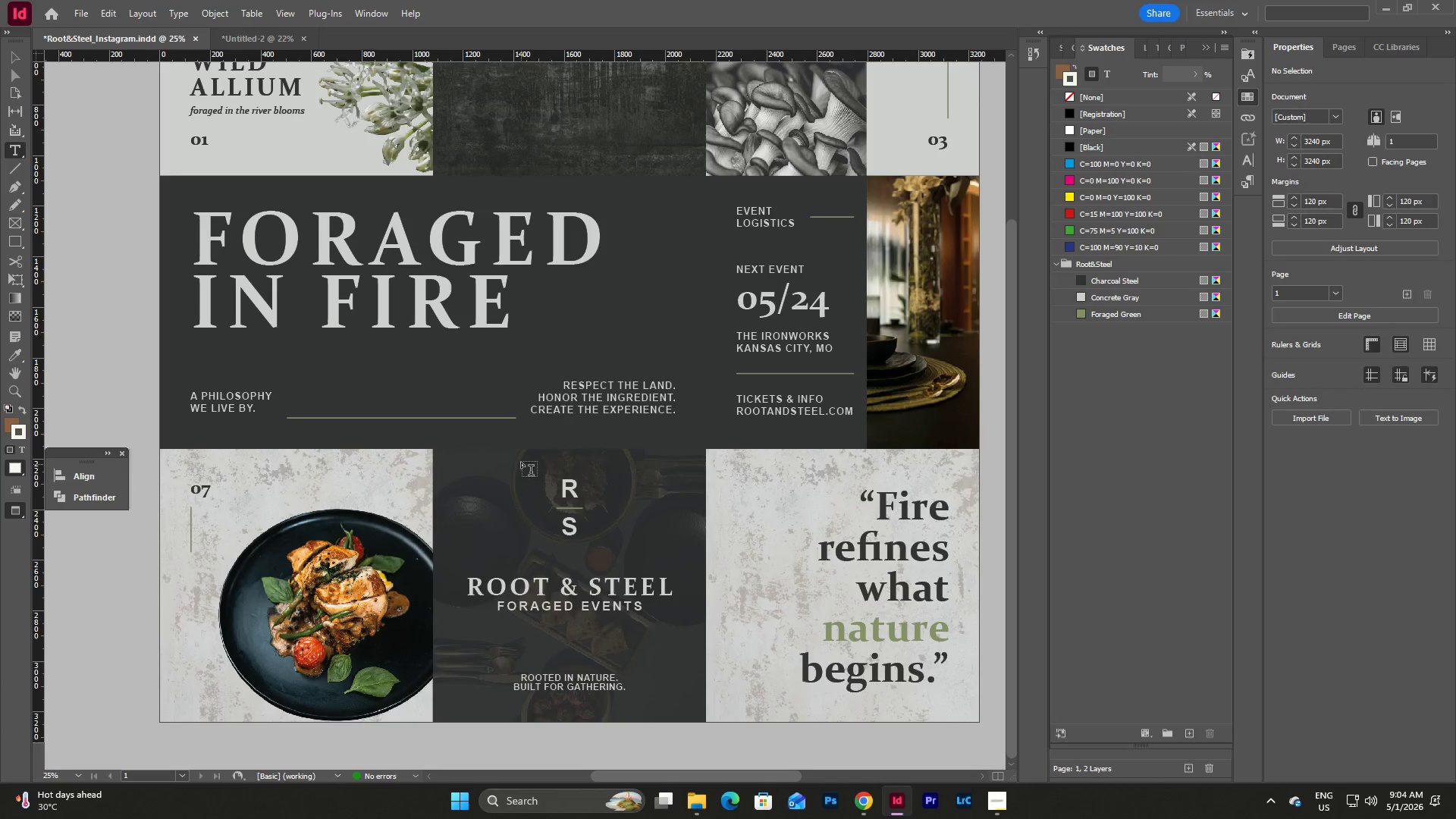 
key(Escape)
 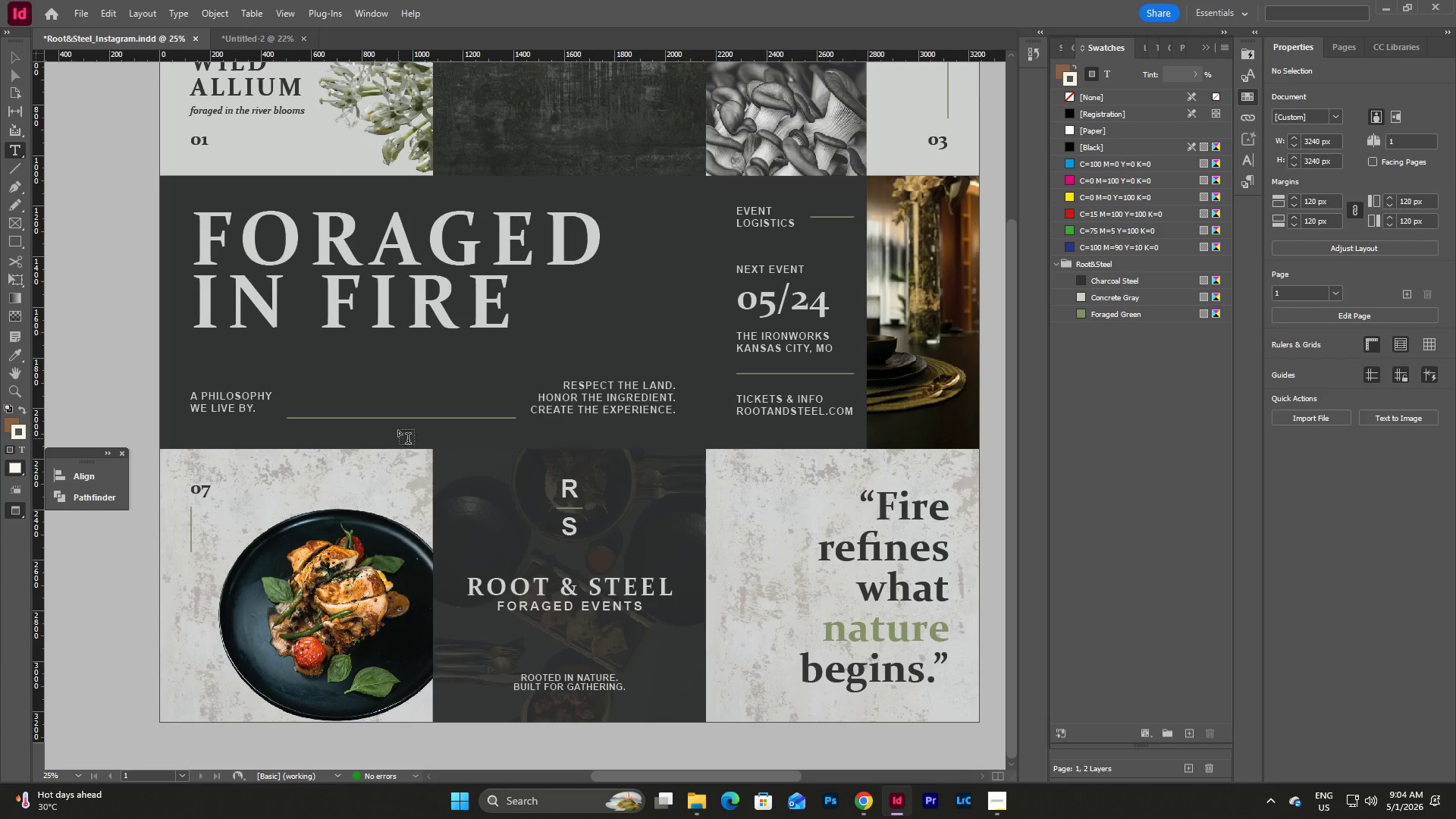 
key(Escape)
 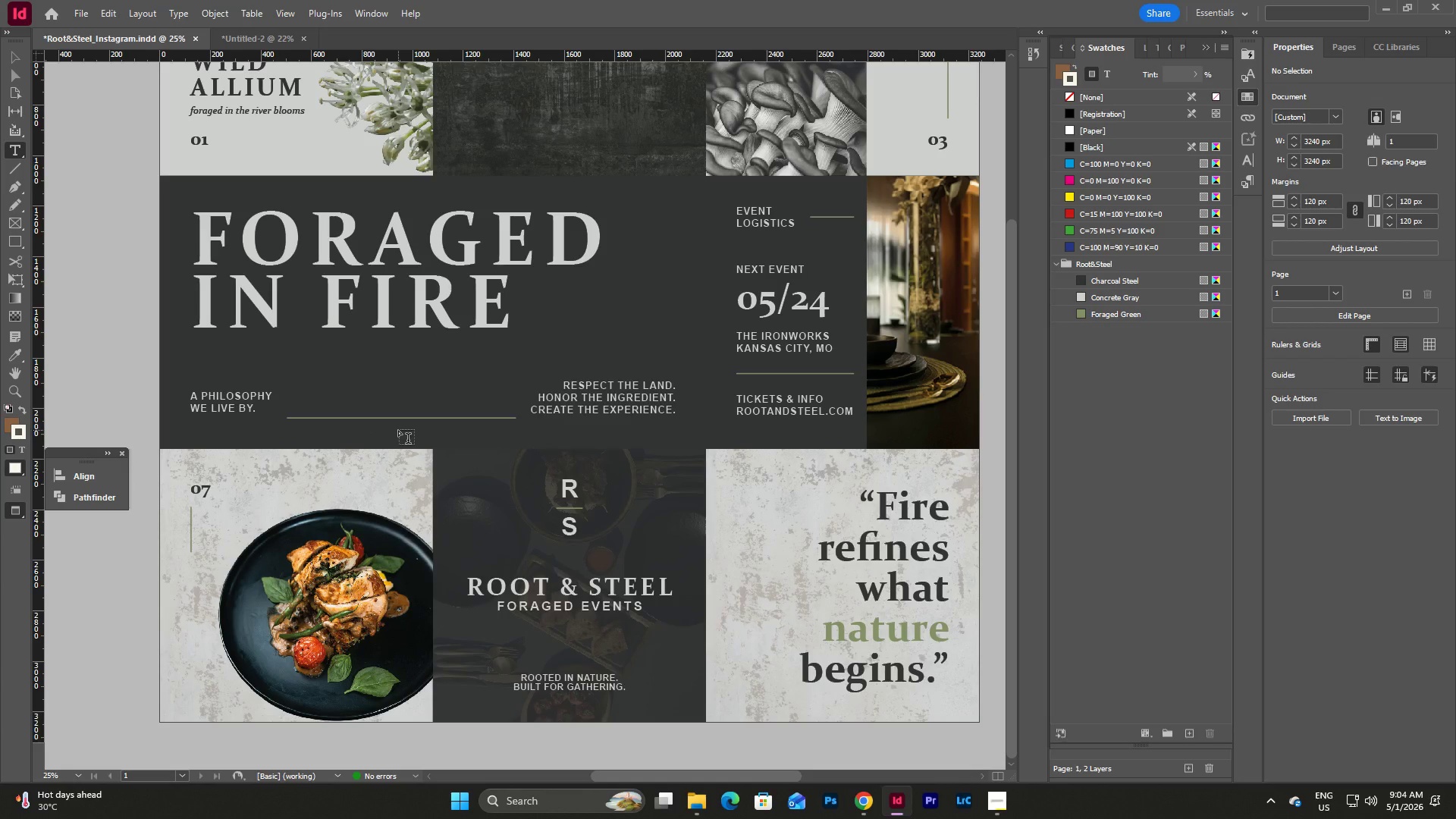 
key(V)
 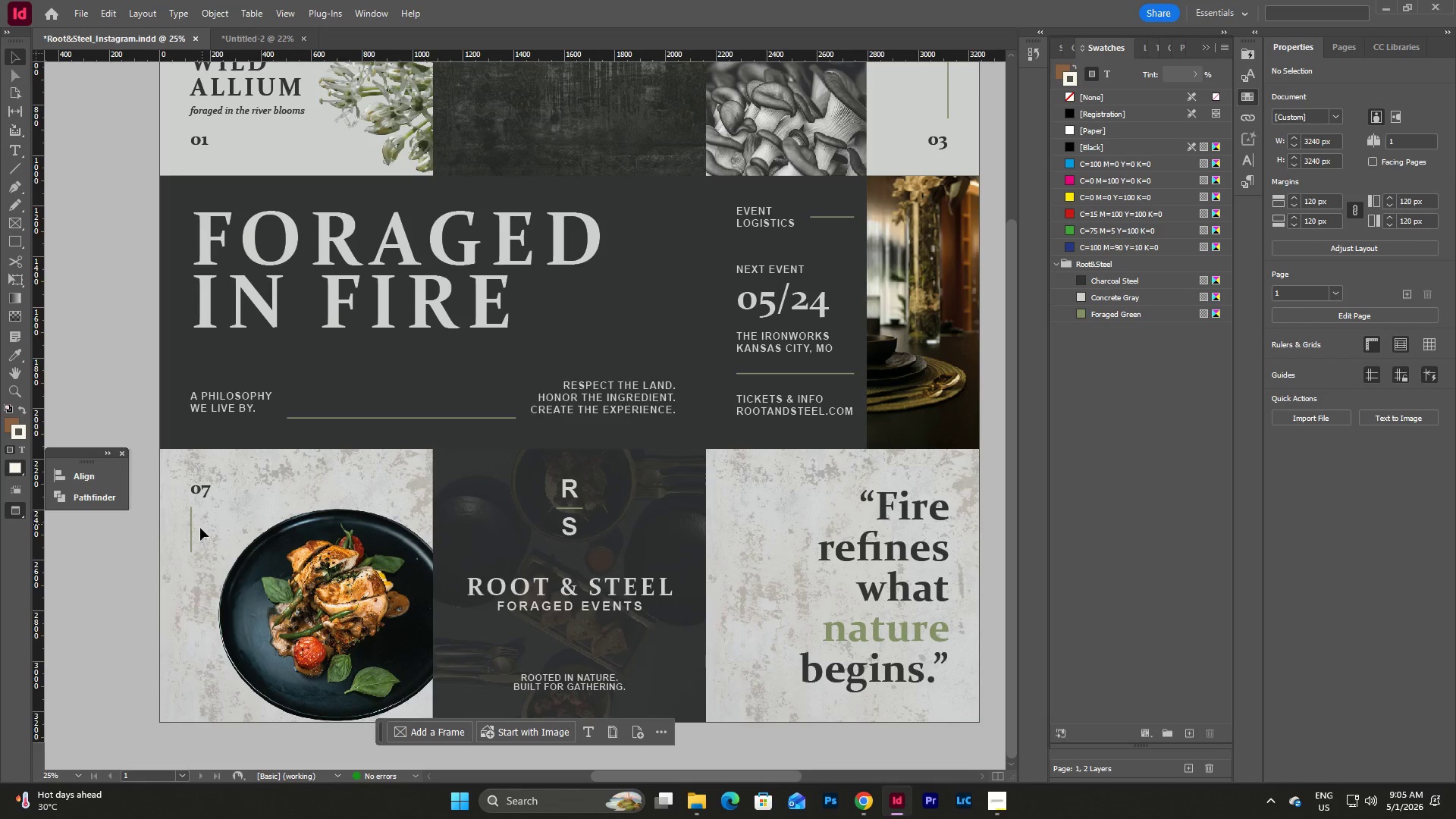 
left_click([190, 528])
 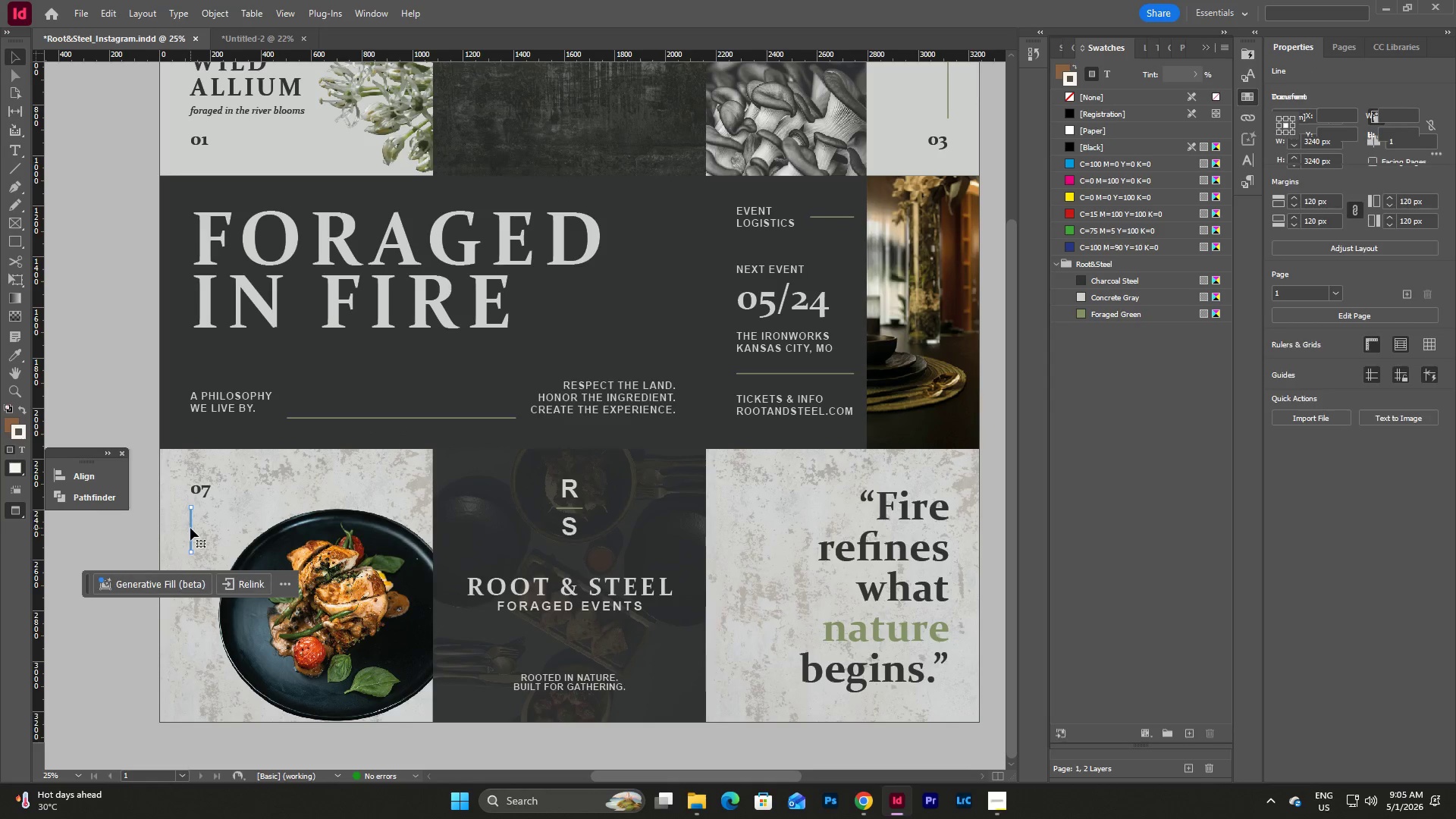 
key(Control+C)
 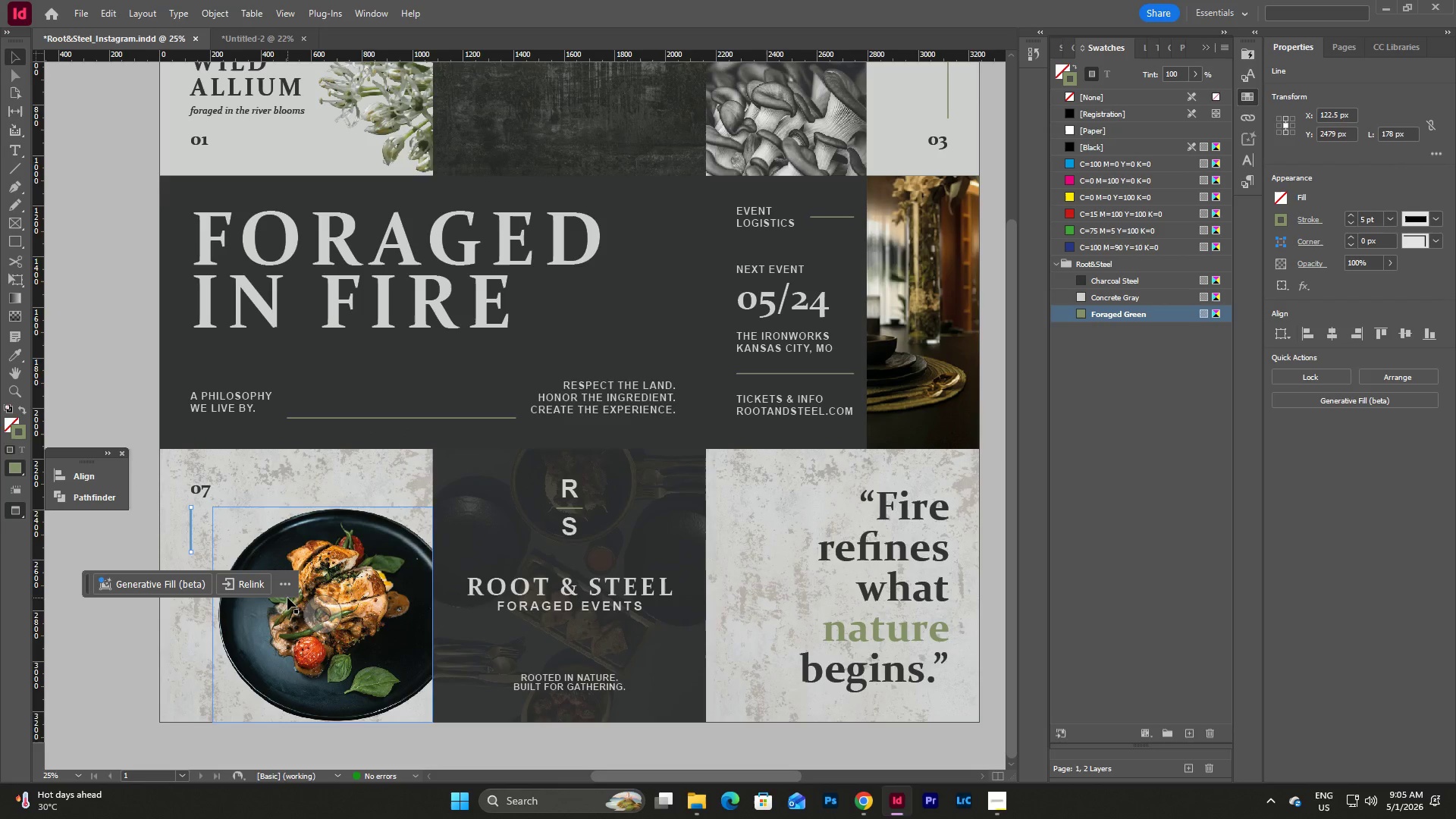 
key(W)
 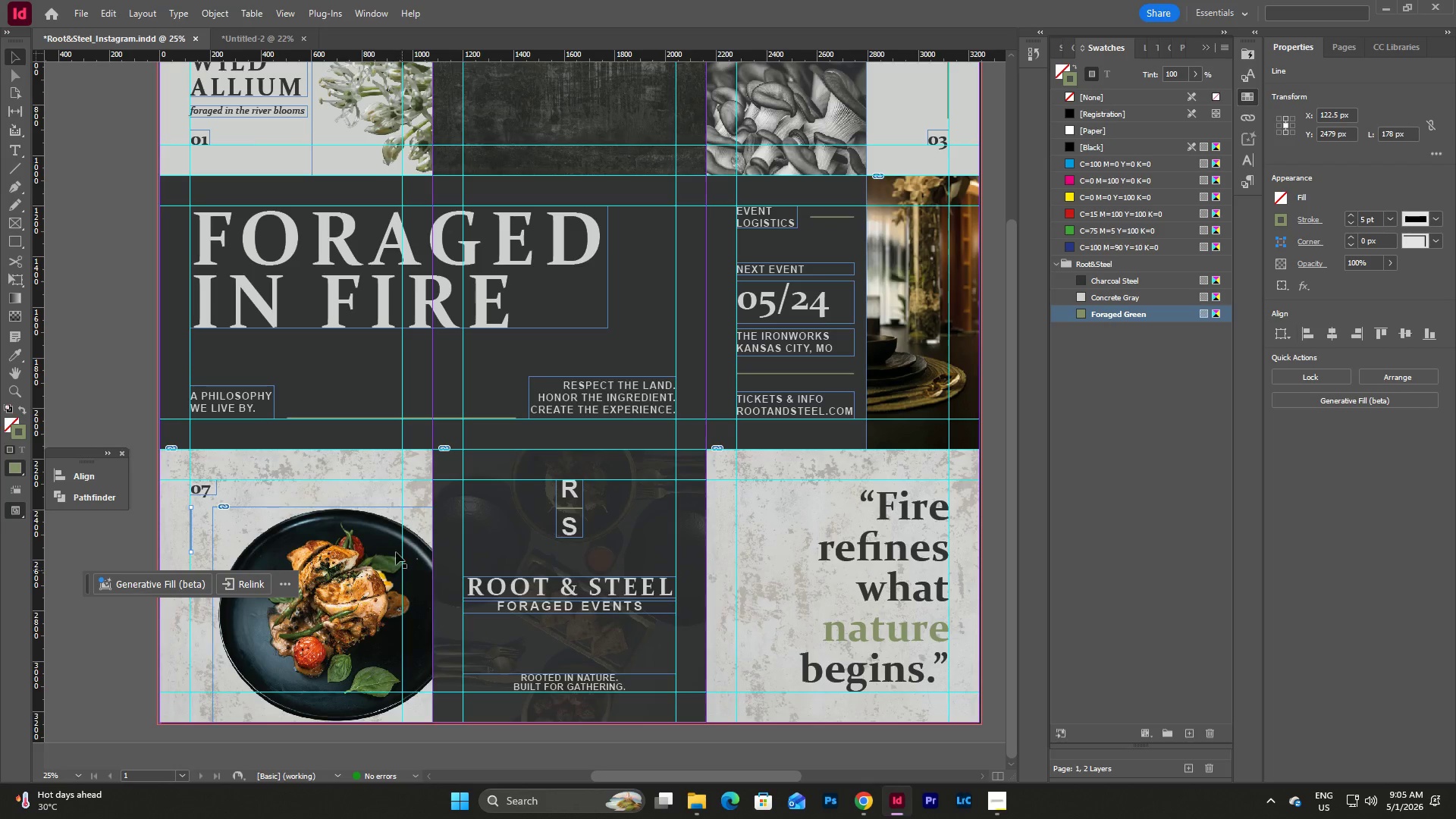 
left_click([262, 483])
 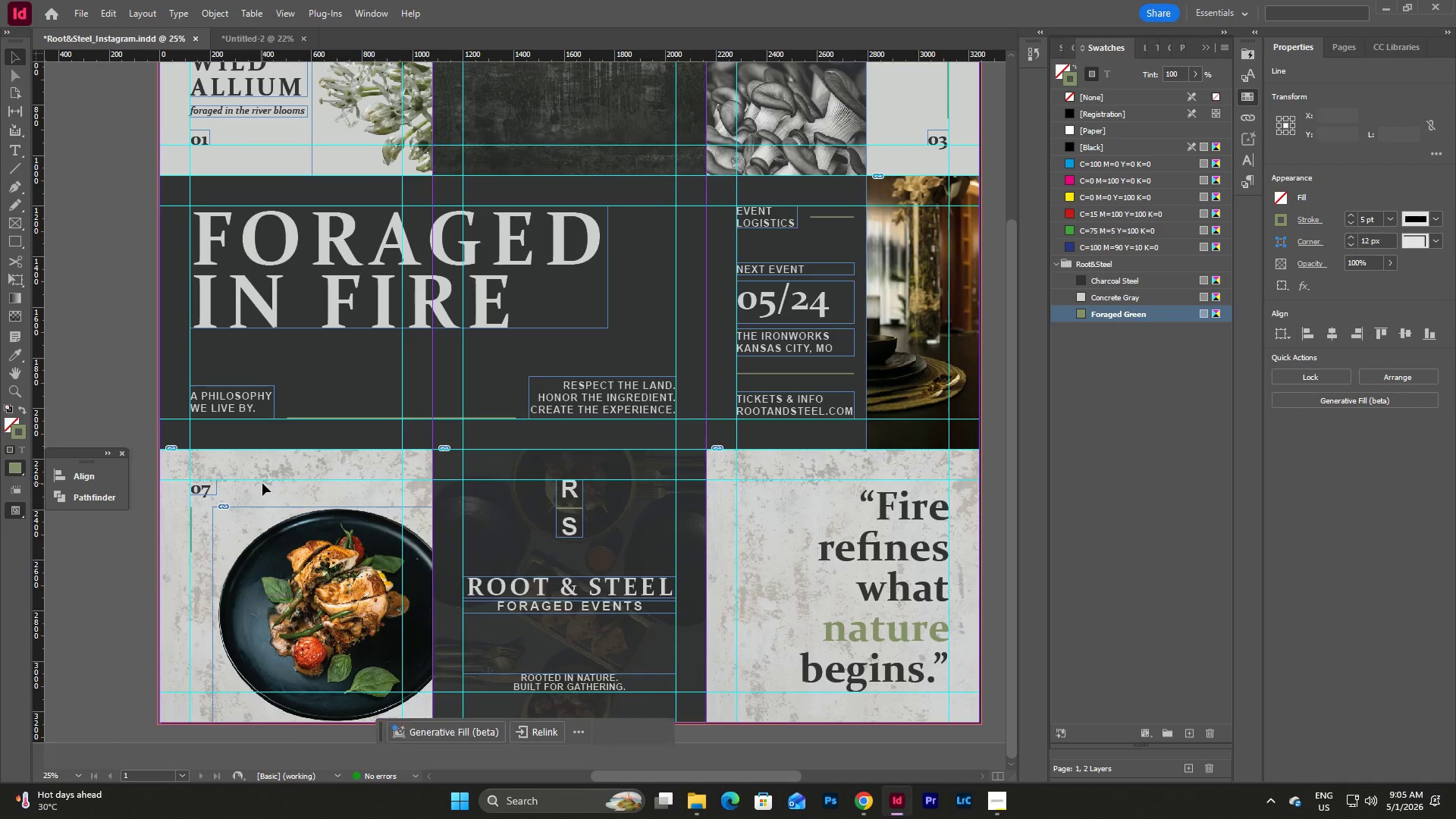 
key(Control+V)
 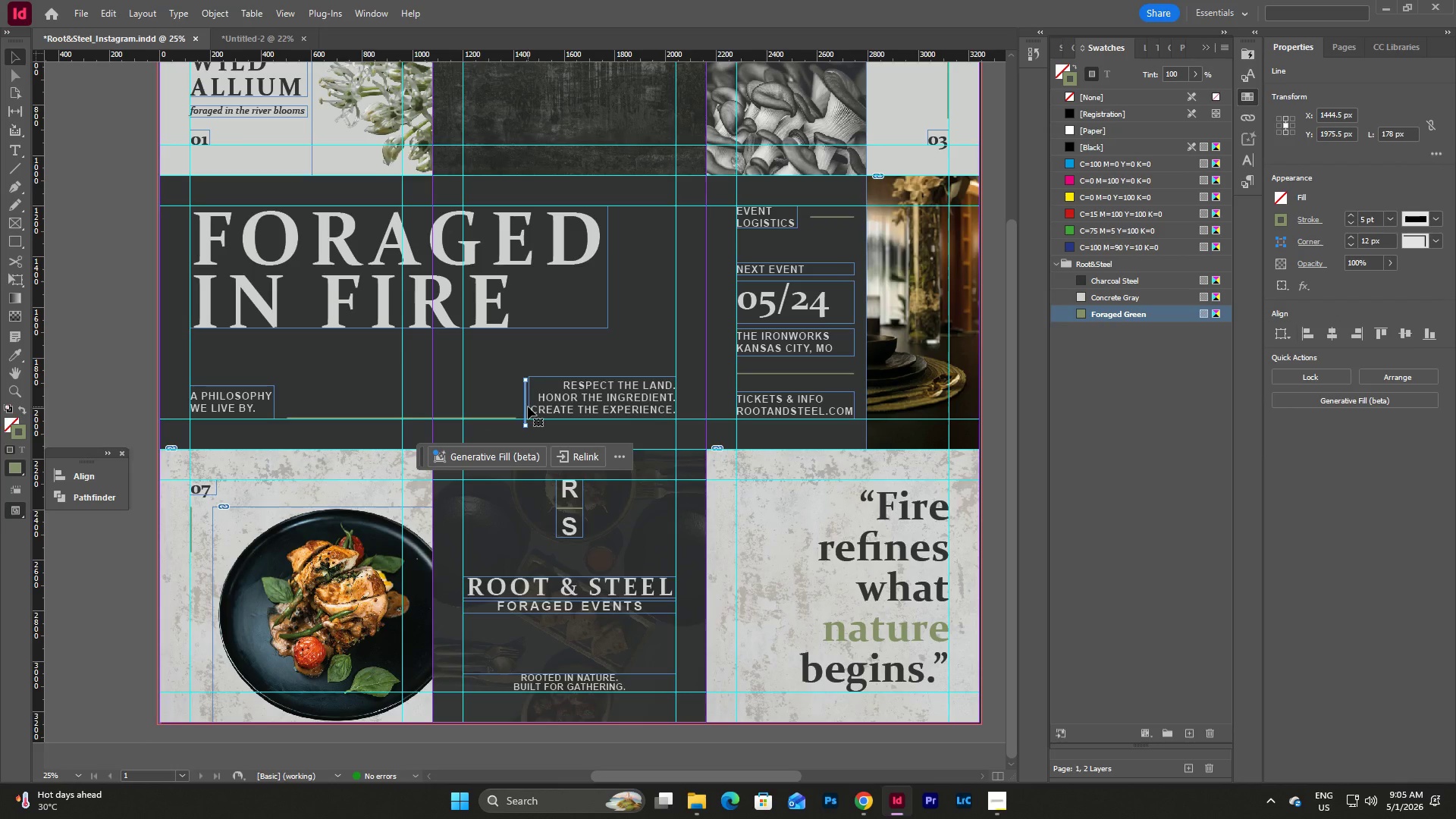 
left_click_drag(start_coordinate=[526, 406], to_coordinate=[259, 485])
 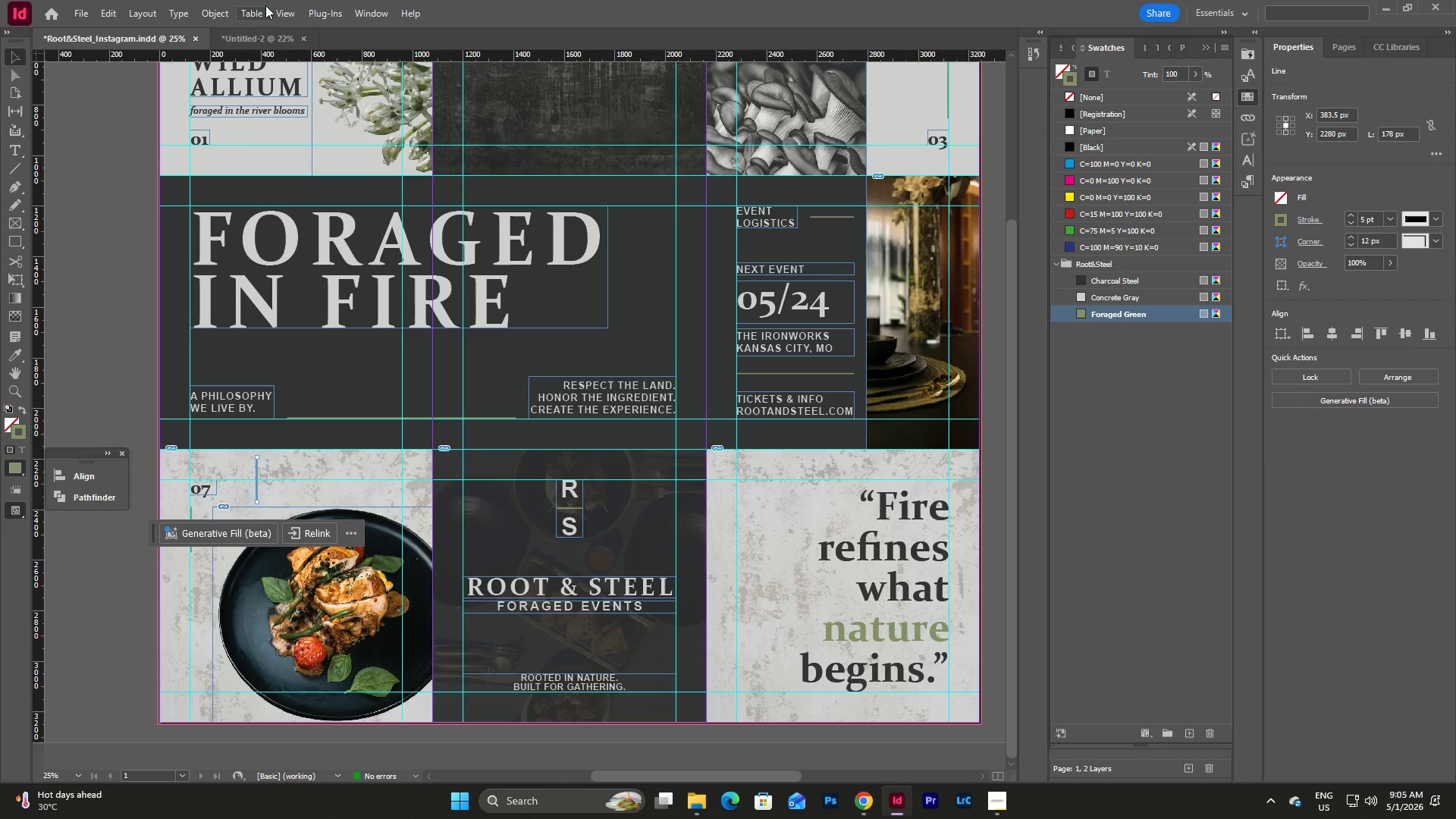 
left_click([250, 7])
 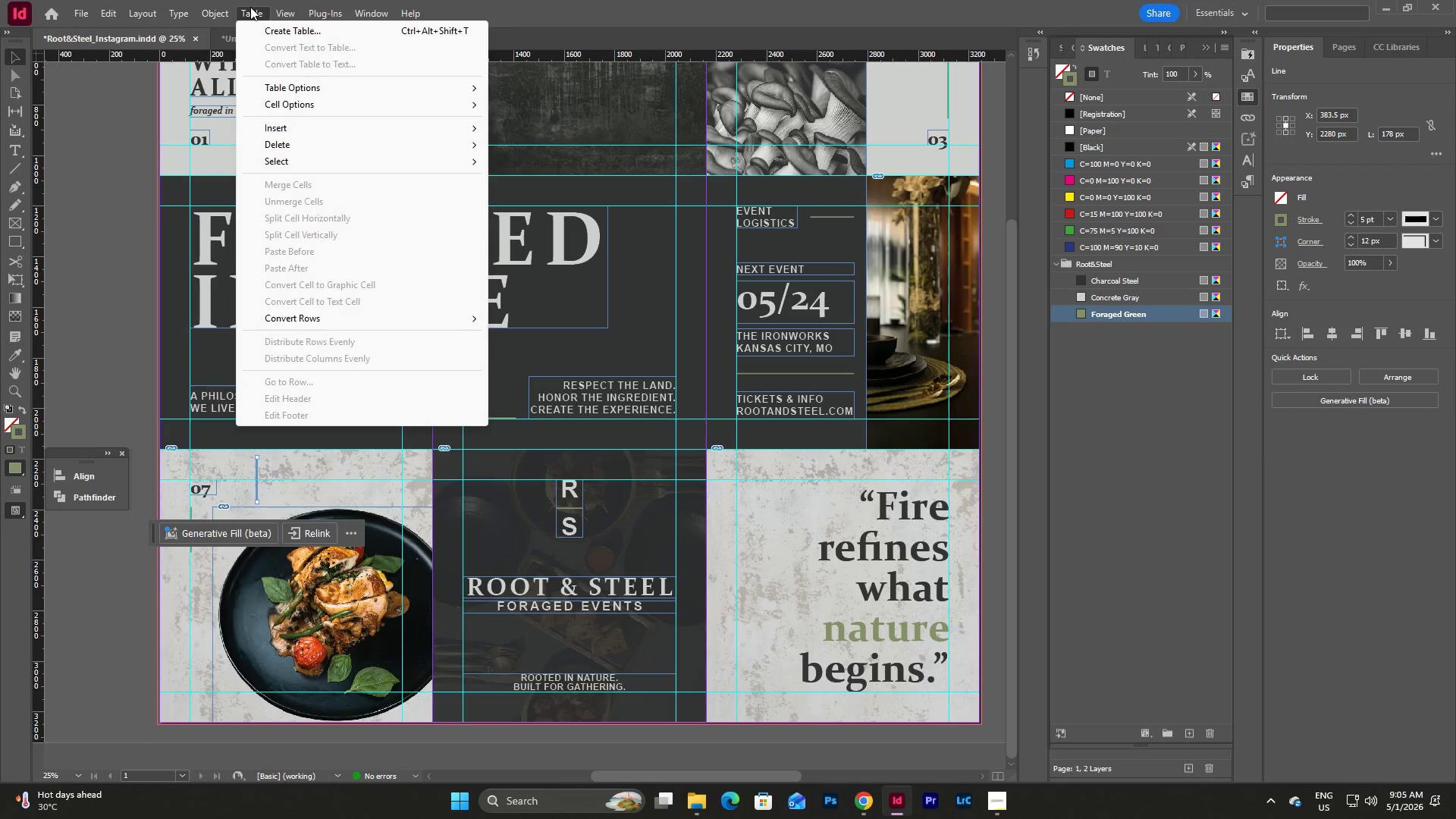 
mouse_move([214, 24])
 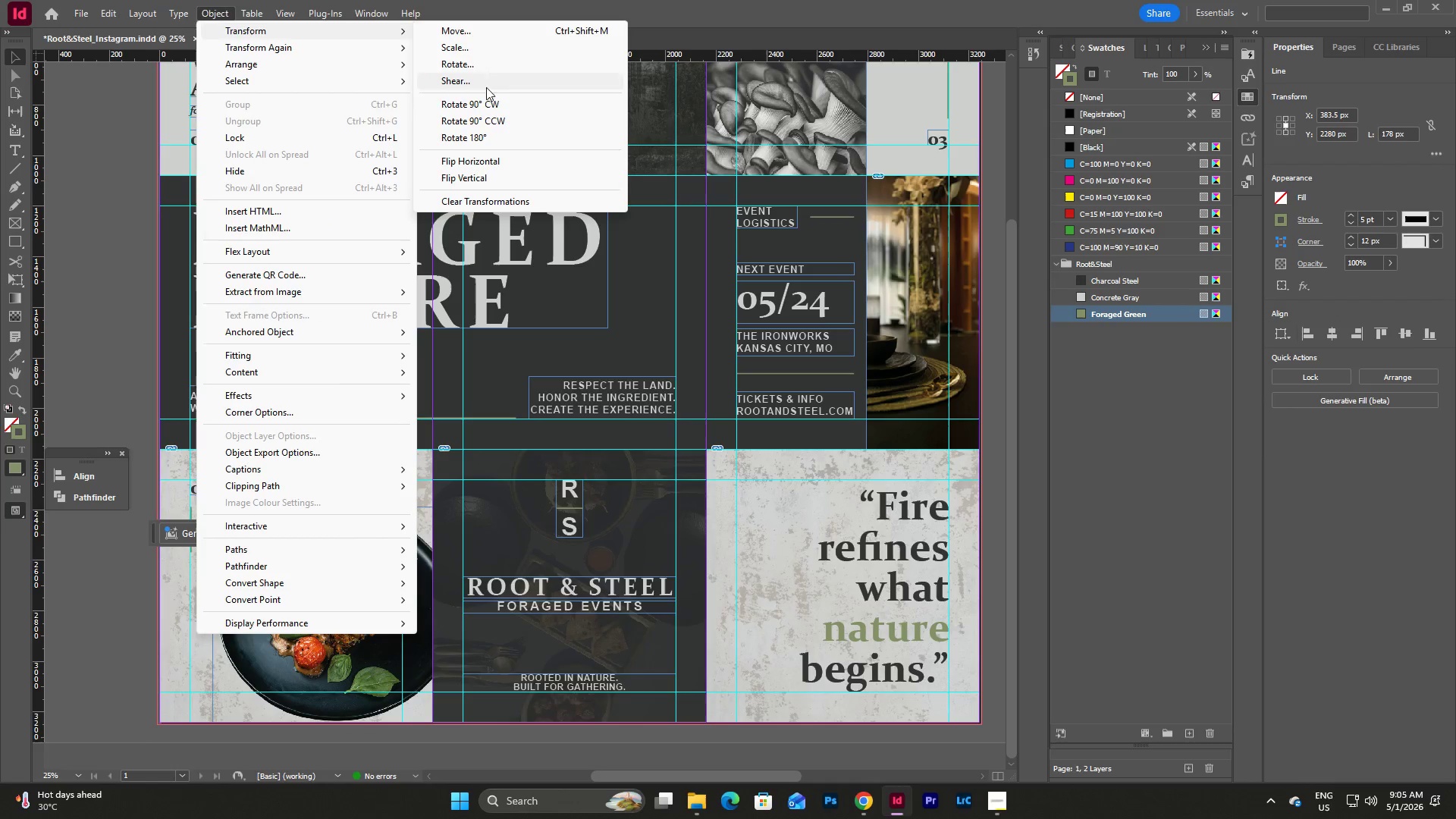 
left_click([491, 101])
 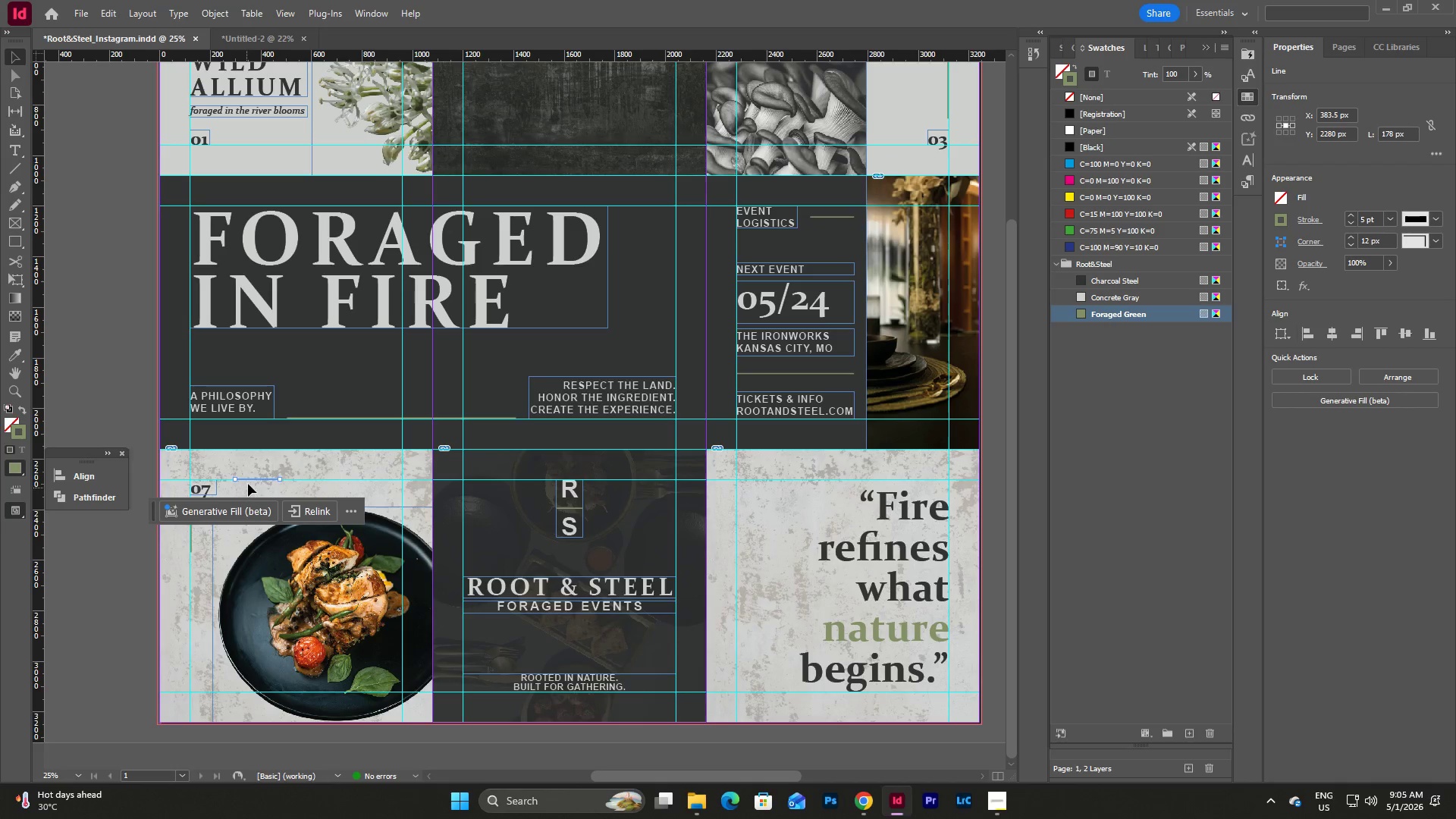 
left_click_drag(start_coordinate=[250, 479], to_coordinate=[241, 489])
 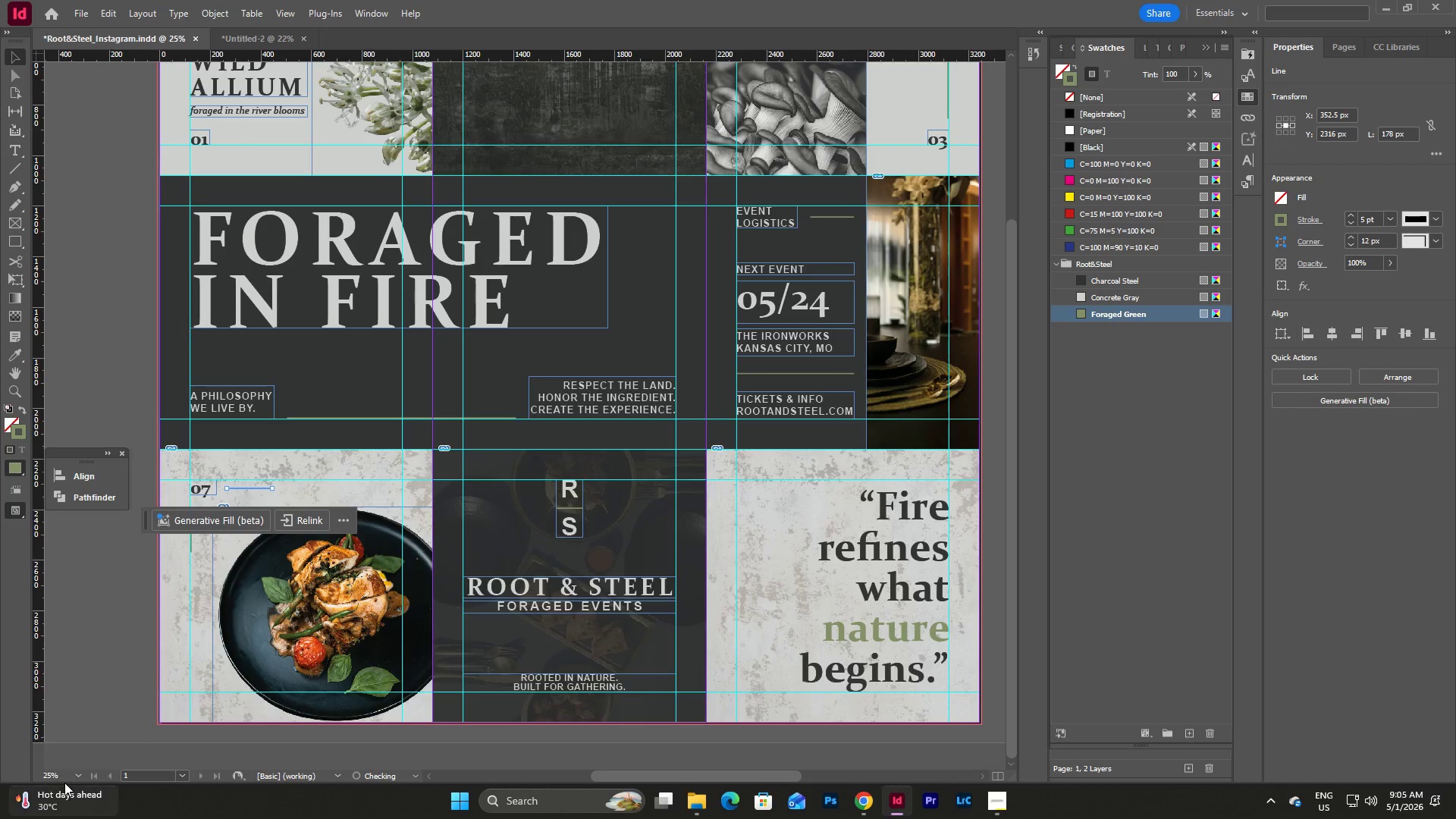 
triple_click([71, 777])
 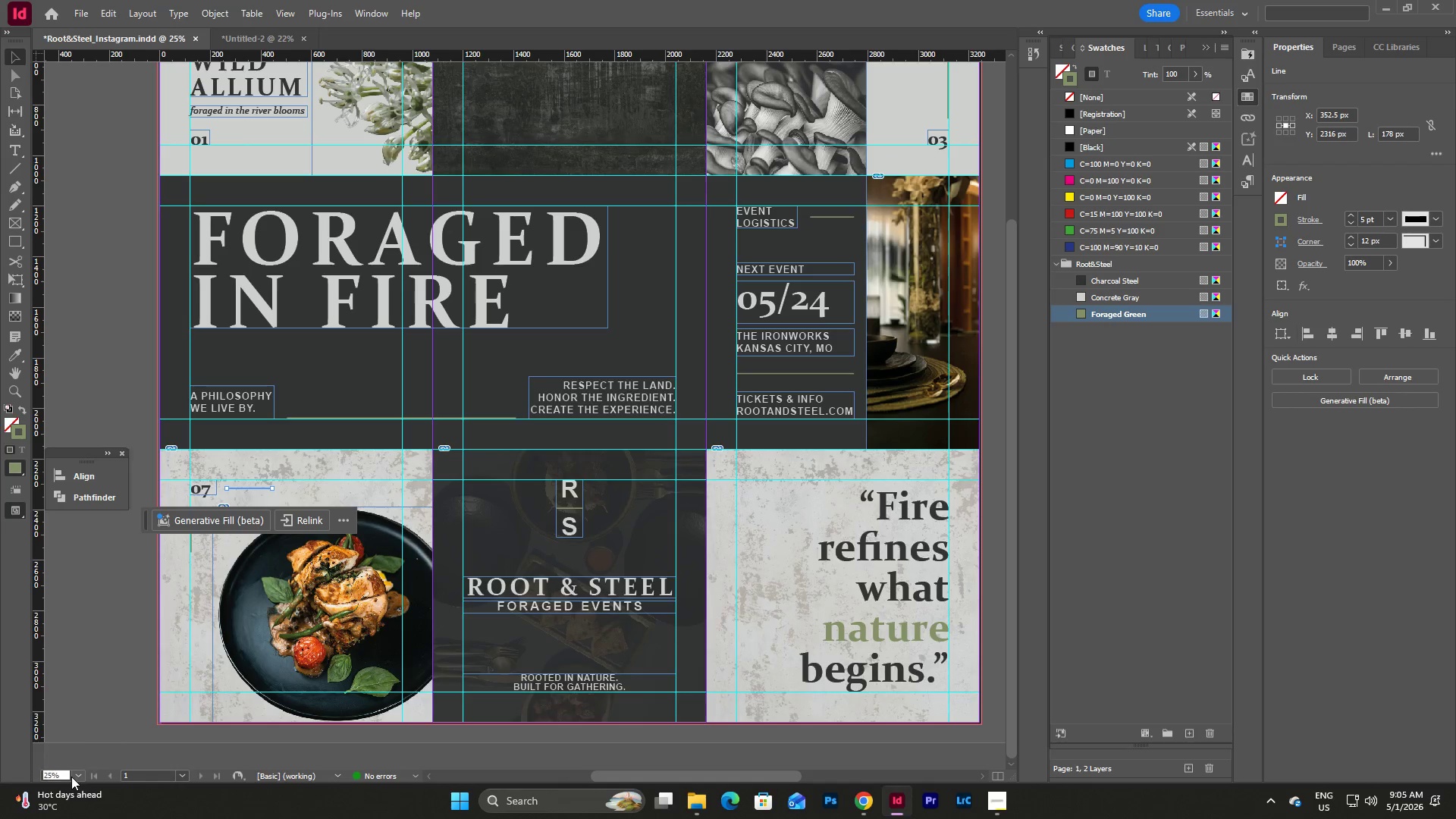 
left_click_drag(start_coordinate=[71, 777], to_coordinate=[77, 782])
 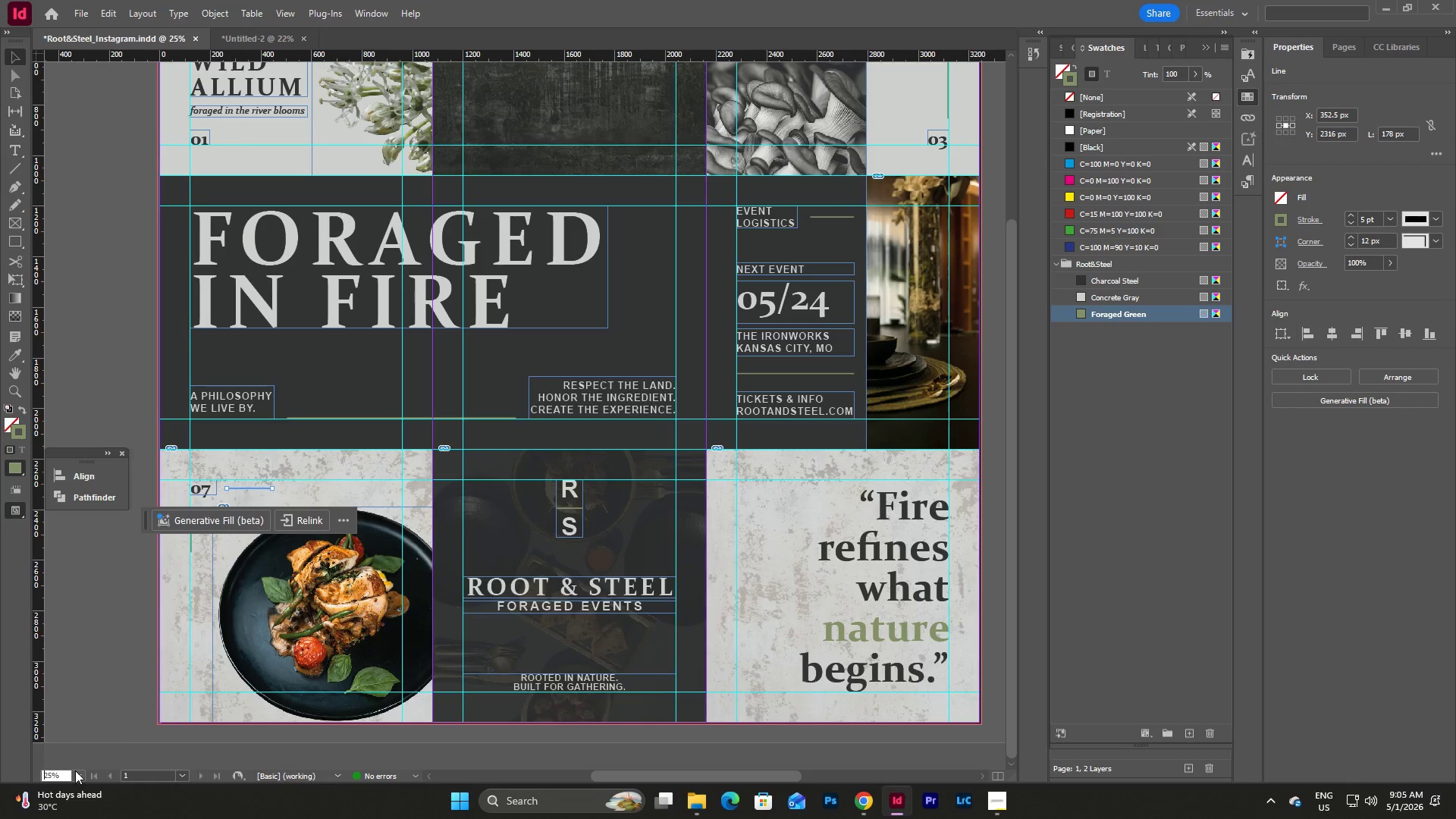 
left_click([77, 782])
 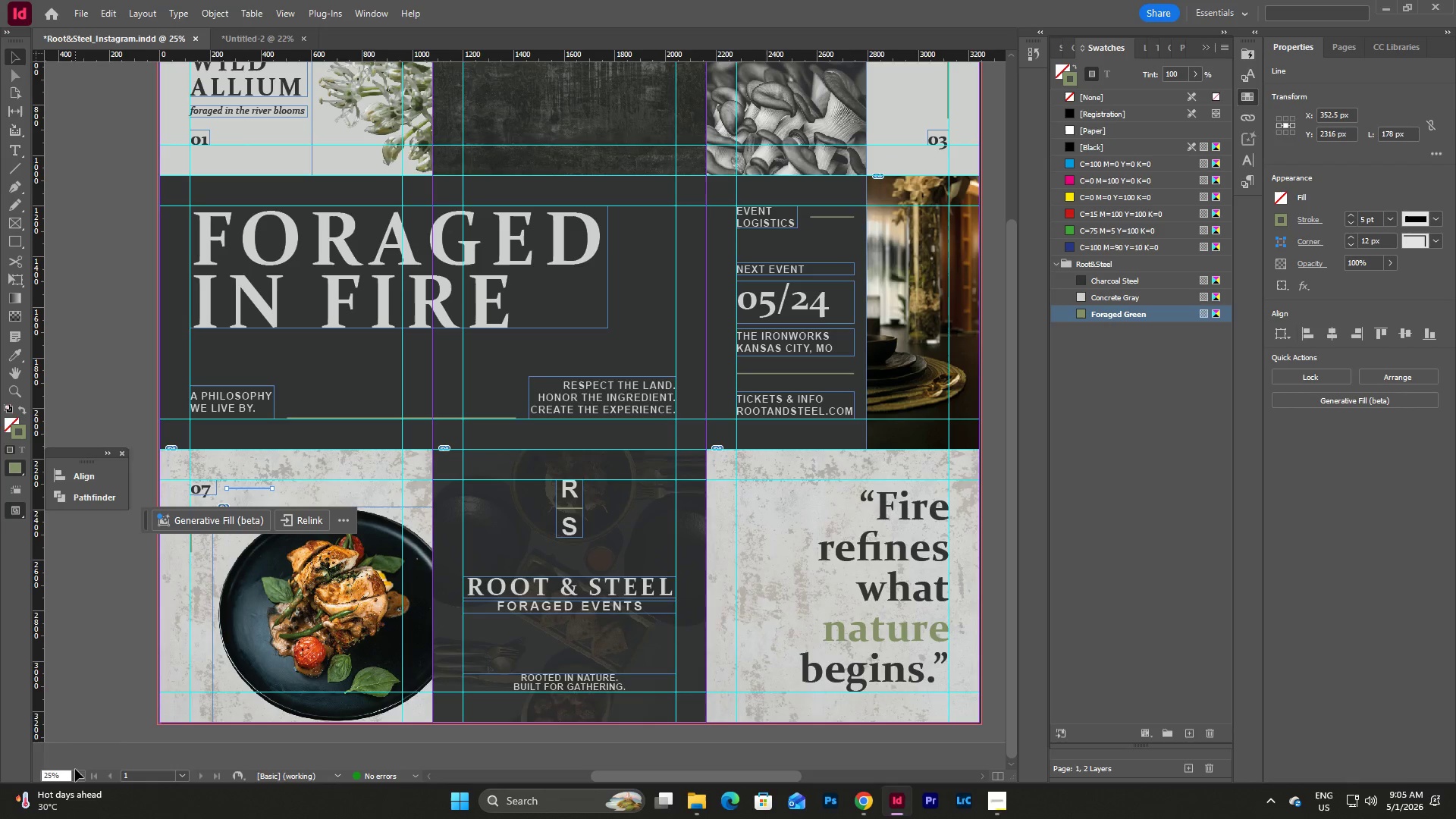 
left_click([75, 770])
 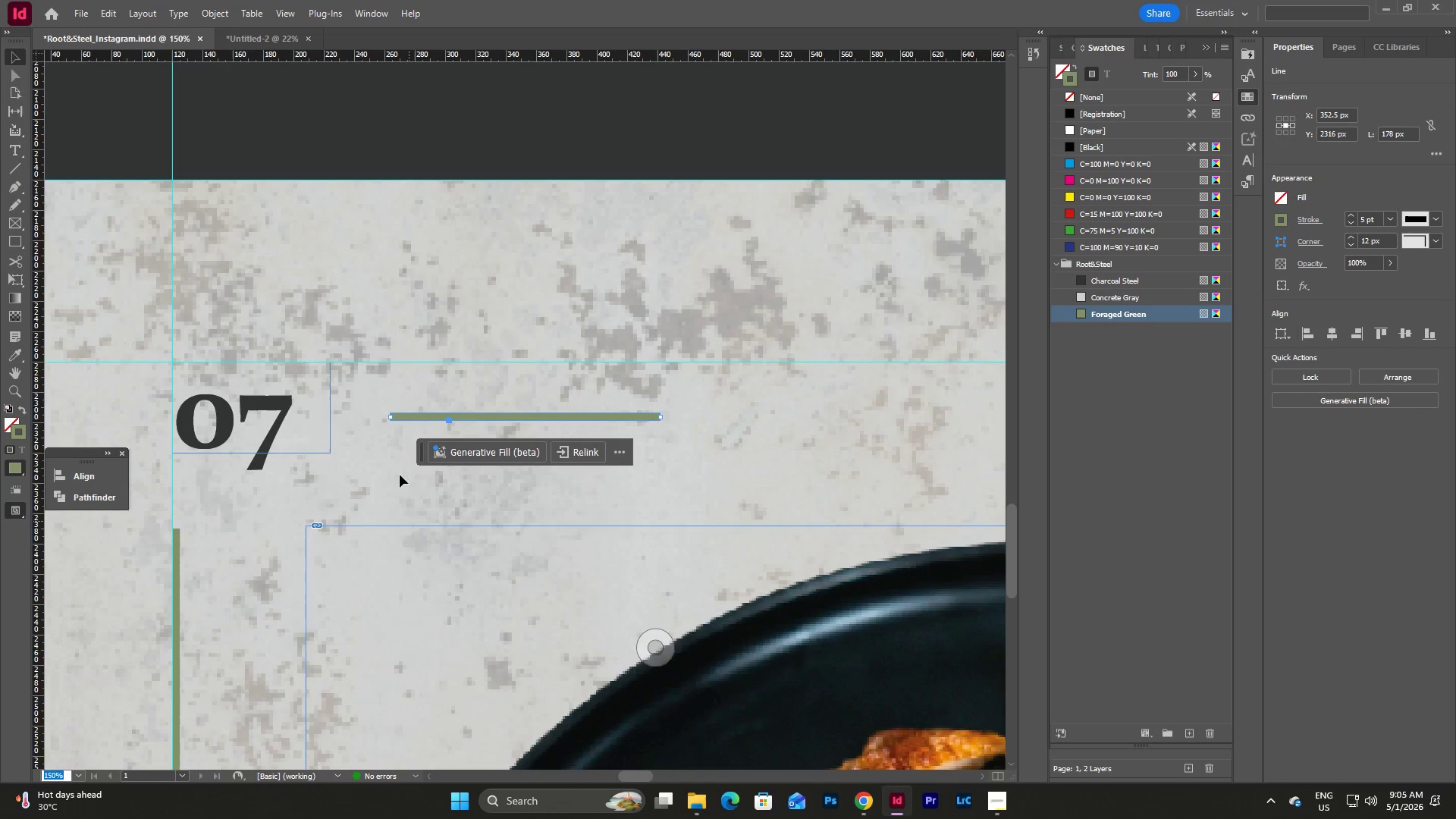 
left_click_drag(start_coordinate=[475, 413], to_coordinate=[415, 404])
 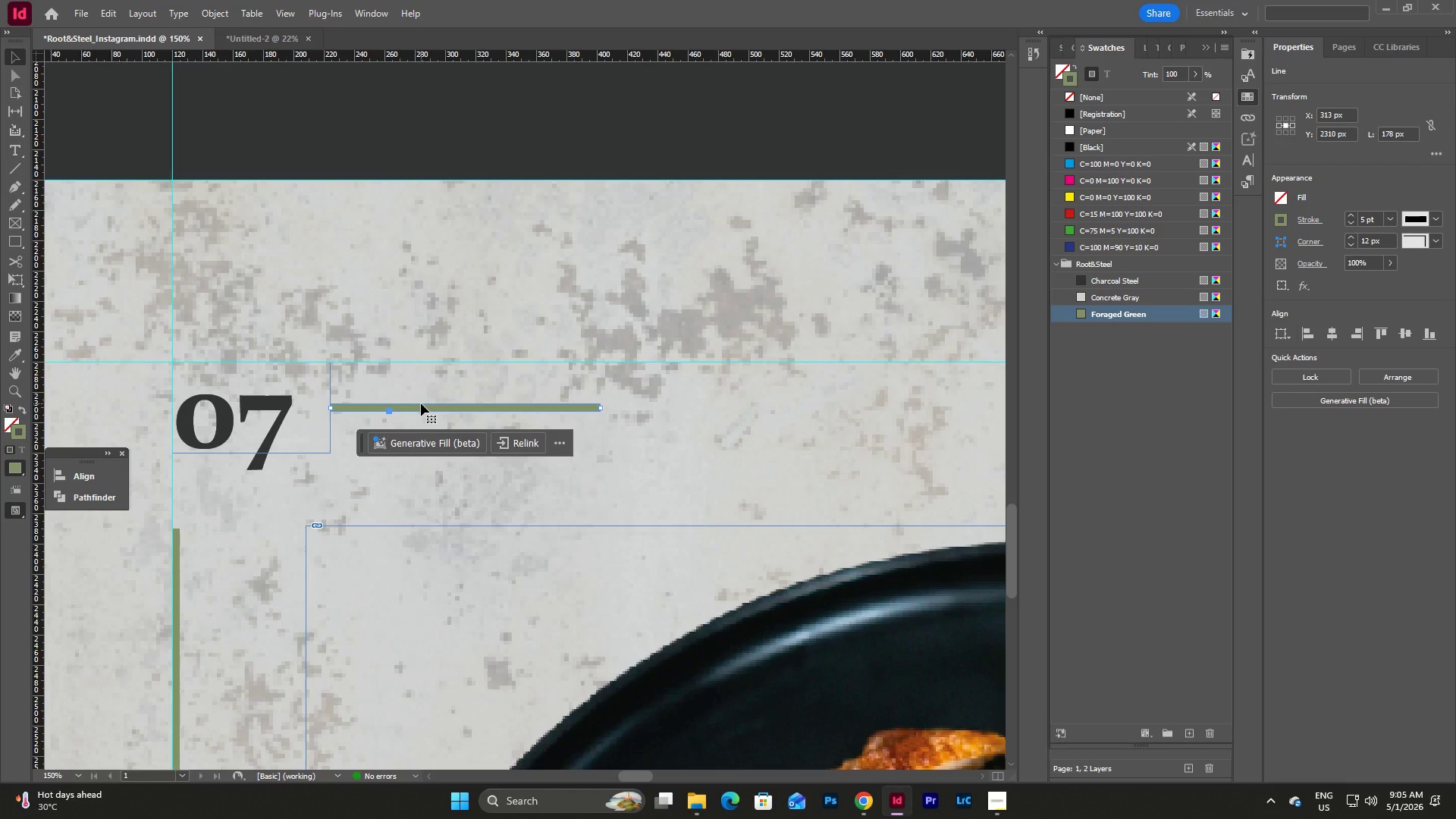 
key(Shift+ArrowRight)
 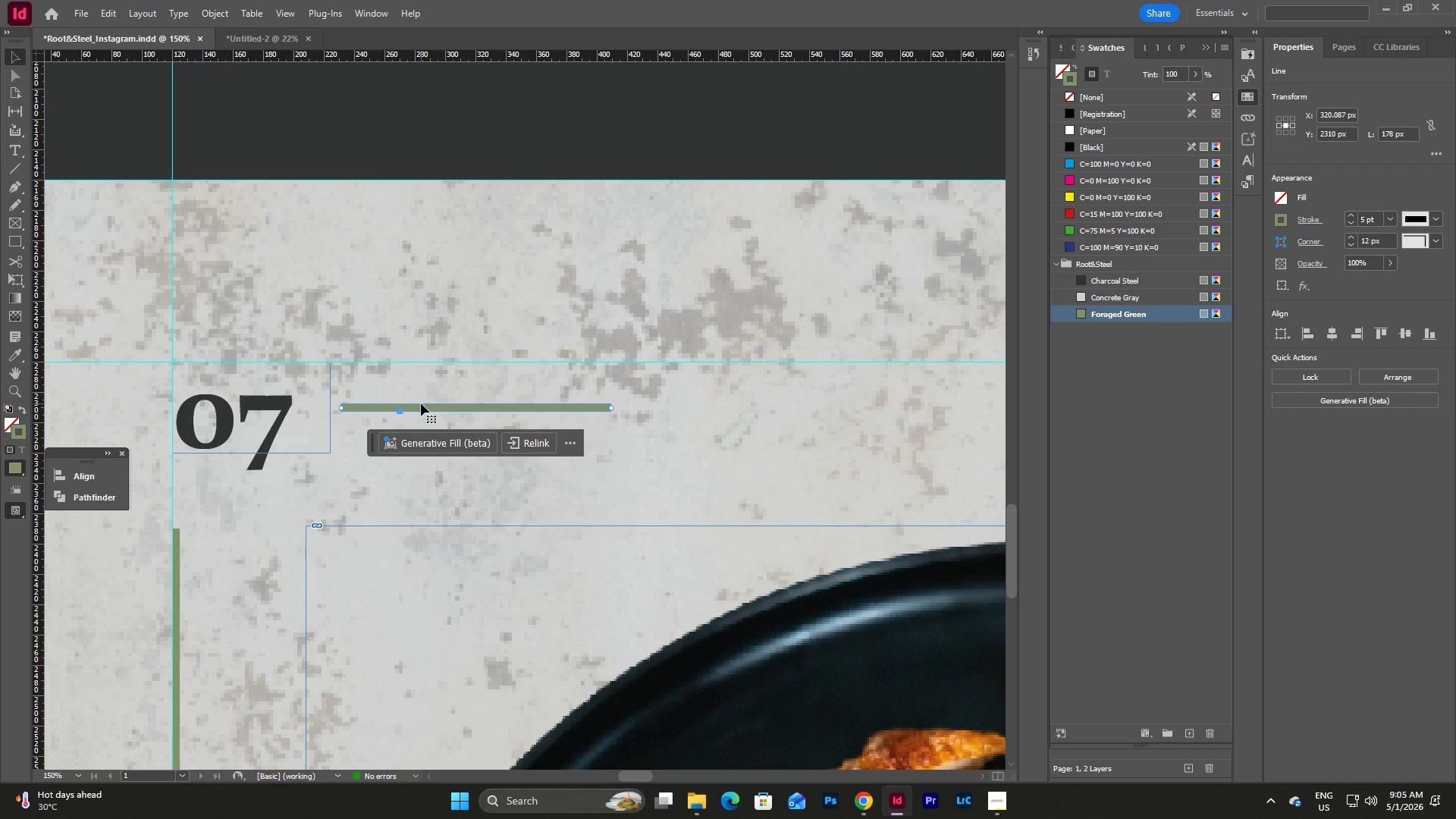 
left_click([469, 406])
 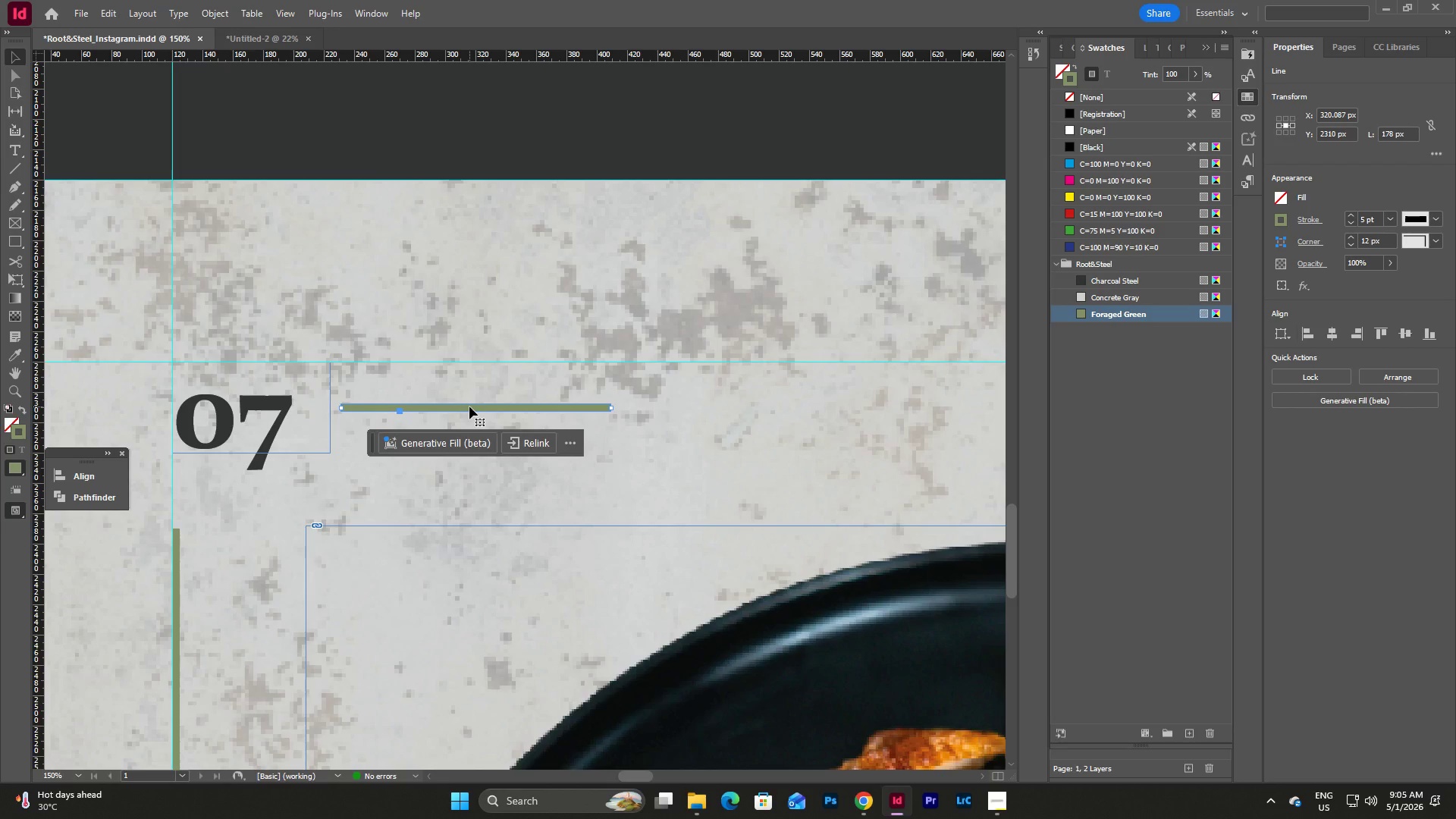 
key(Control+C)
 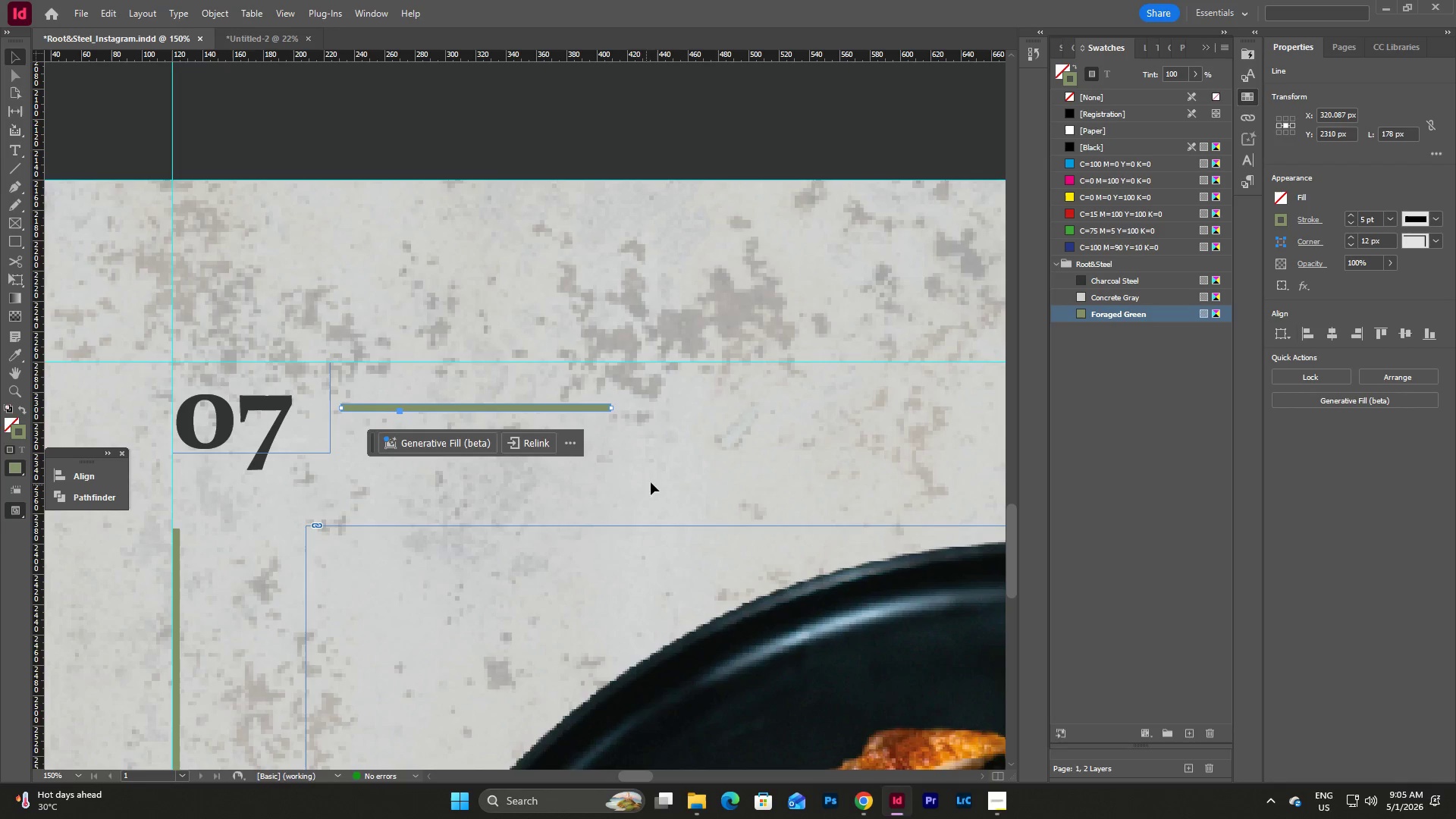 
left_click([662, 481])
 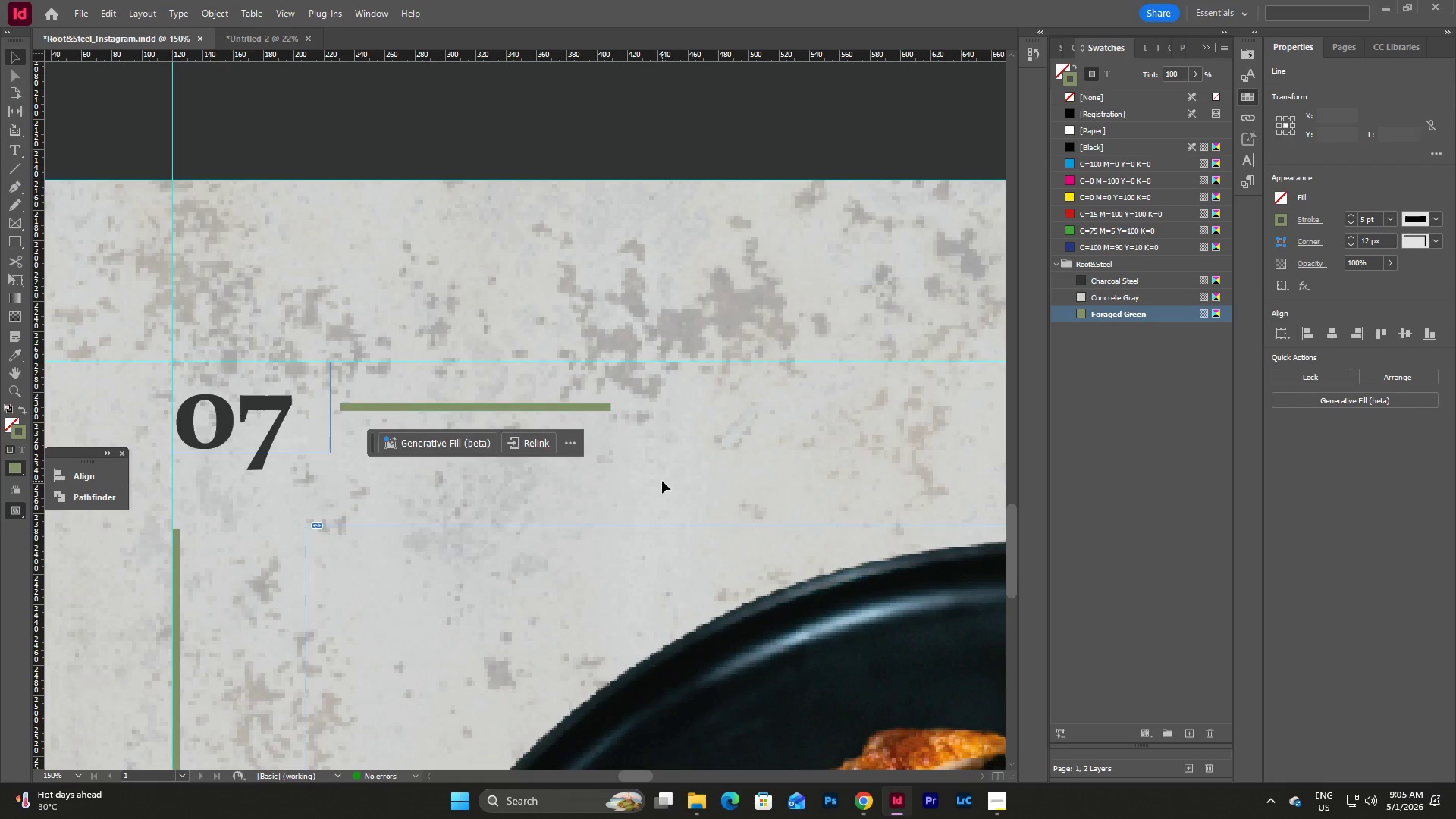 
key(Control+V)
 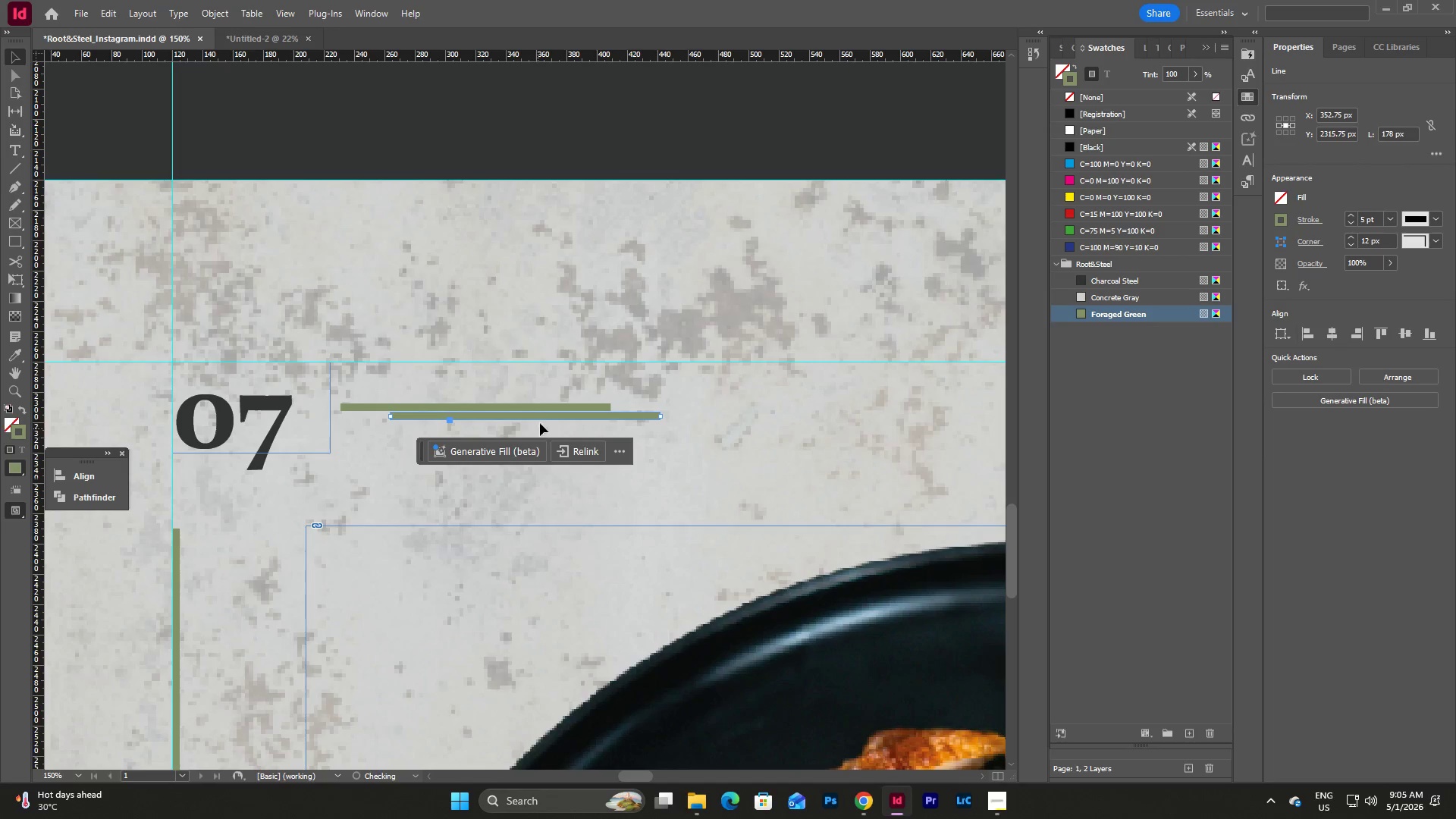 
left_click_drag(start_coordinate=[543, 414], to_coordinate=[573, 497])
 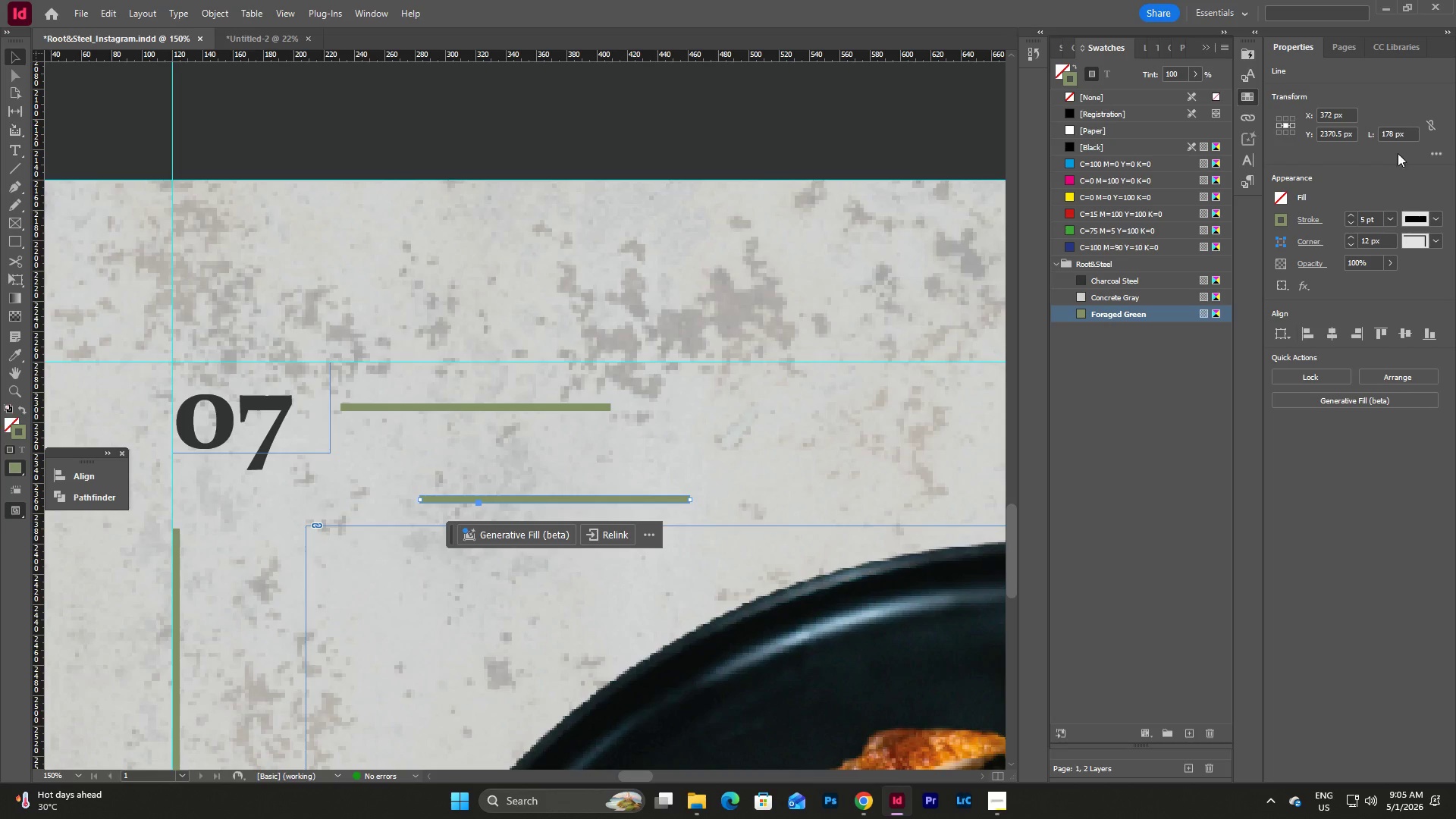 
left_click_drag(start_coordinate=[1407, 133], to_coordinate=[1357, 133])
 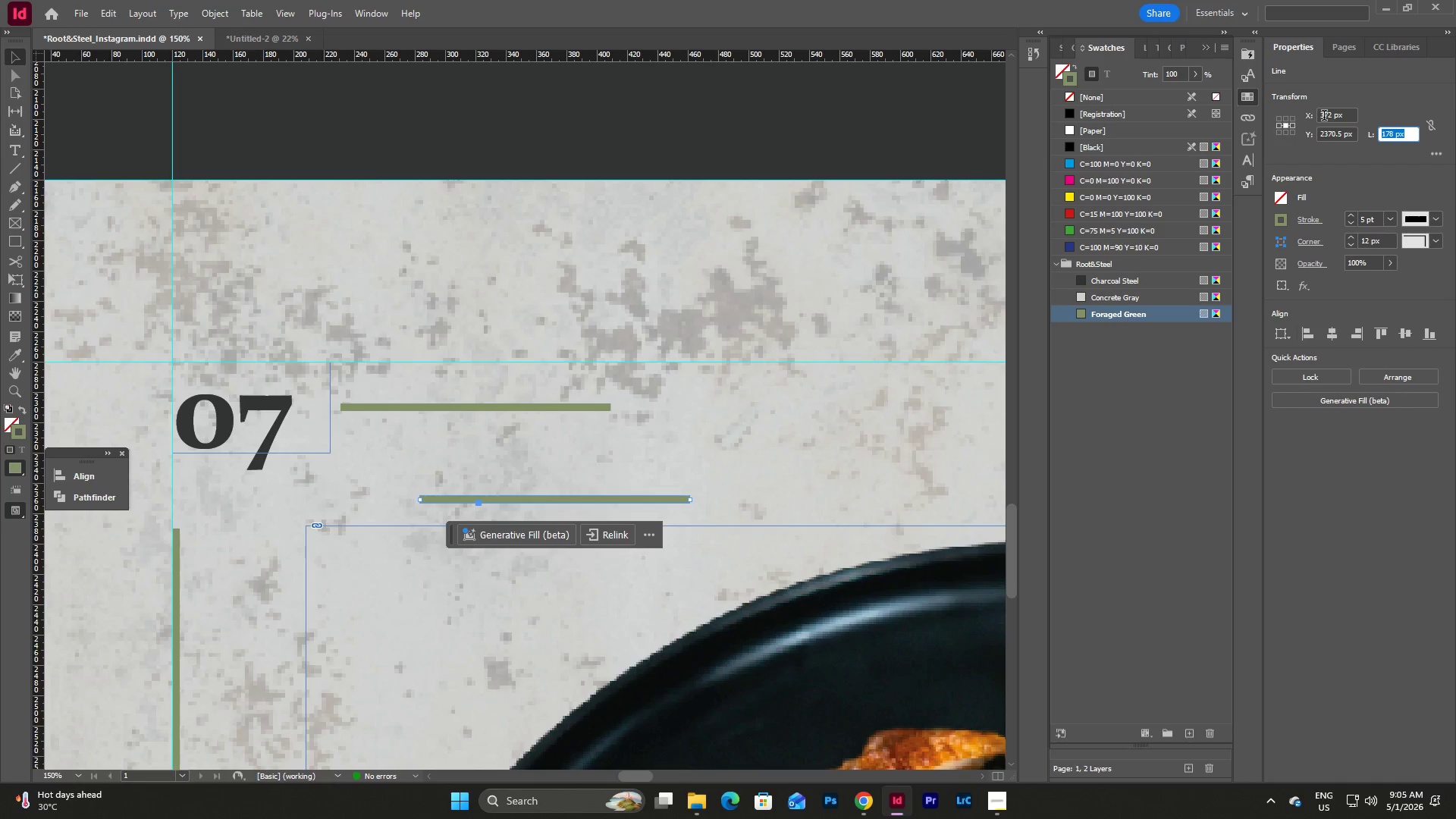 
key(Numpad5)
 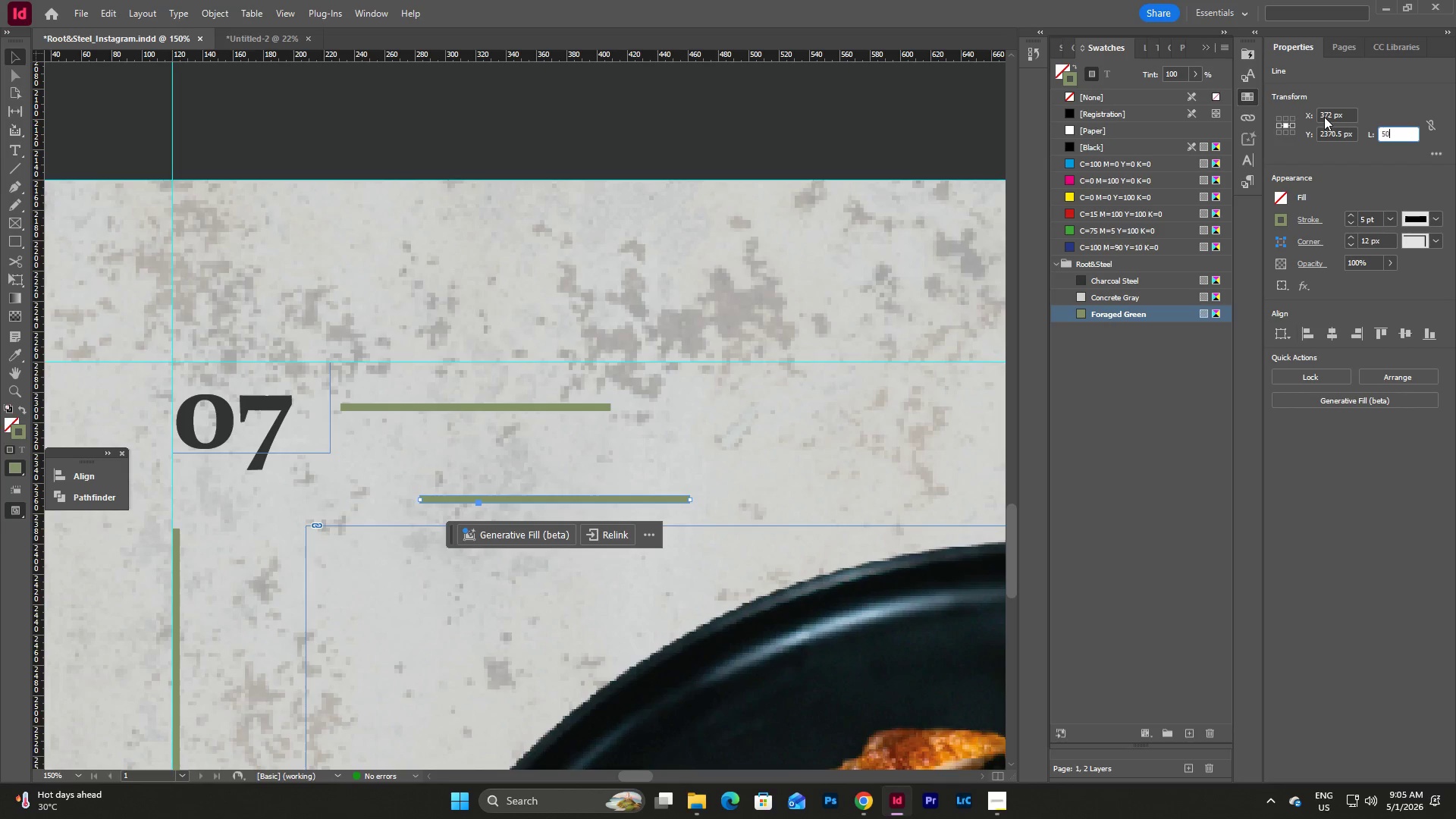 
key(Numpad0)
 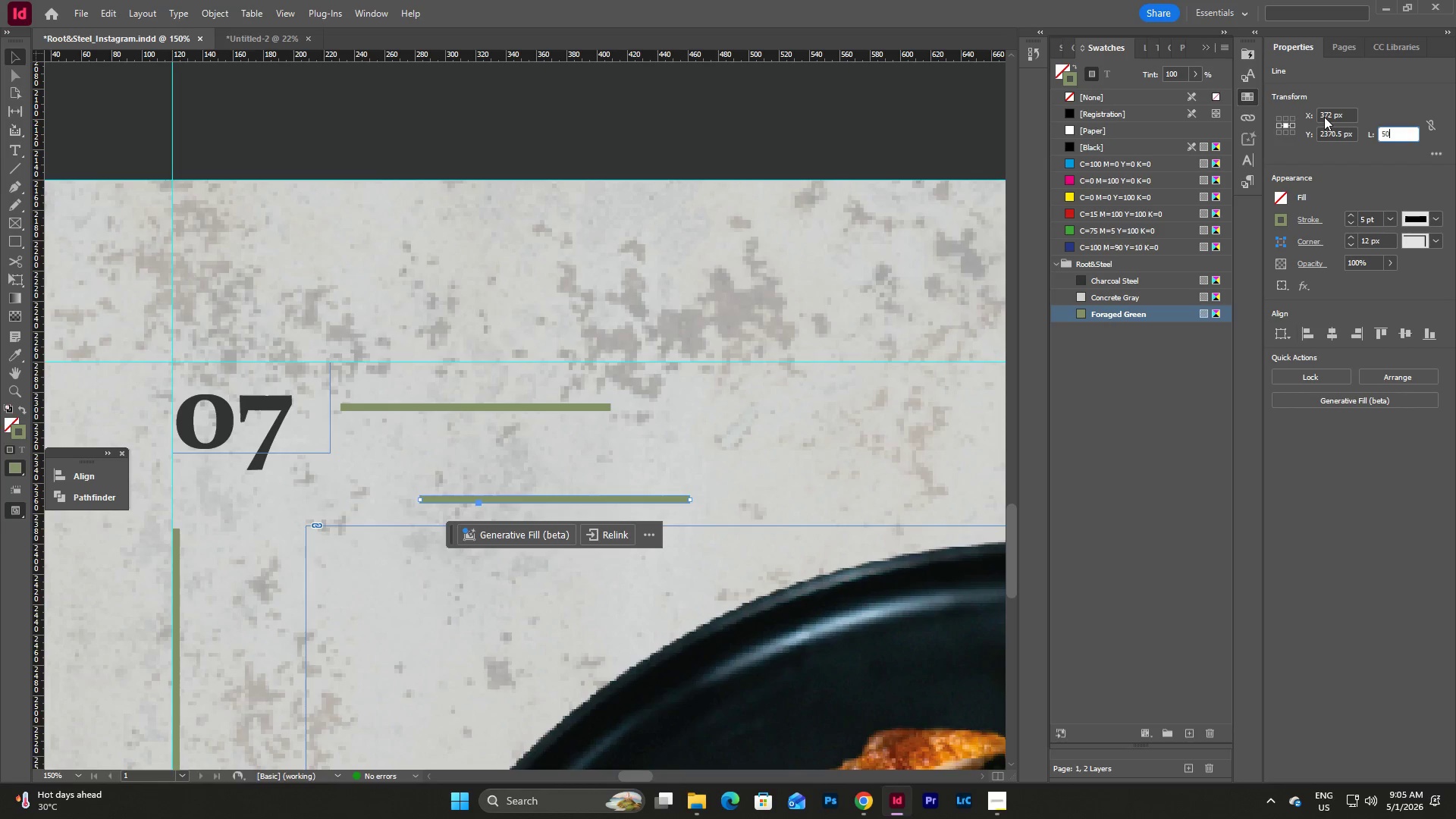 
key(NumpadEnter)
 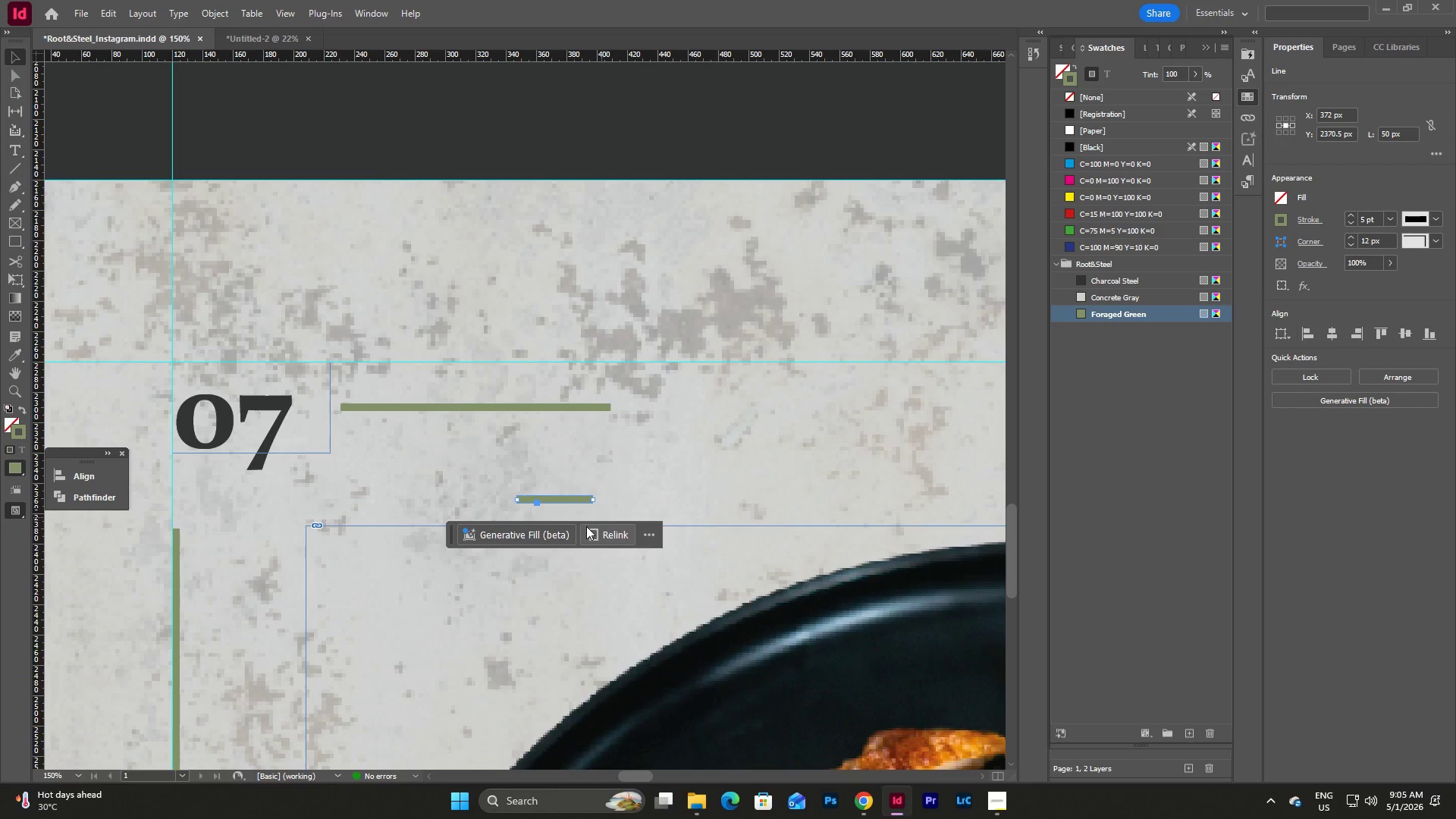 
left_click_drag(start_coordinate=[564, 499], to_coordinate=[376, 490])
 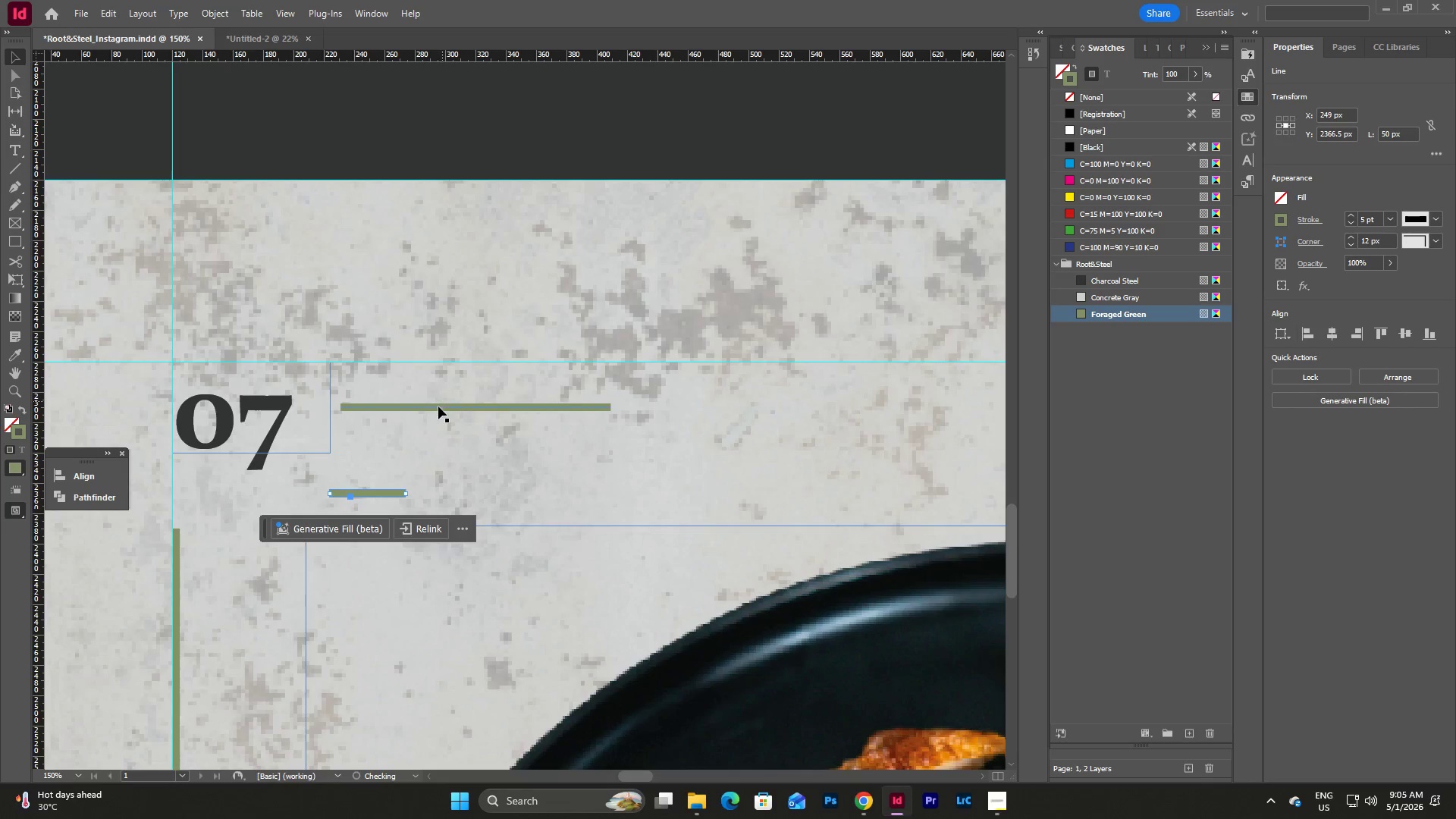 
left_click([438, 406])
 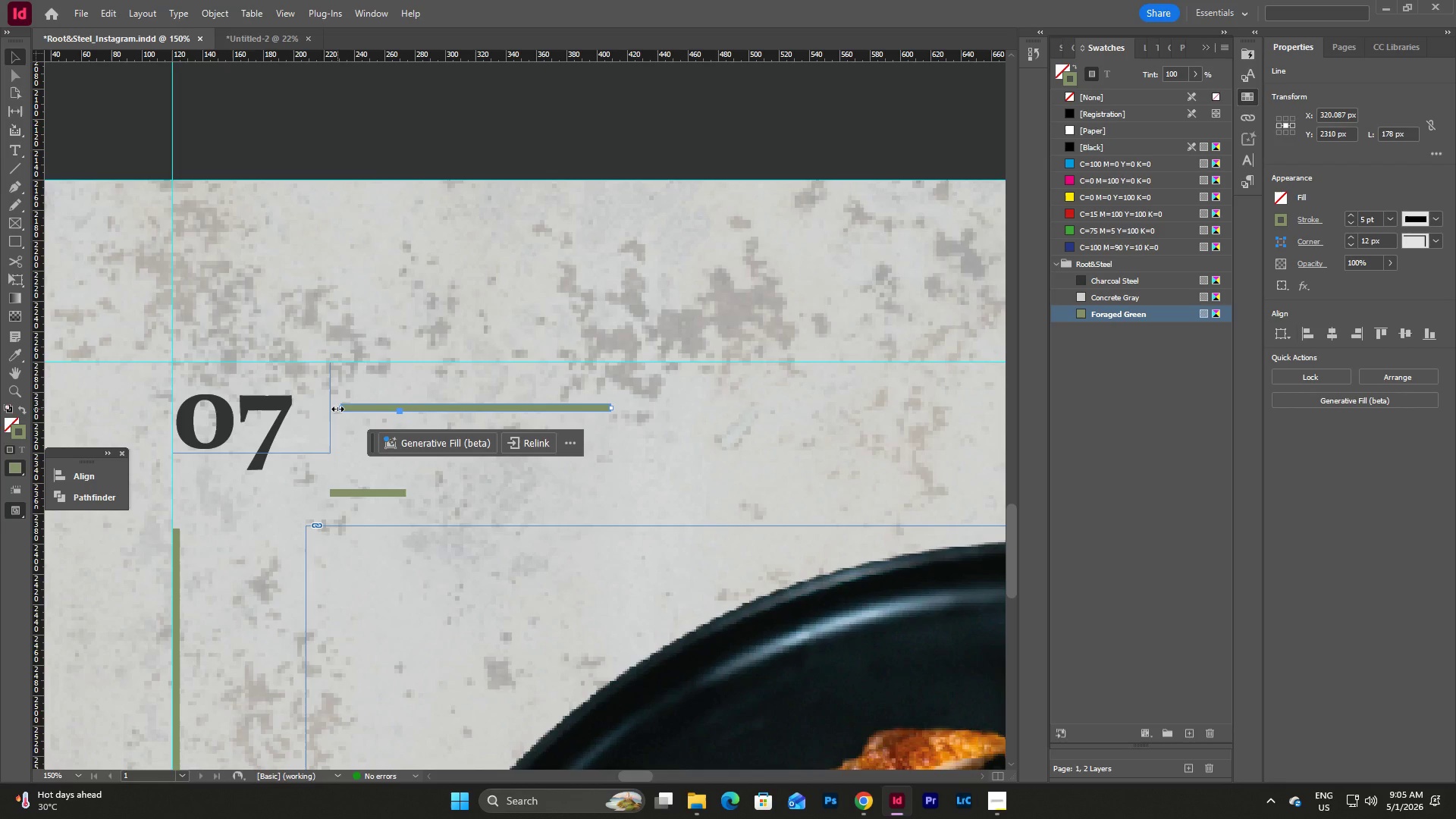 
left_click([337, 409])
 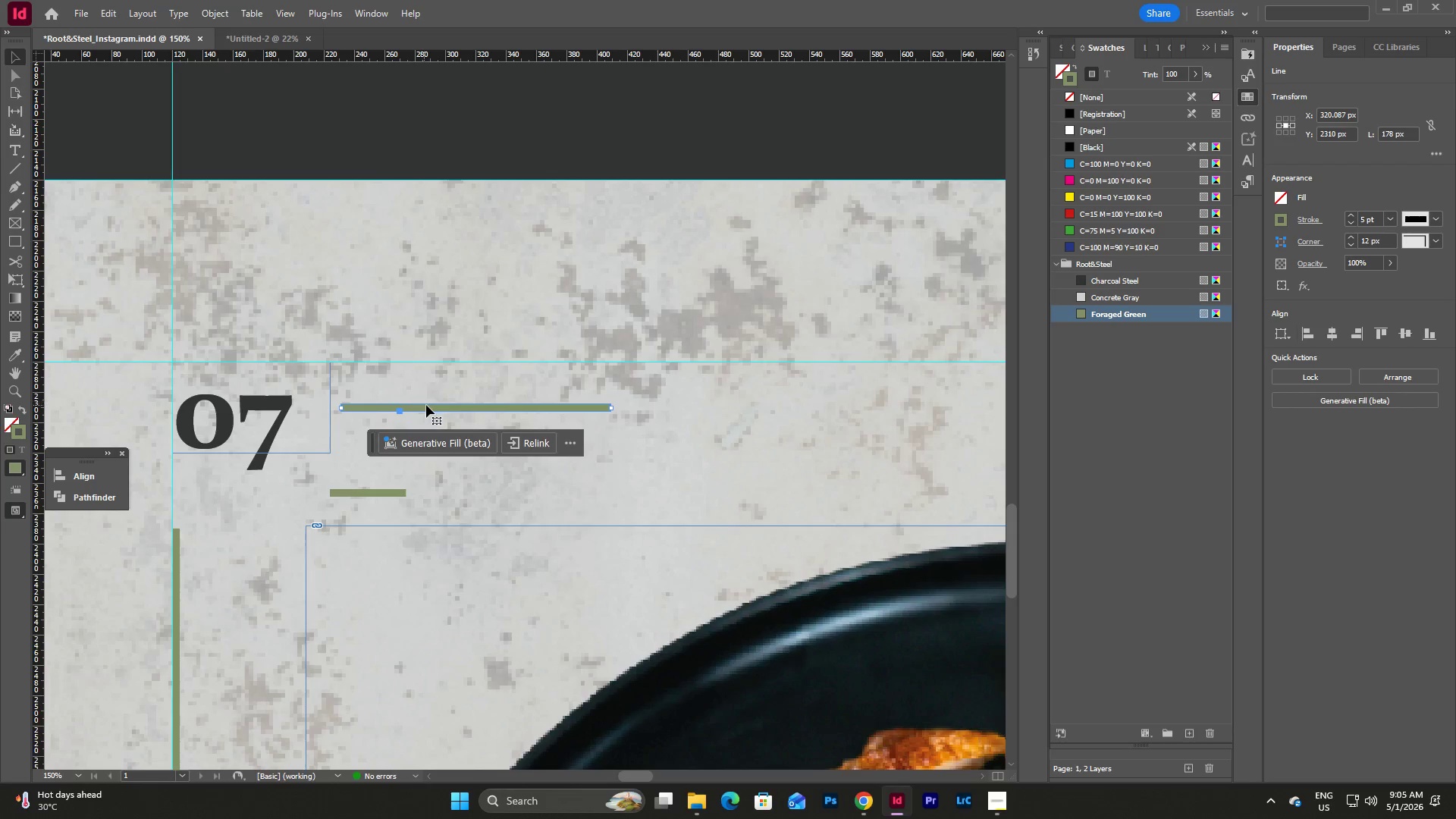 
left_click_drag(start_coordinate=[438, 405], to_coordinate=[504, 405])
 